 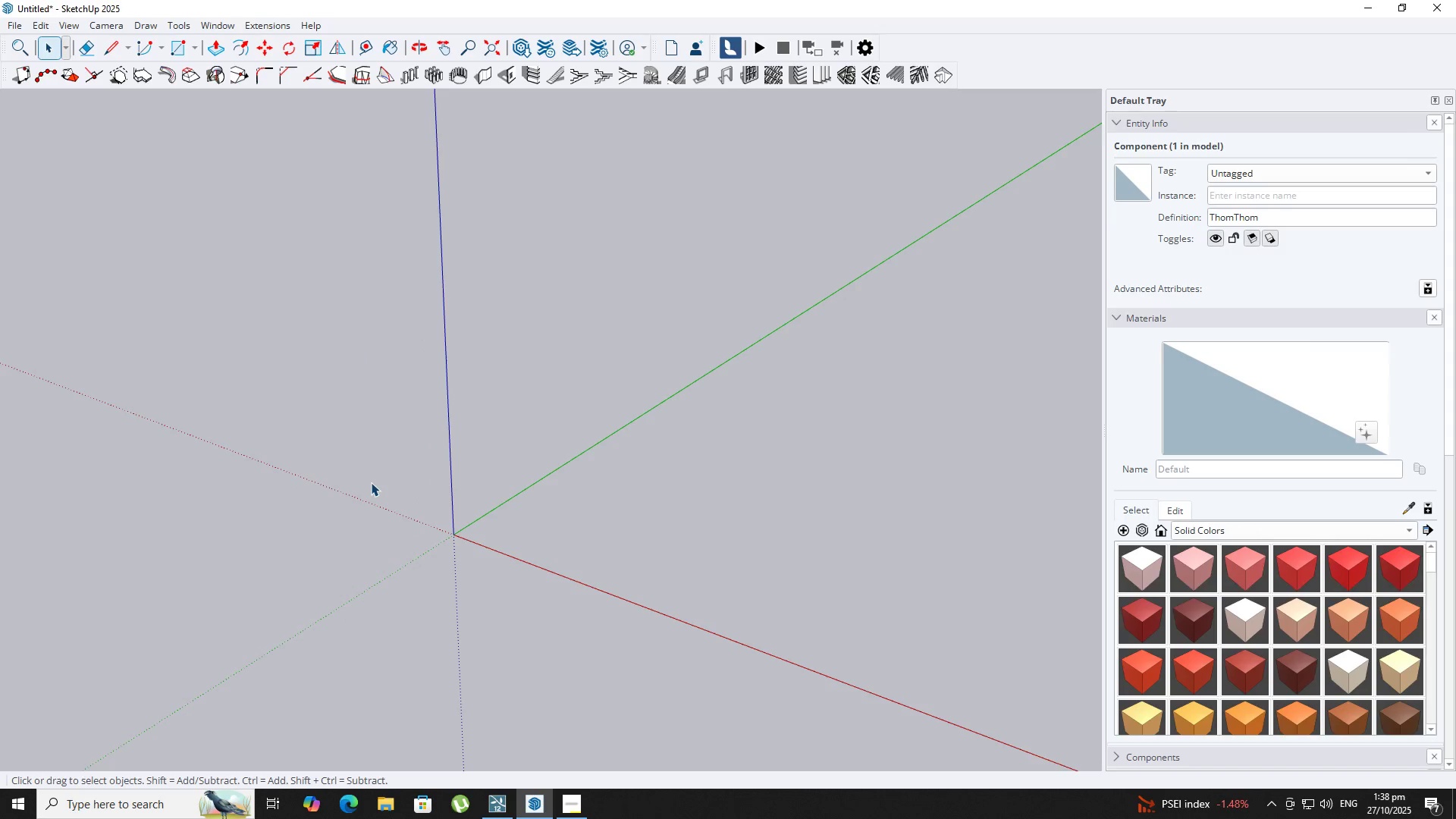 
scroll: coordinate [371, 484], scroll_direction: down, amount: 9.0
 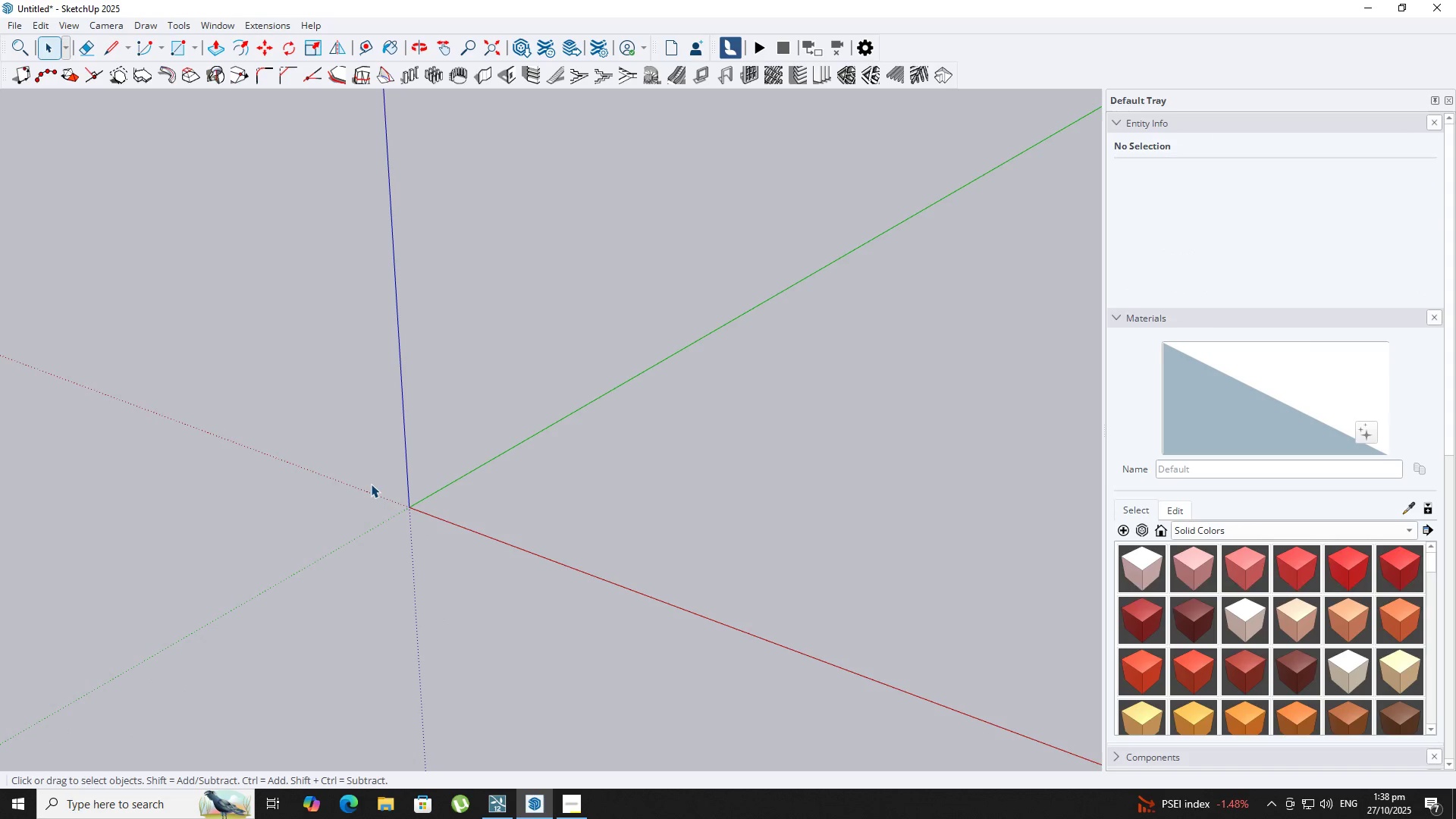 
key(R)
 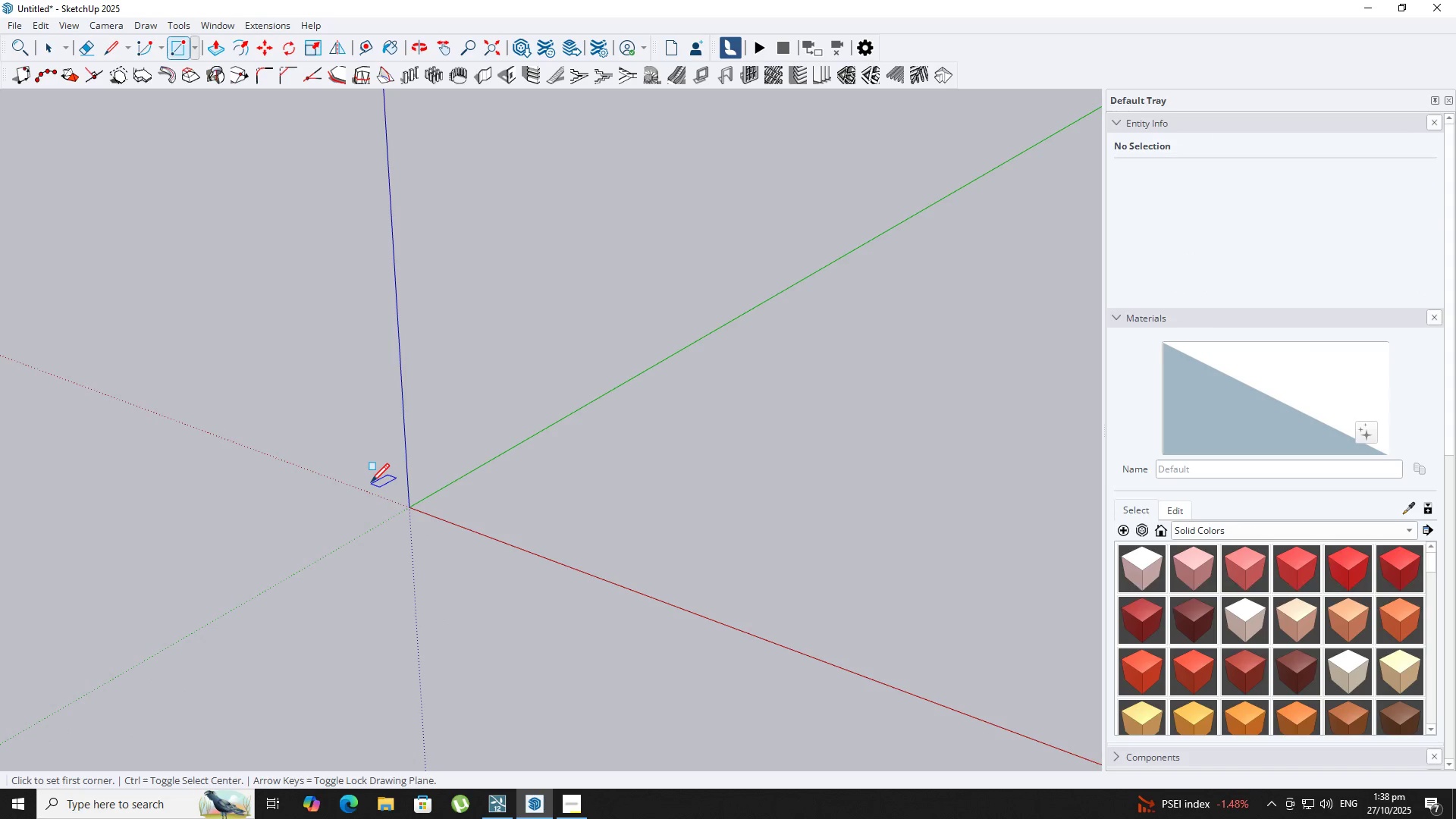 
scroll: coordinate [370, 484], scroll_direction: down, amount: 9.0
 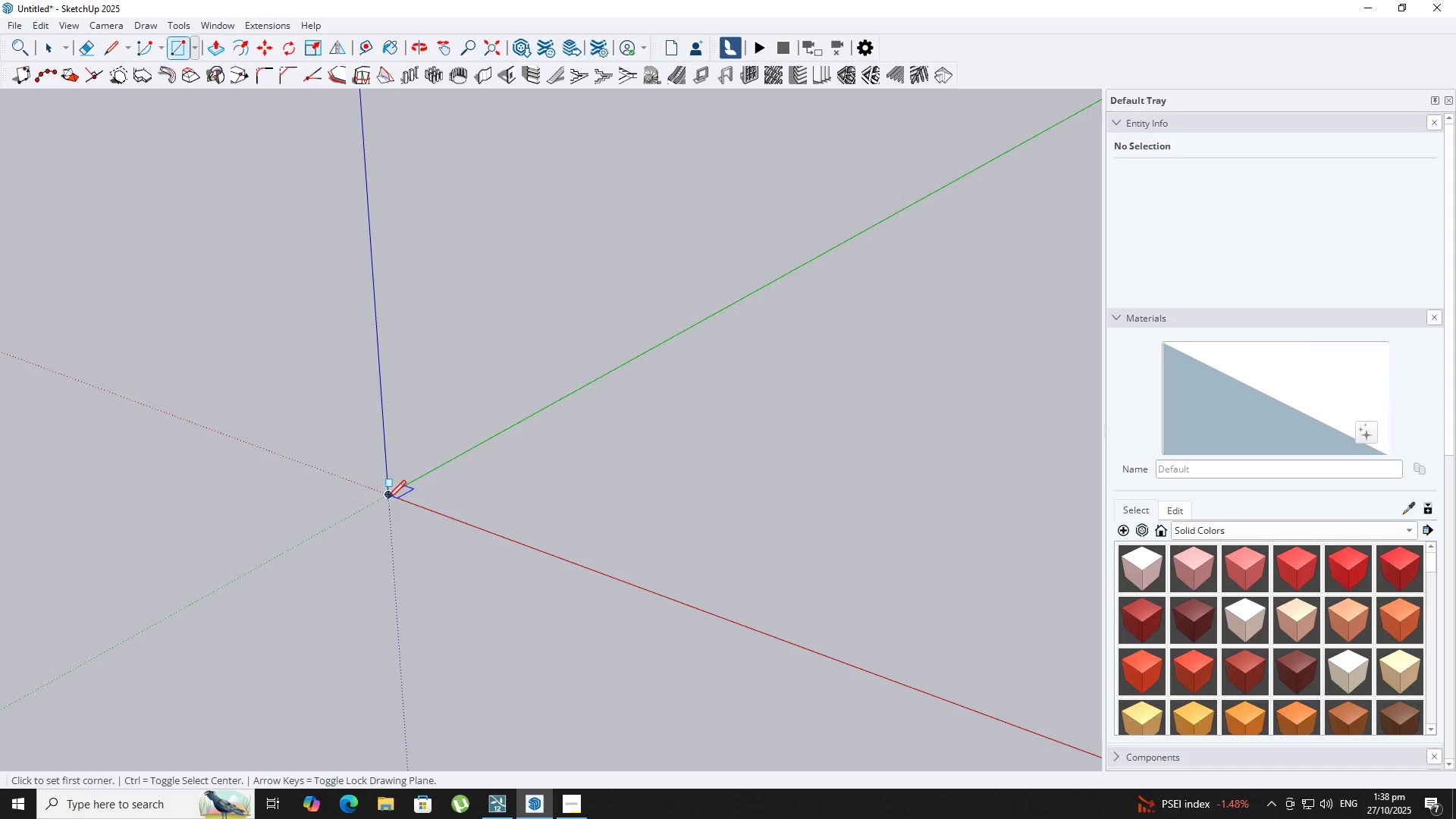 
left_click([388, 500])
 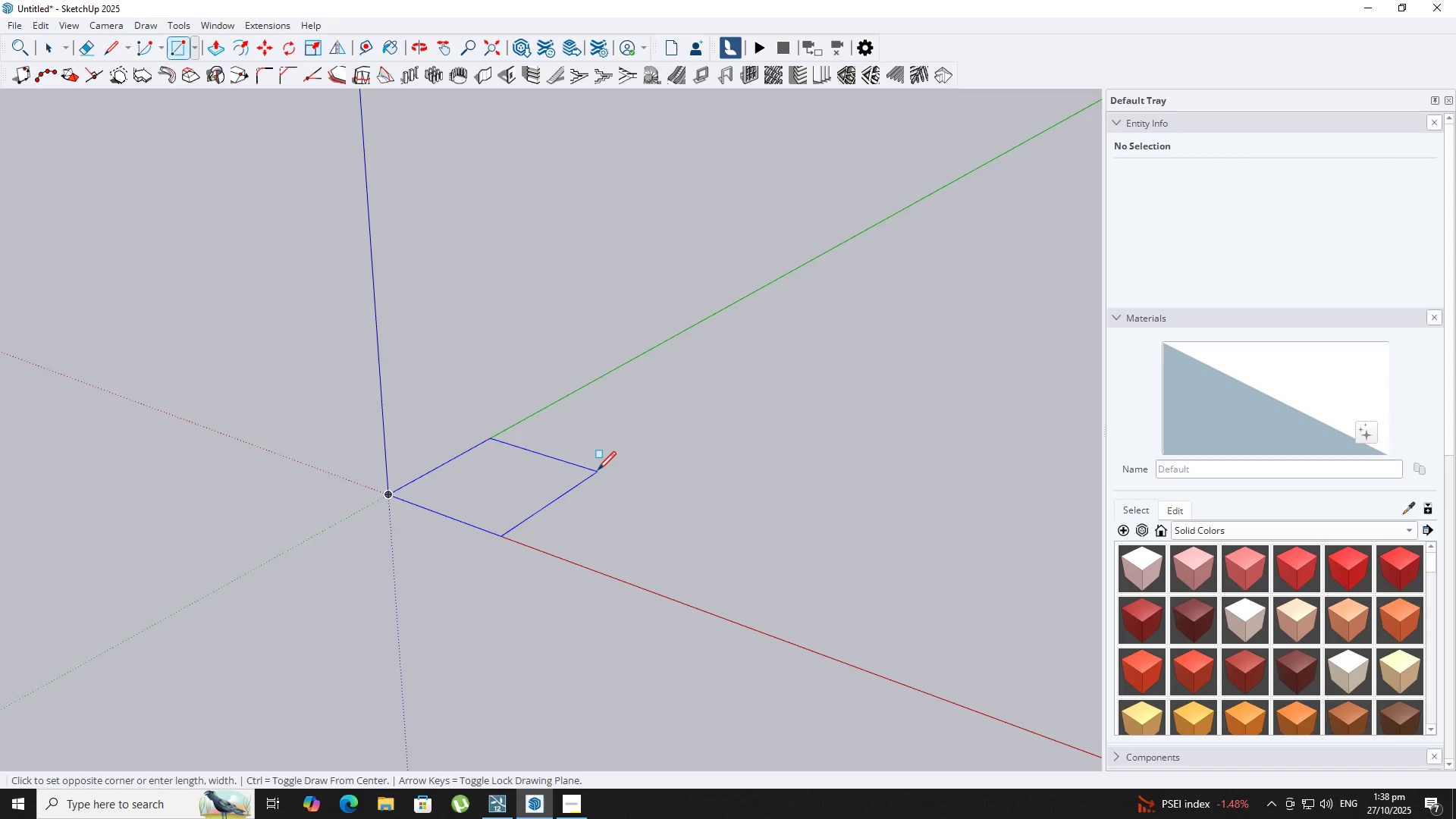 
wait(8.35)
 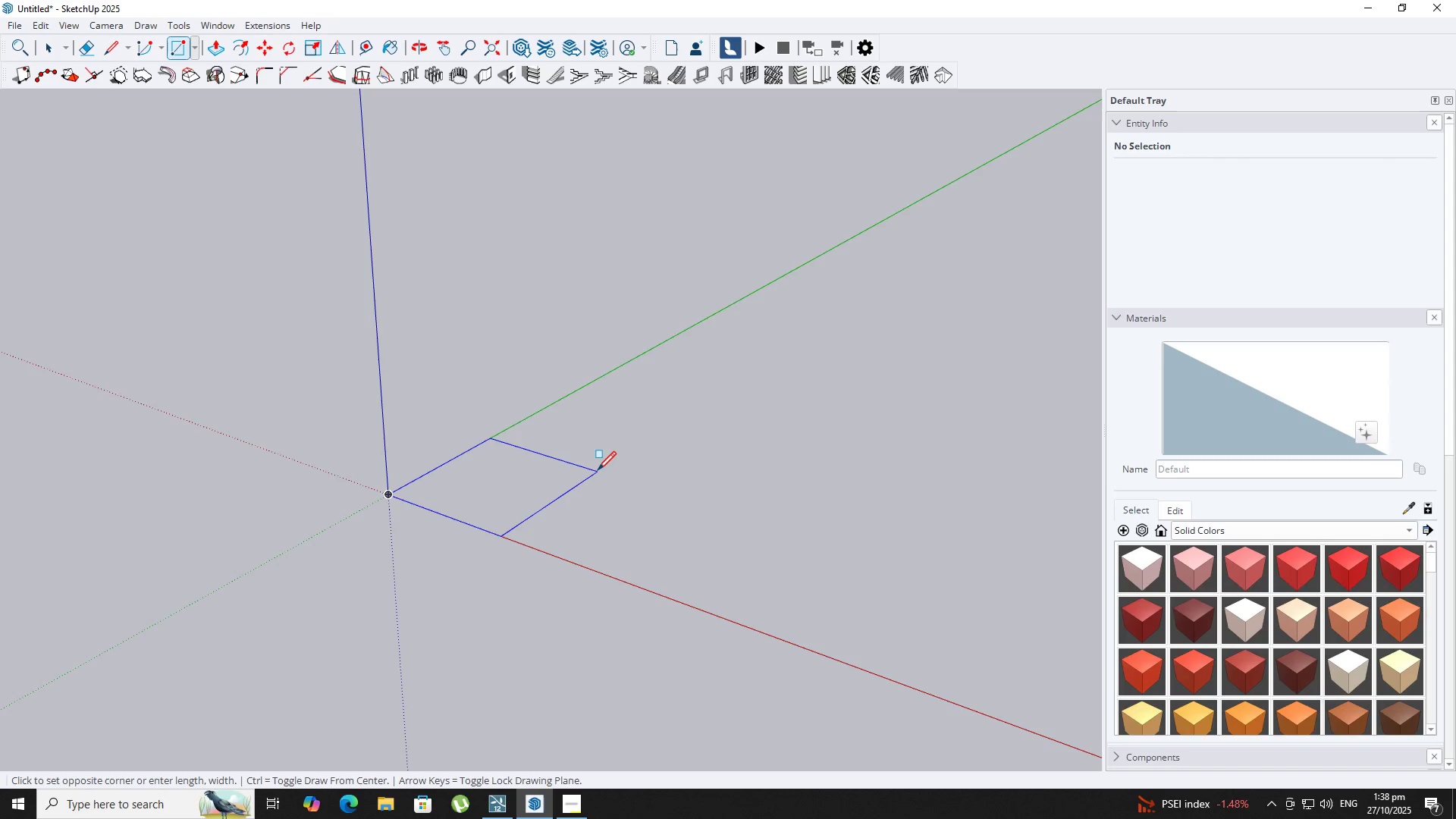 
key(Numpad7)
 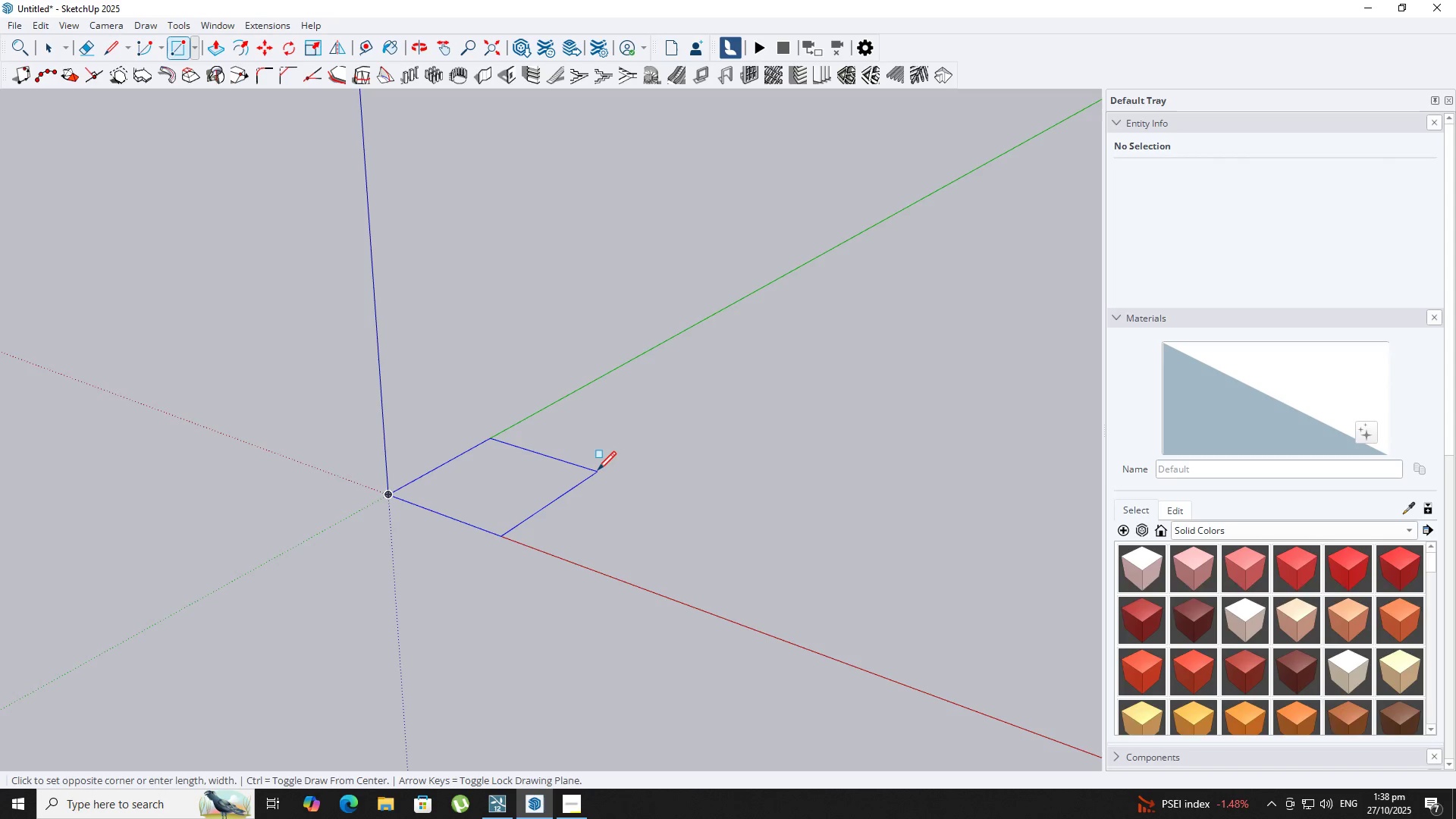 
key(Comma)
 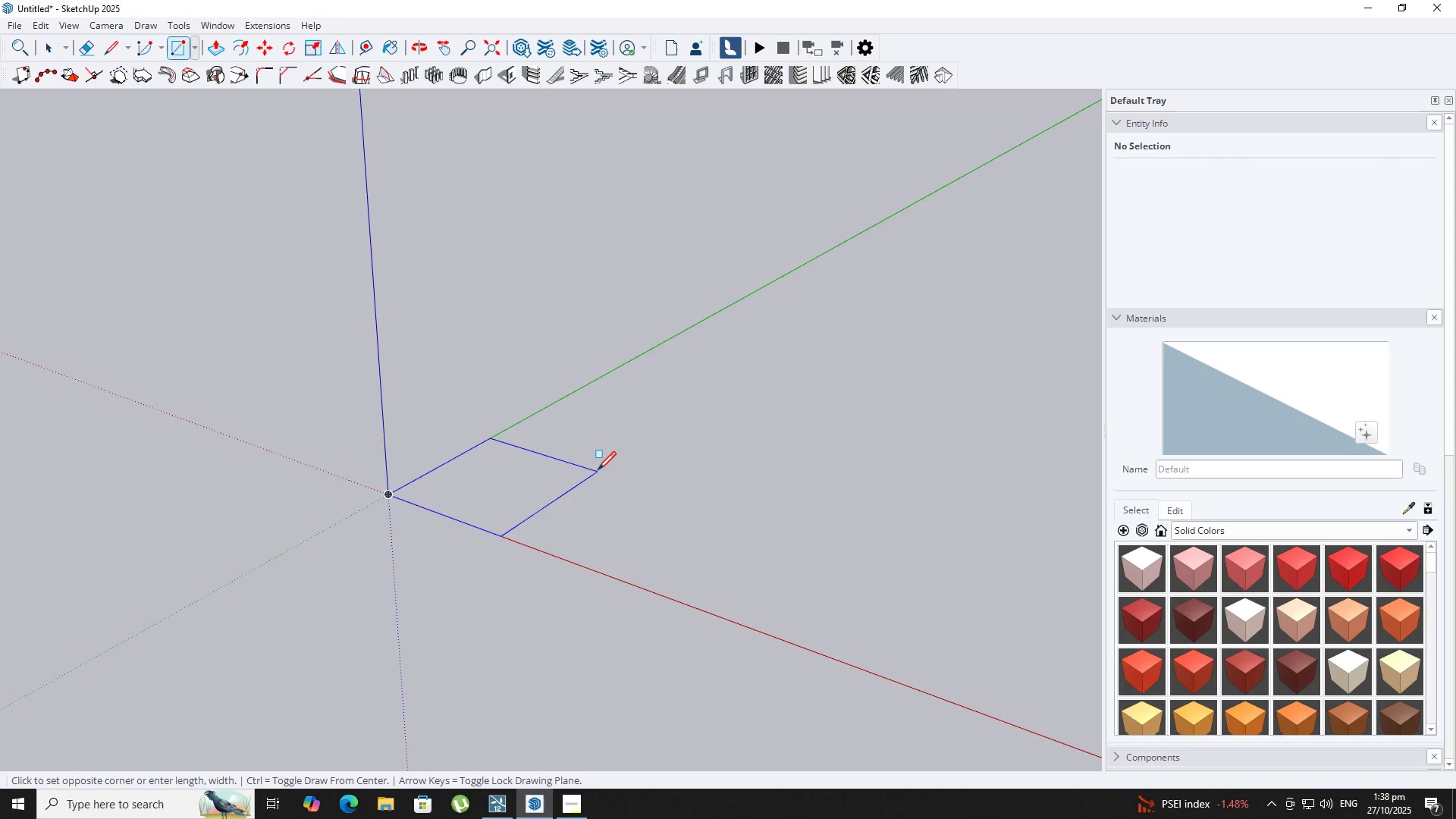 
key(Numpad1)
 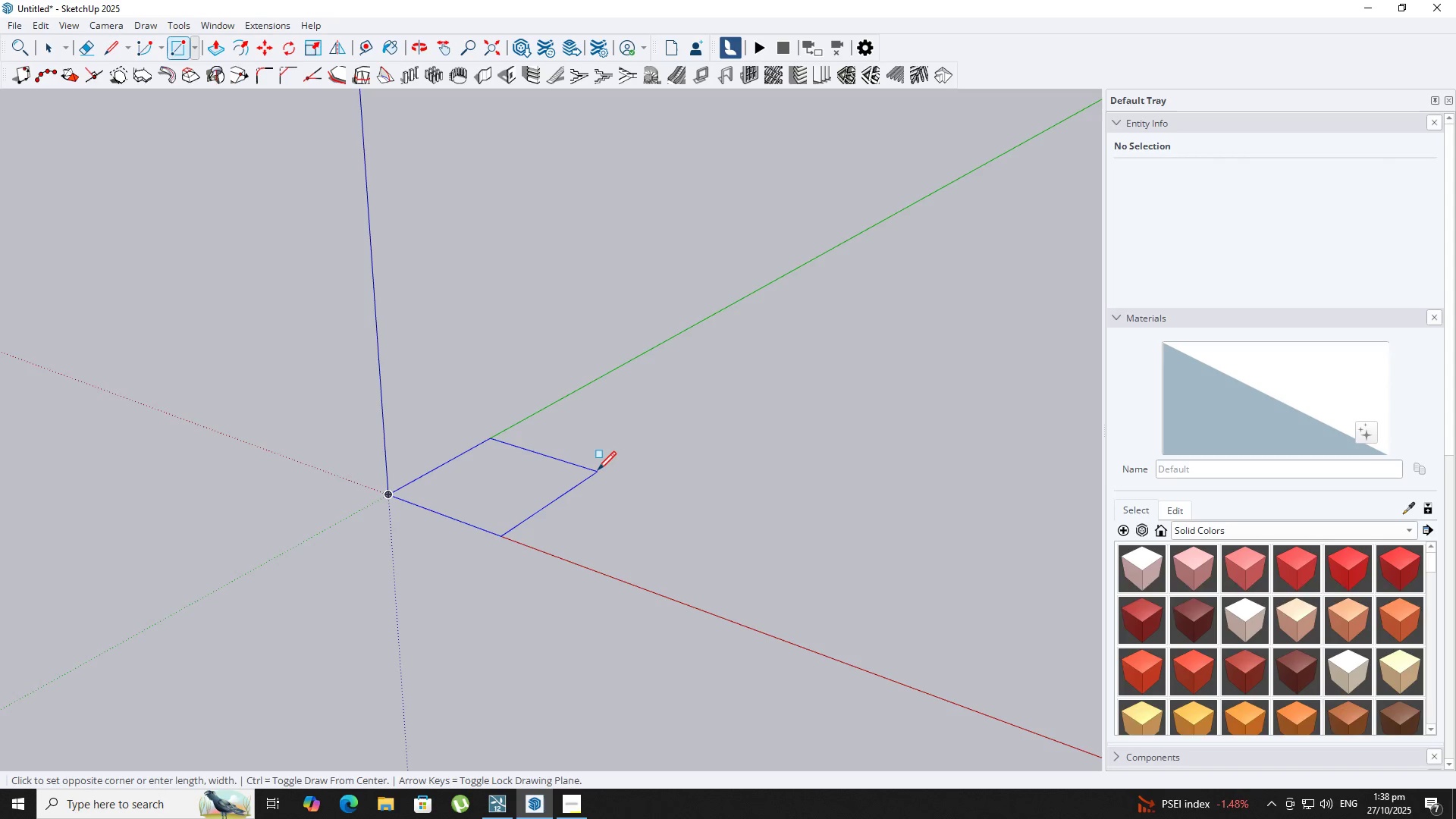 
key(Numpad0)
 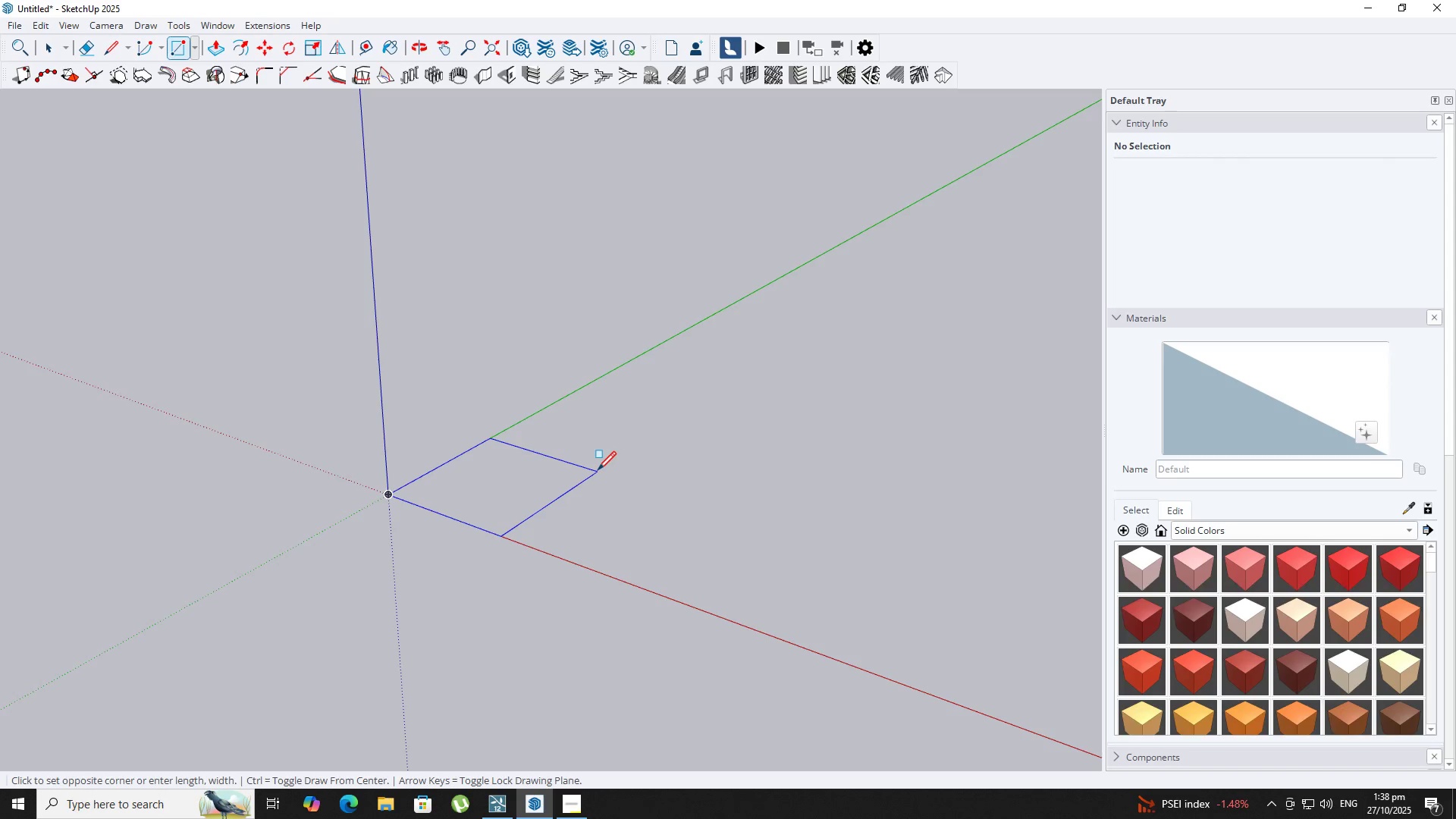 
key(NumpadEnter)
 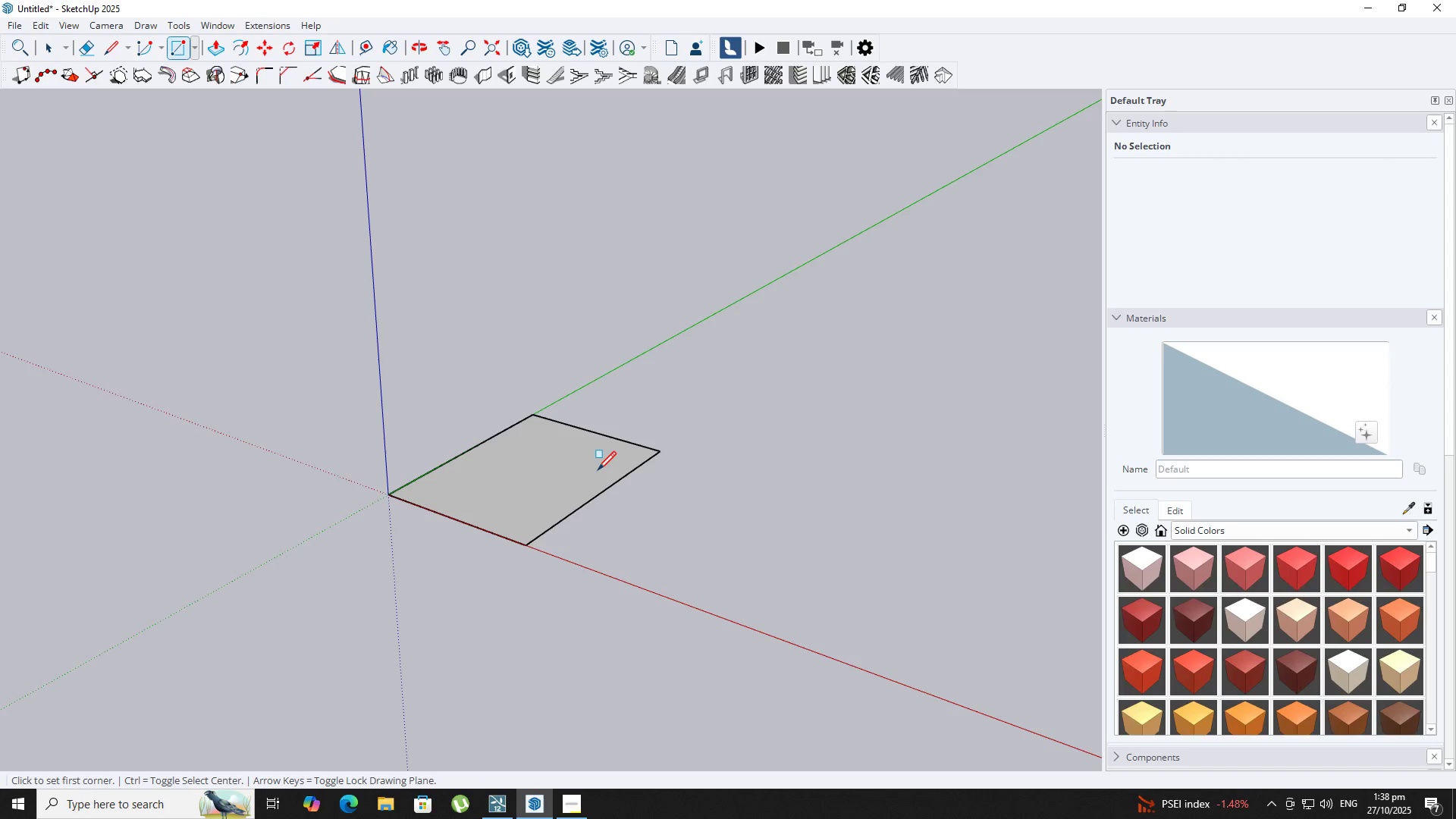 
key(Space)
 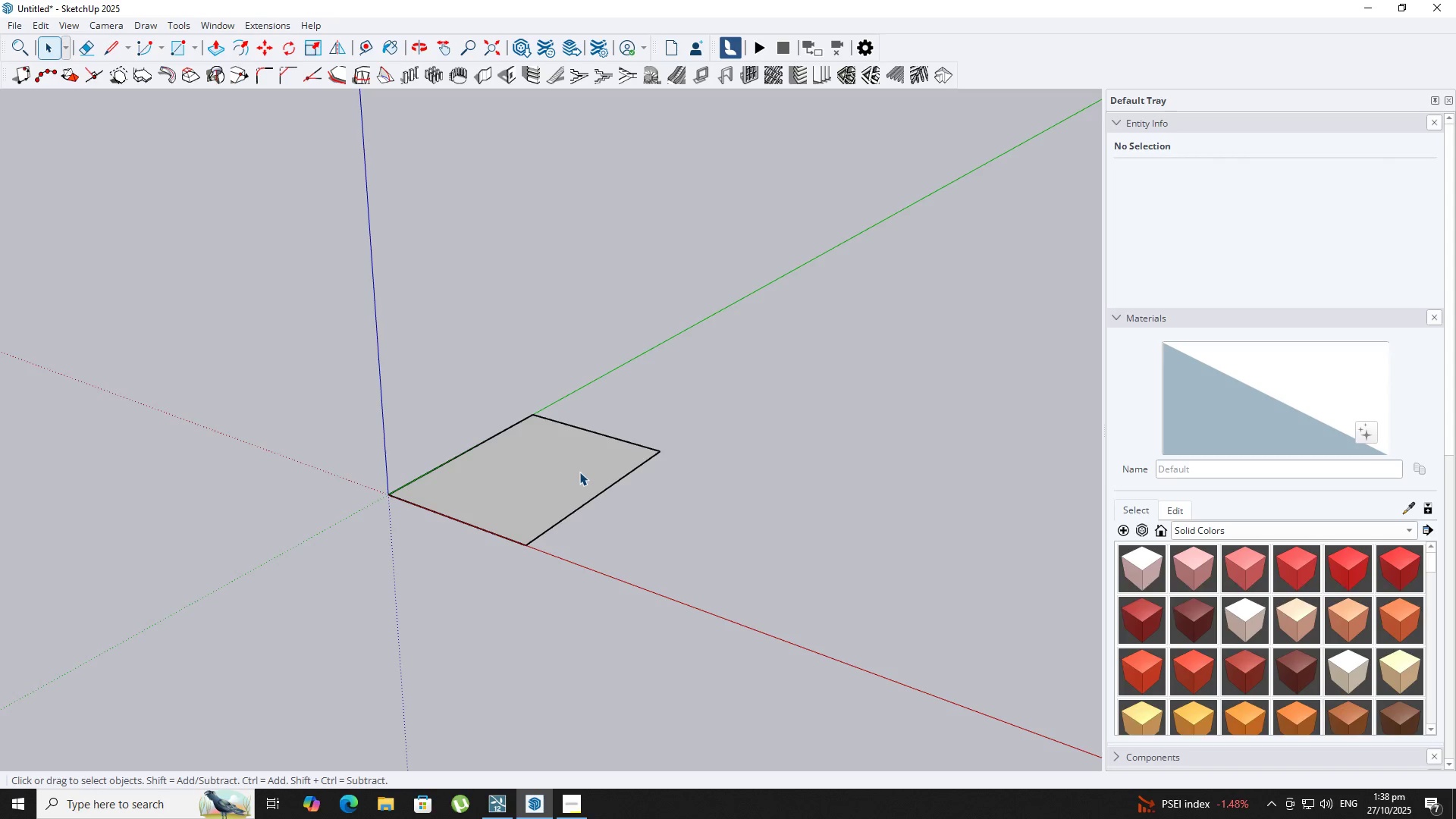 
double_click([579, 472])
 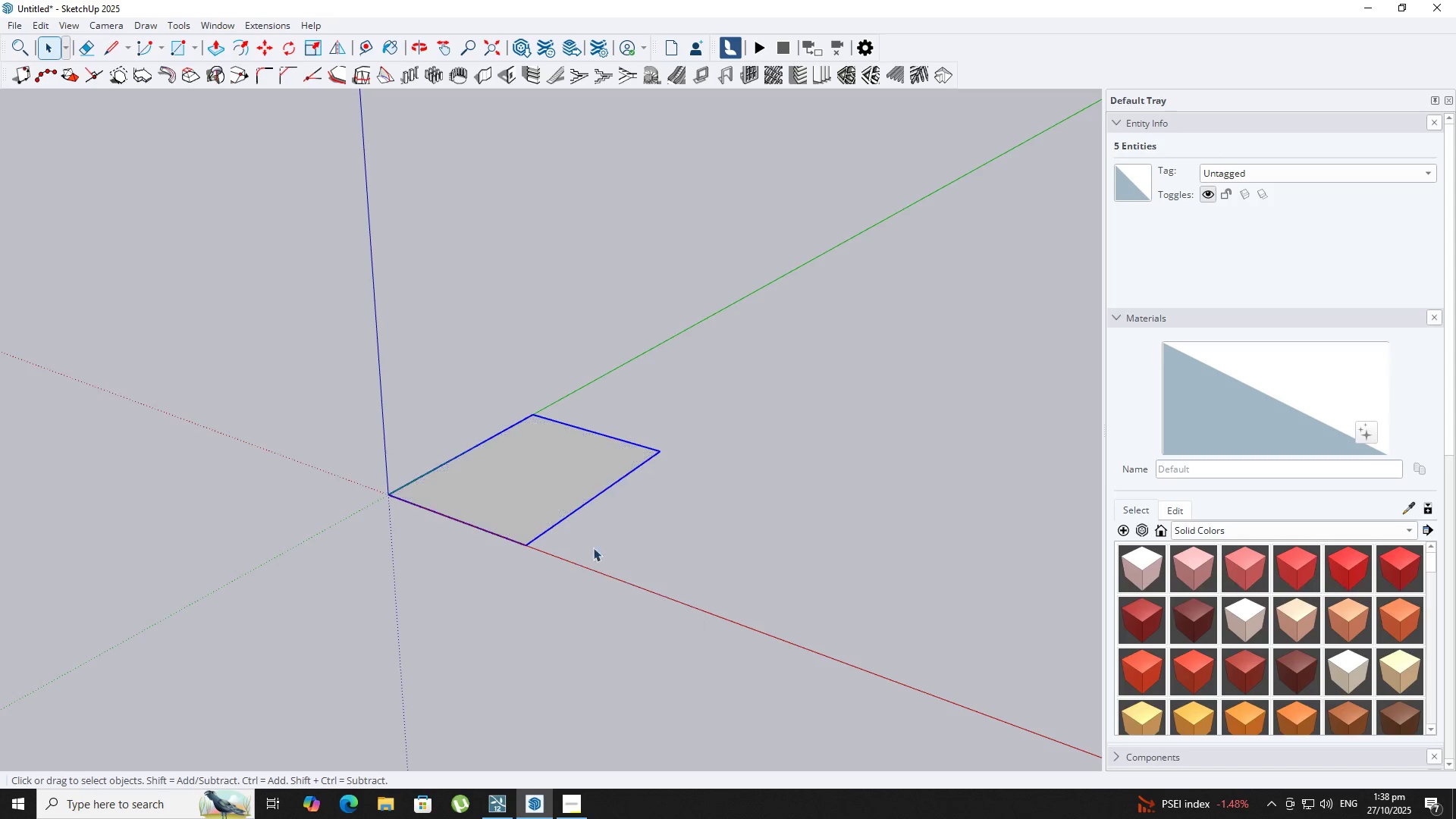 
double_click([508, 472])
 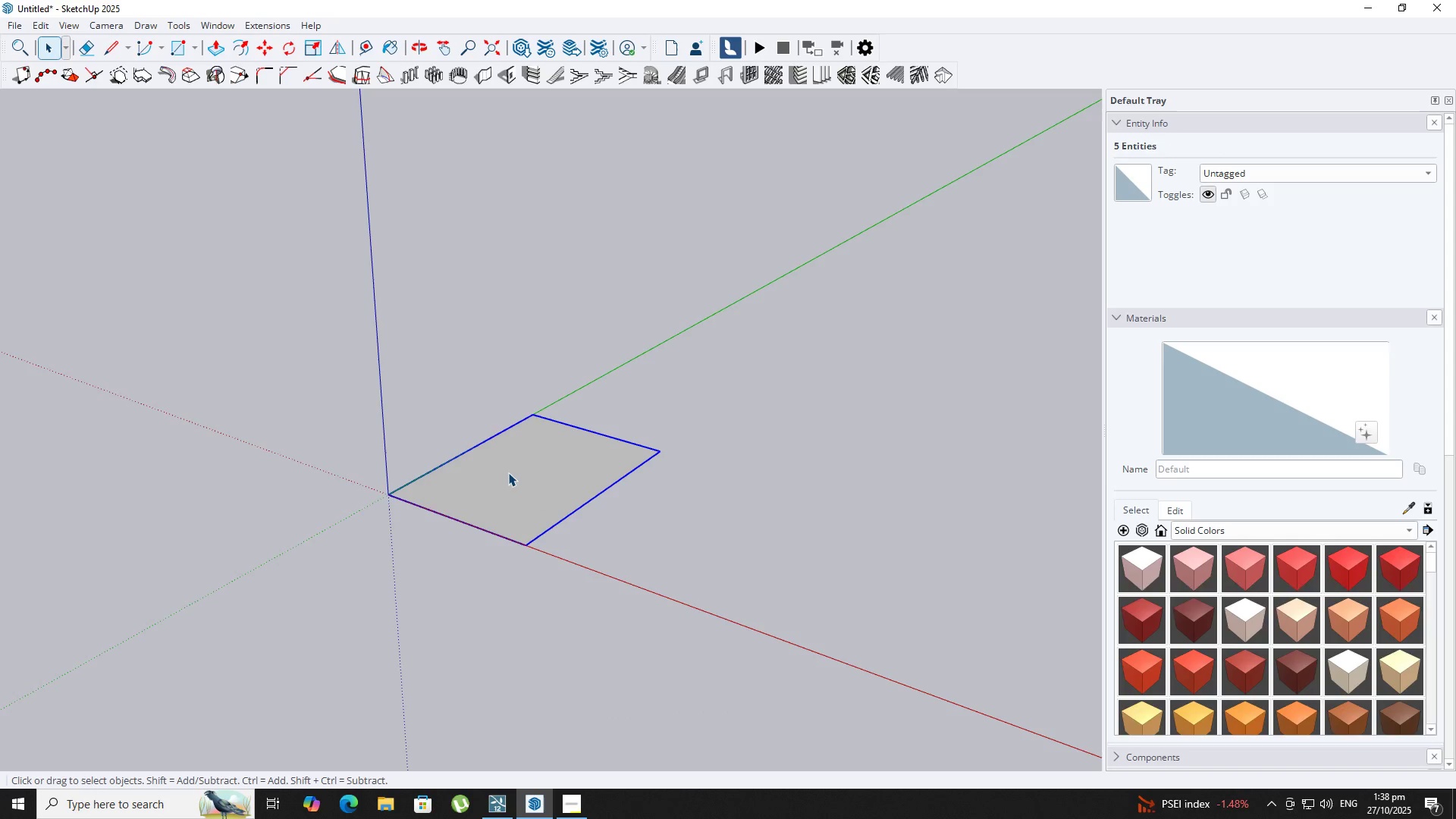 
triple_click([508, 472])
 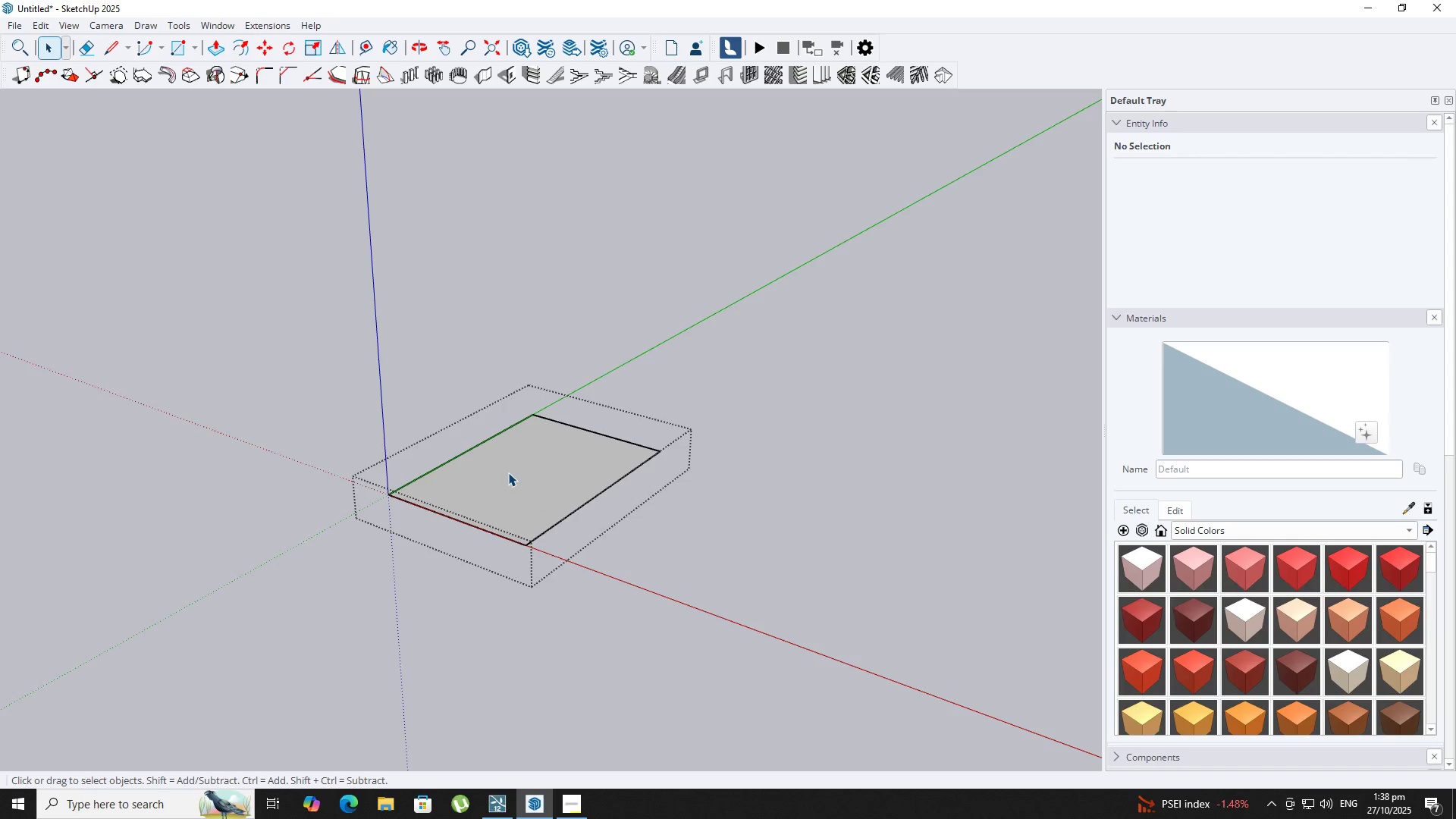 
key(Space)
 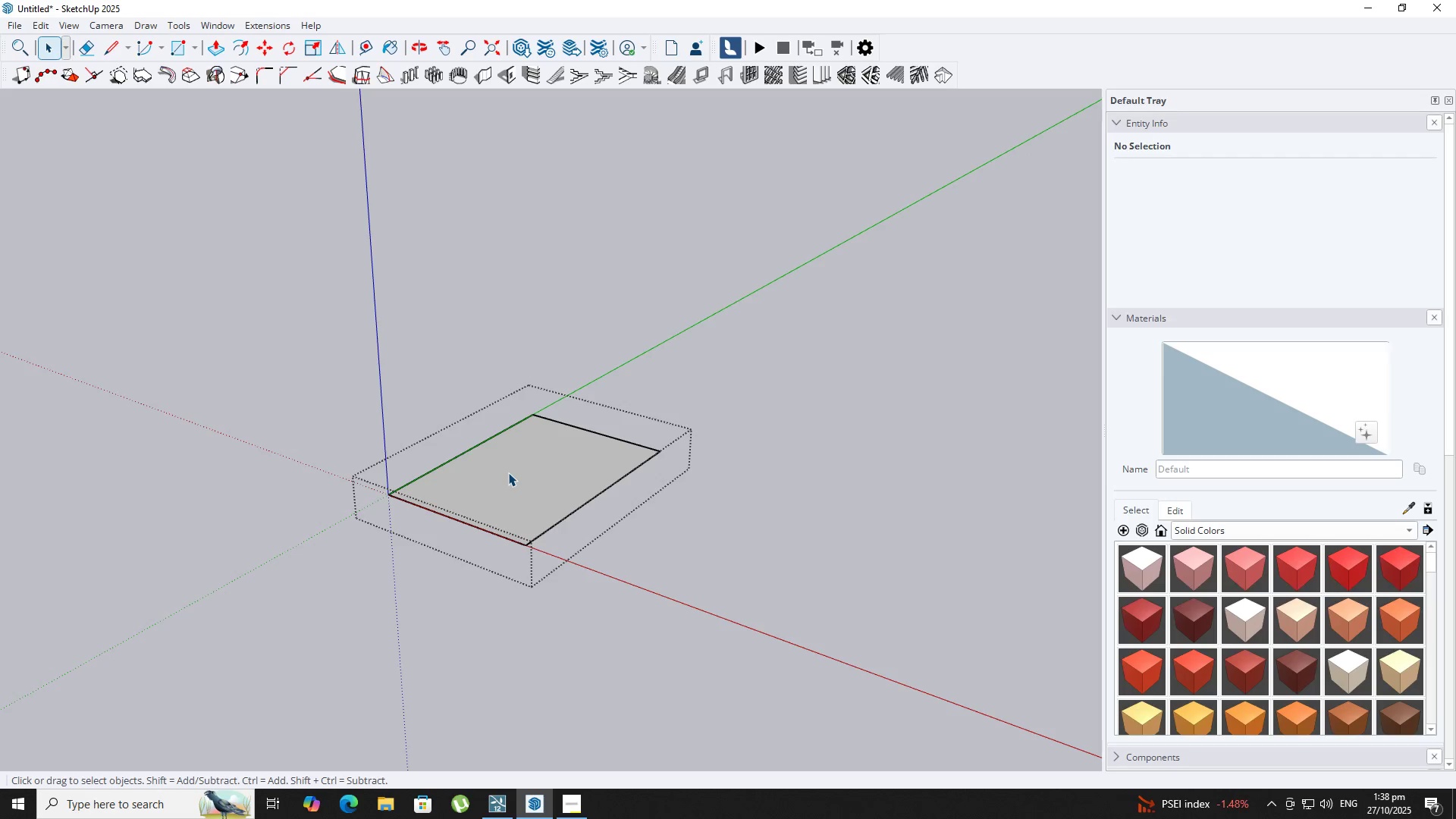 
key(Escape)
 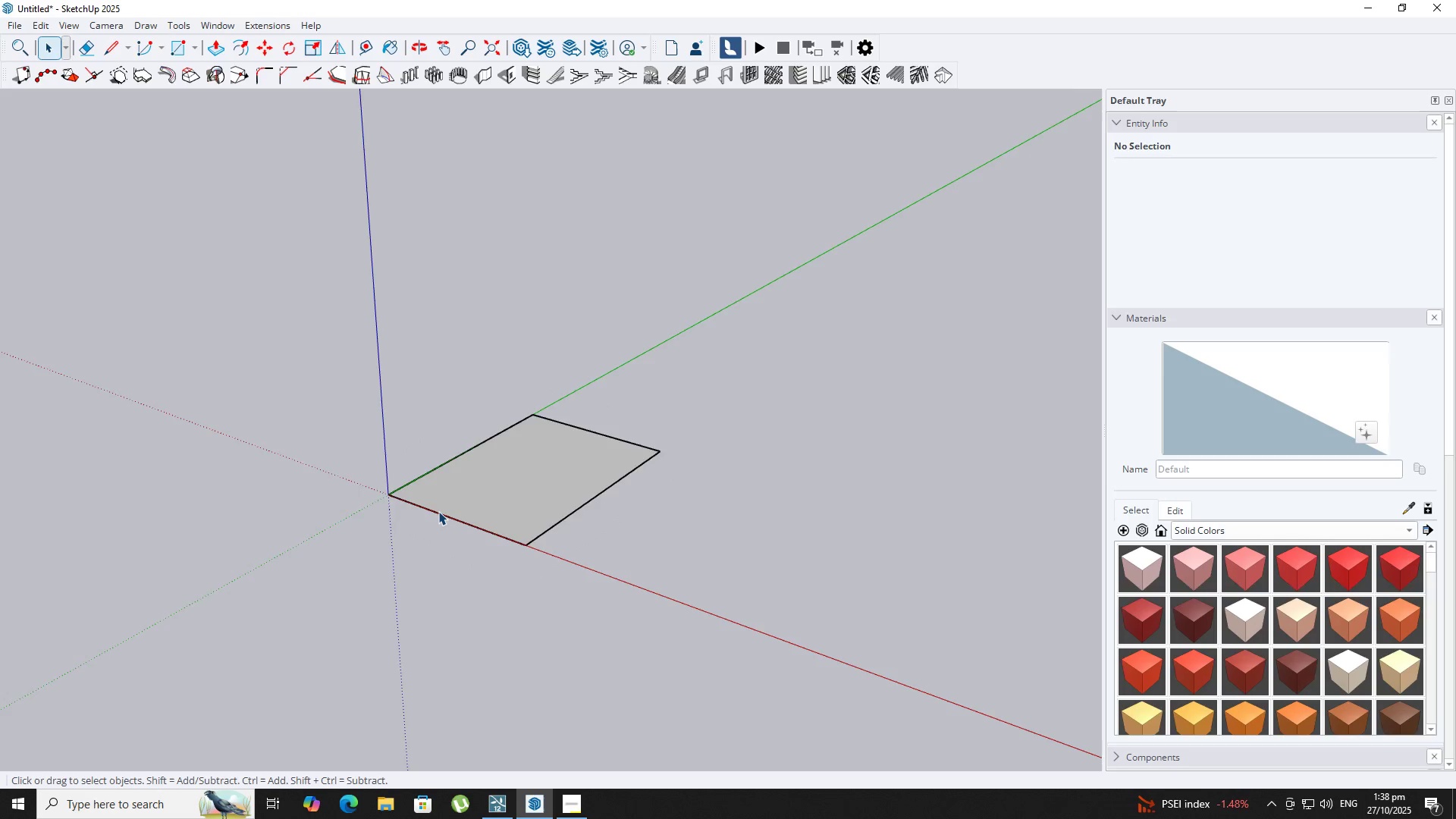 
scroll: coordinate [438, 511], scroll_direction: up, amount: 2.0
 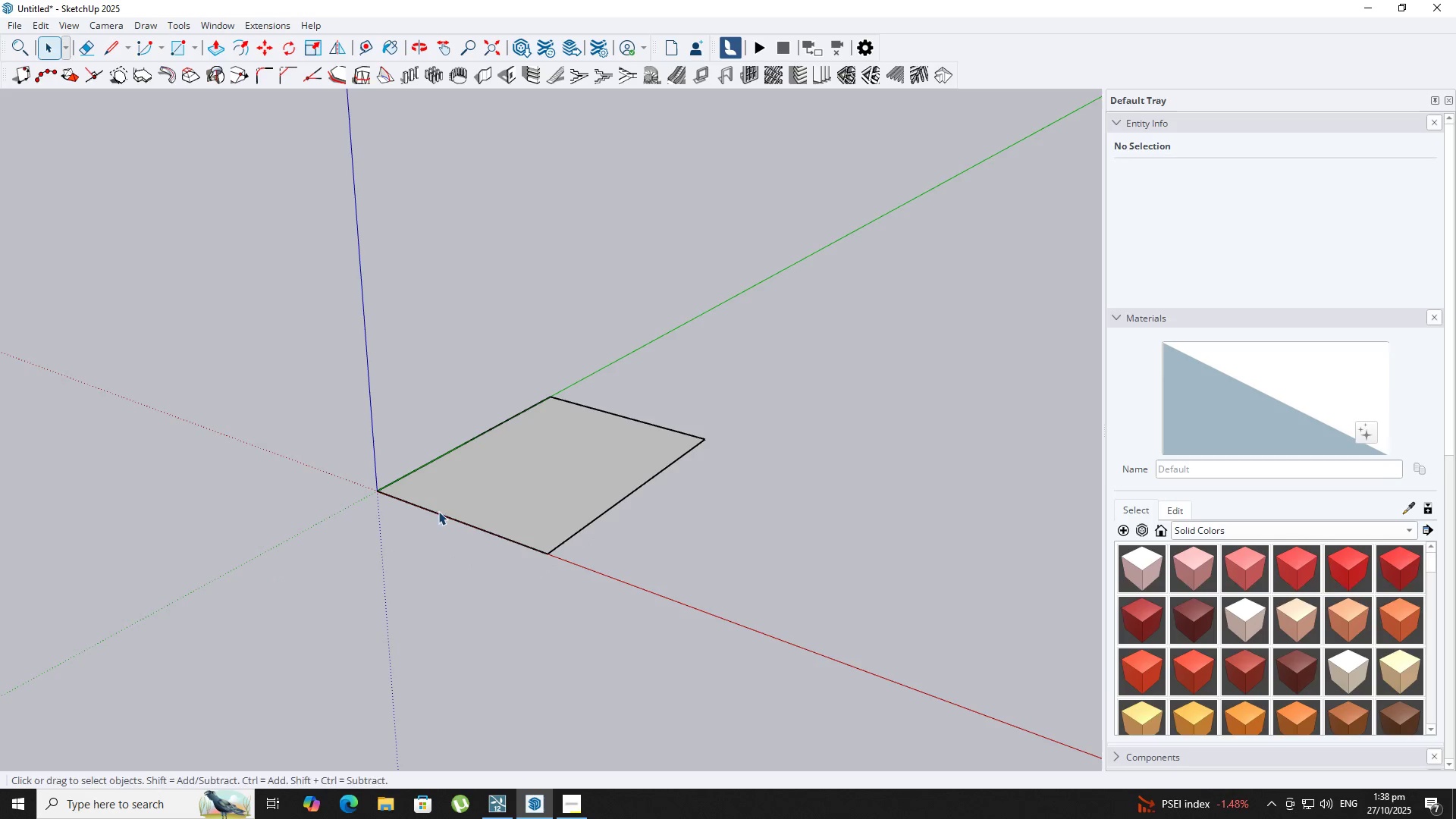 
key(T)
 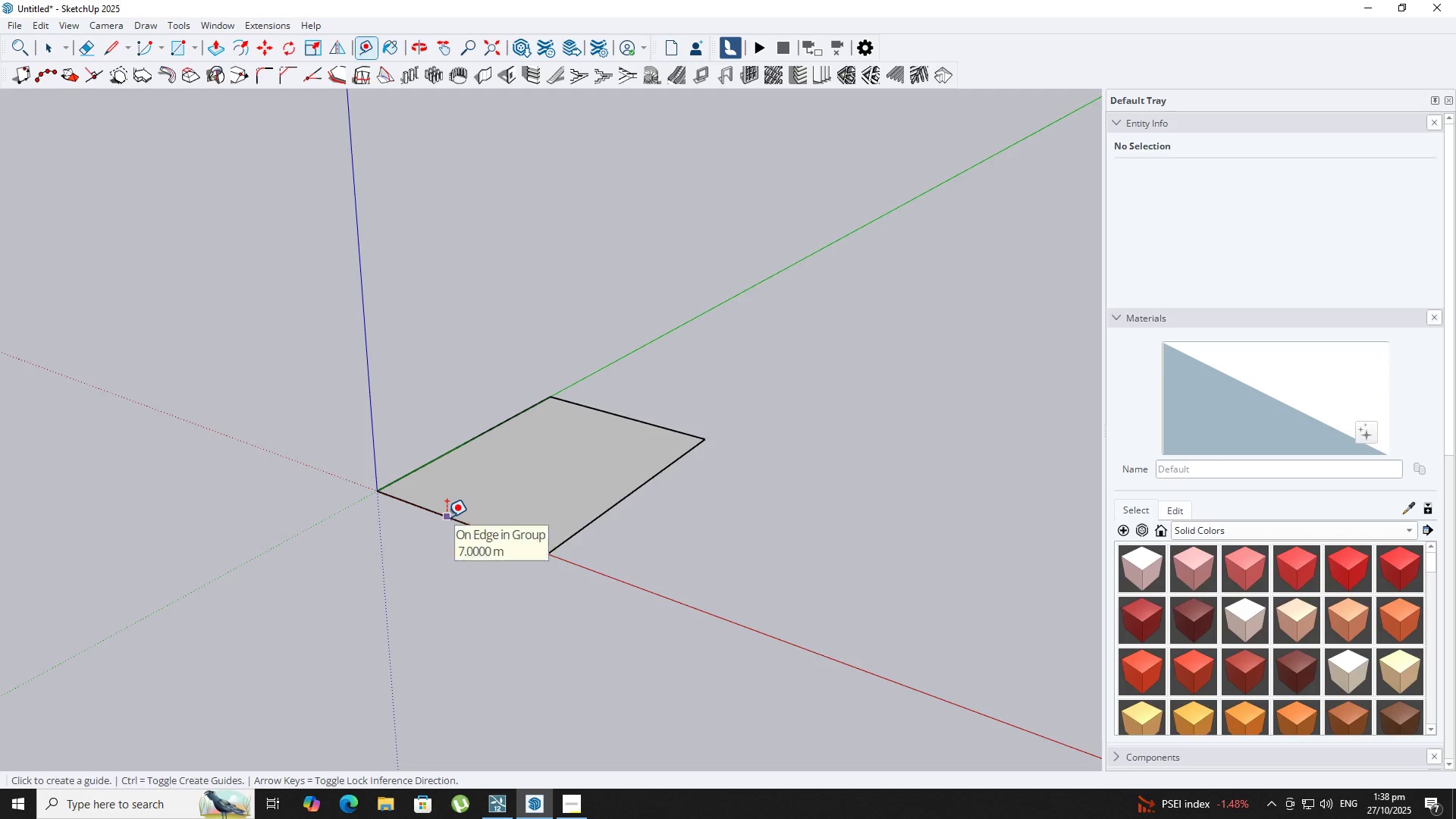 
left_click([447, 517])
 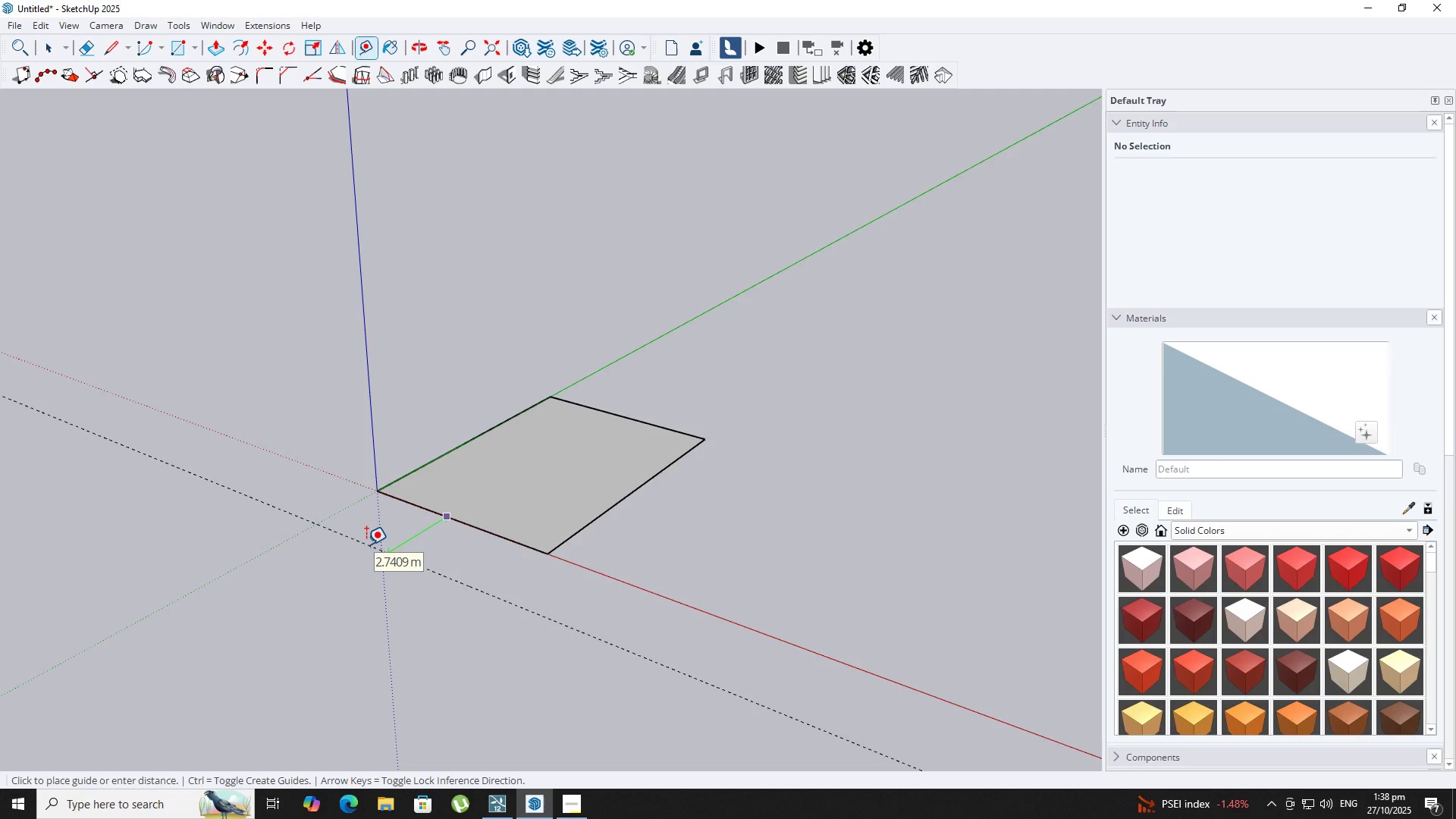 
key(Space)
 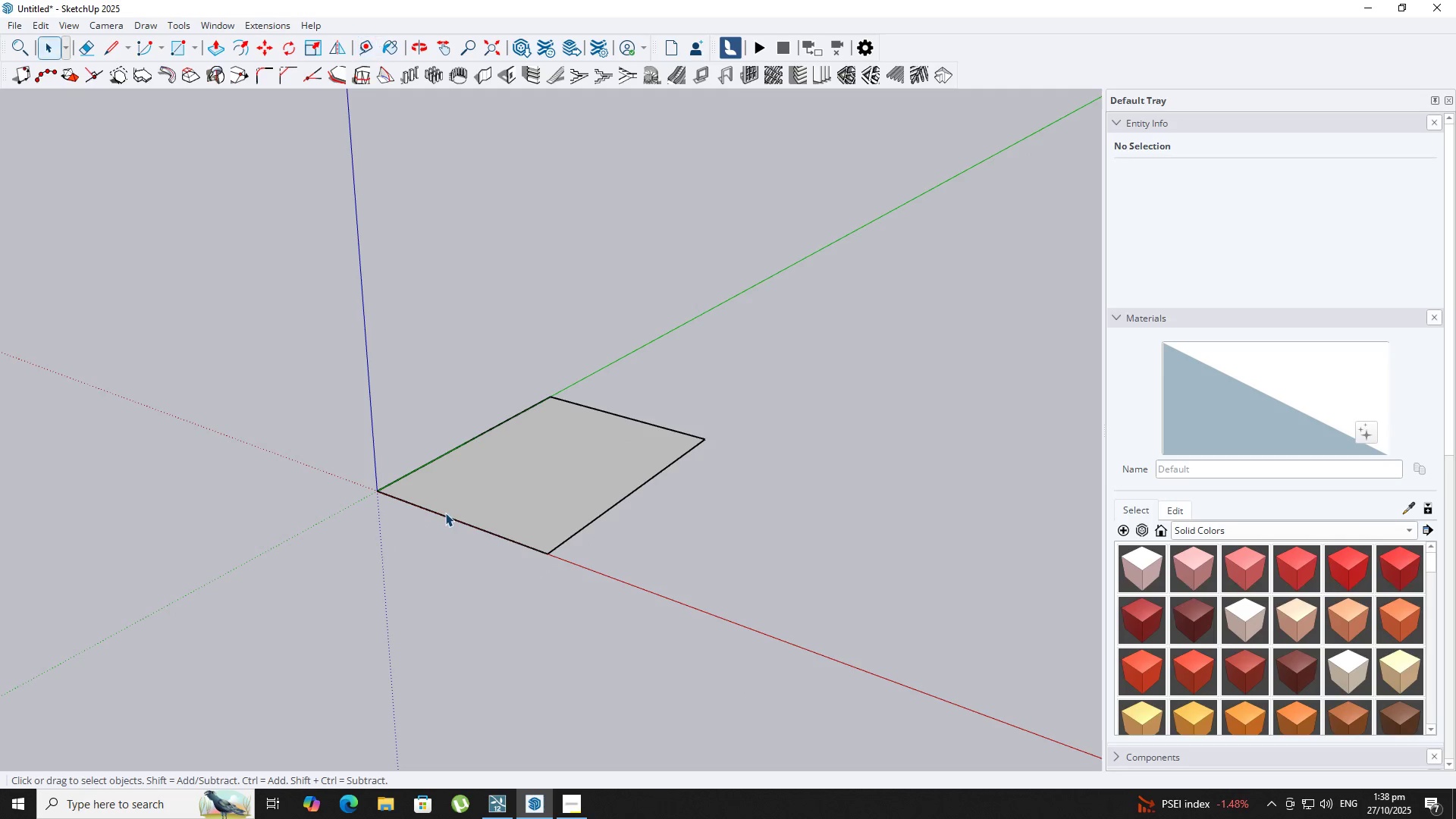 
left_click([445, 513])
 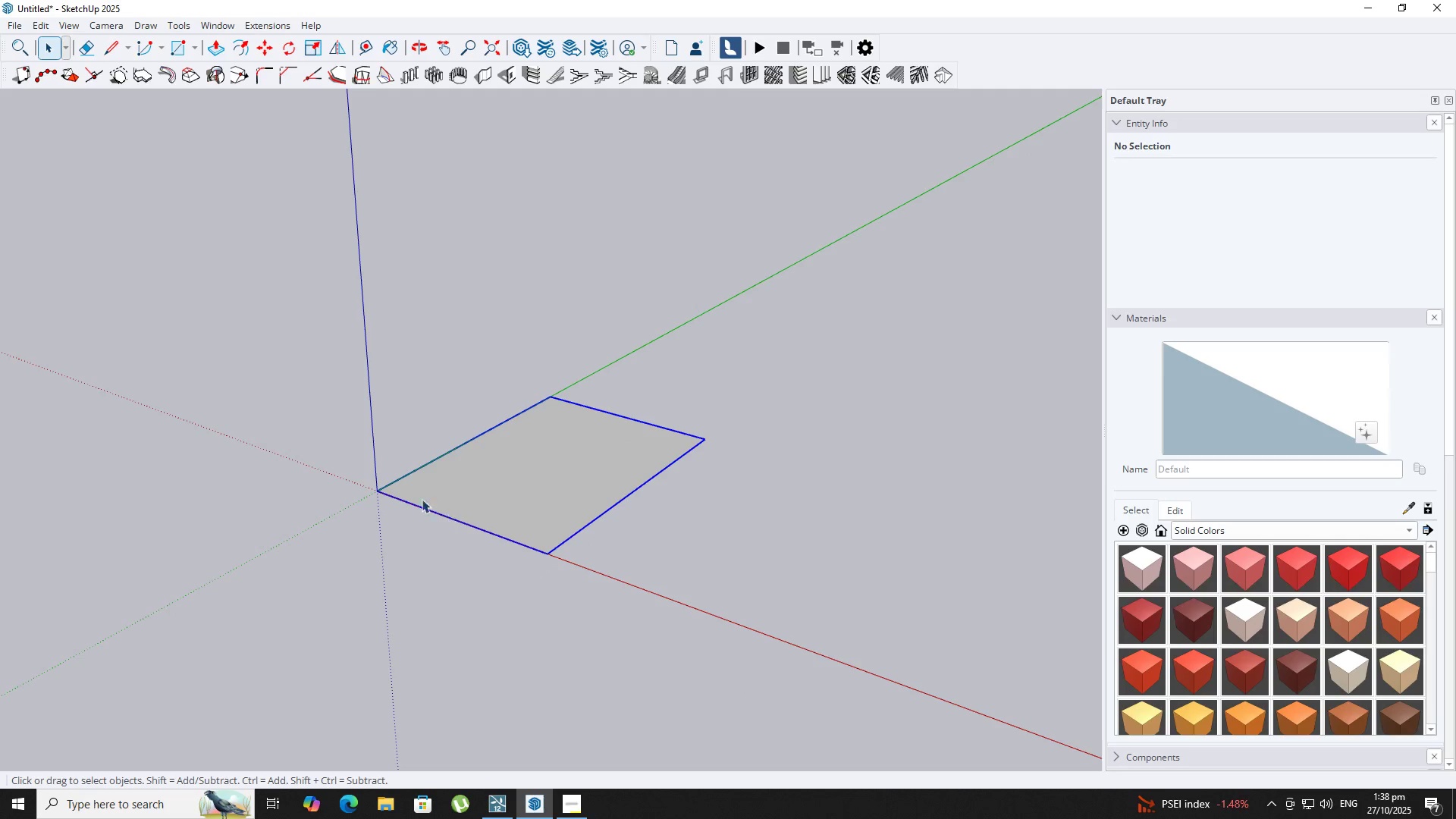 
key(R)
 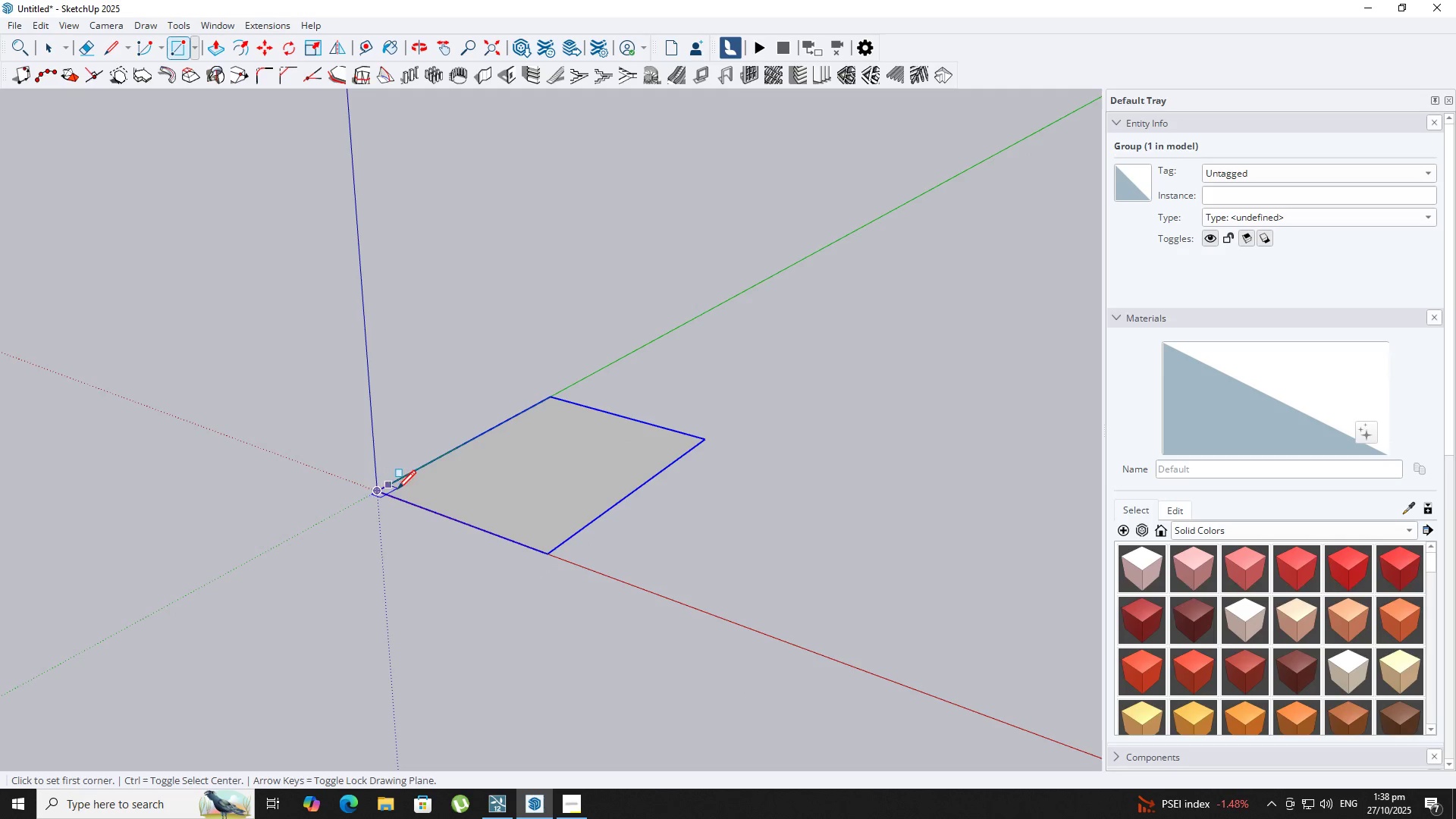 
key(Space)
 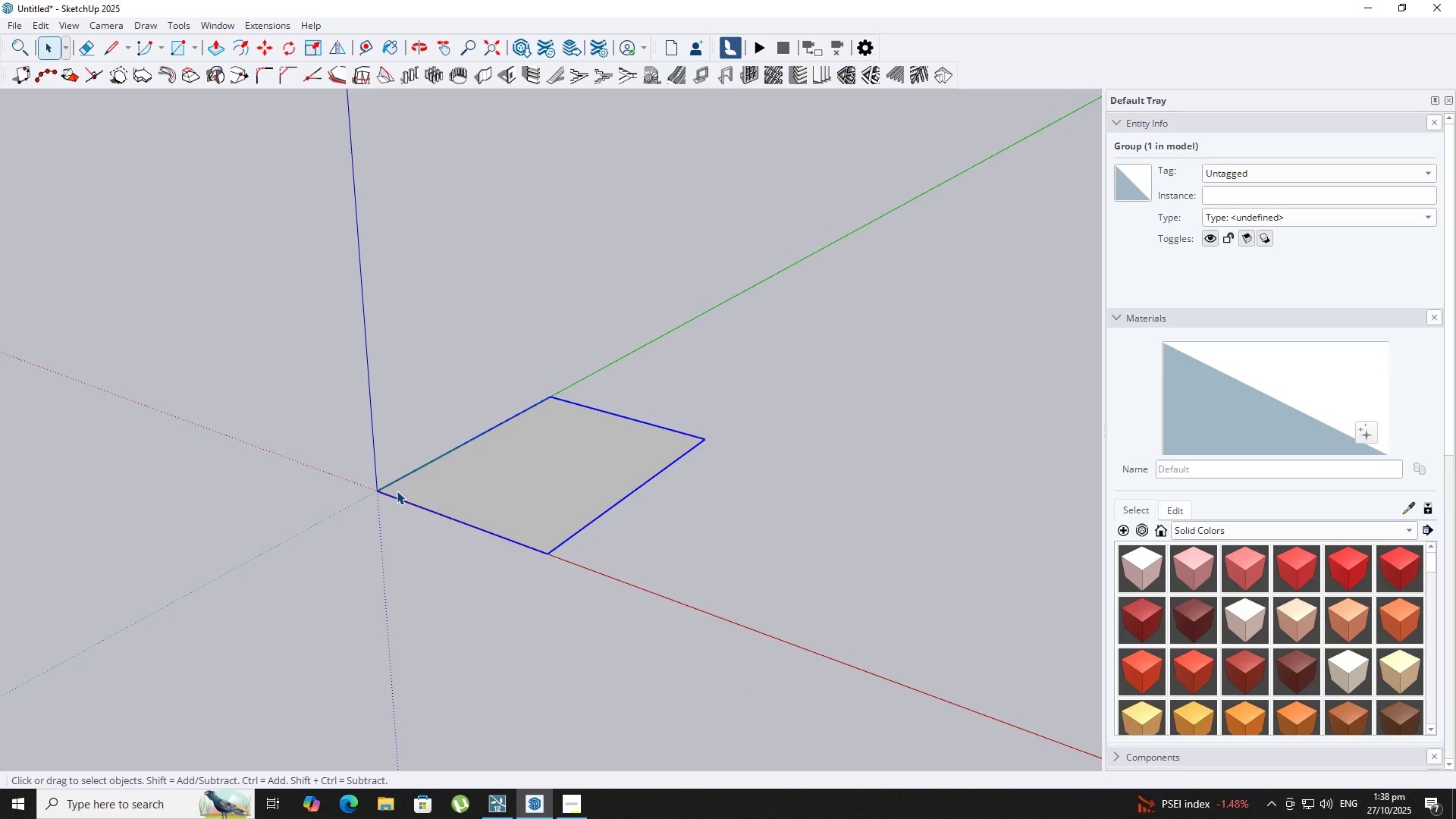 
key(R)
 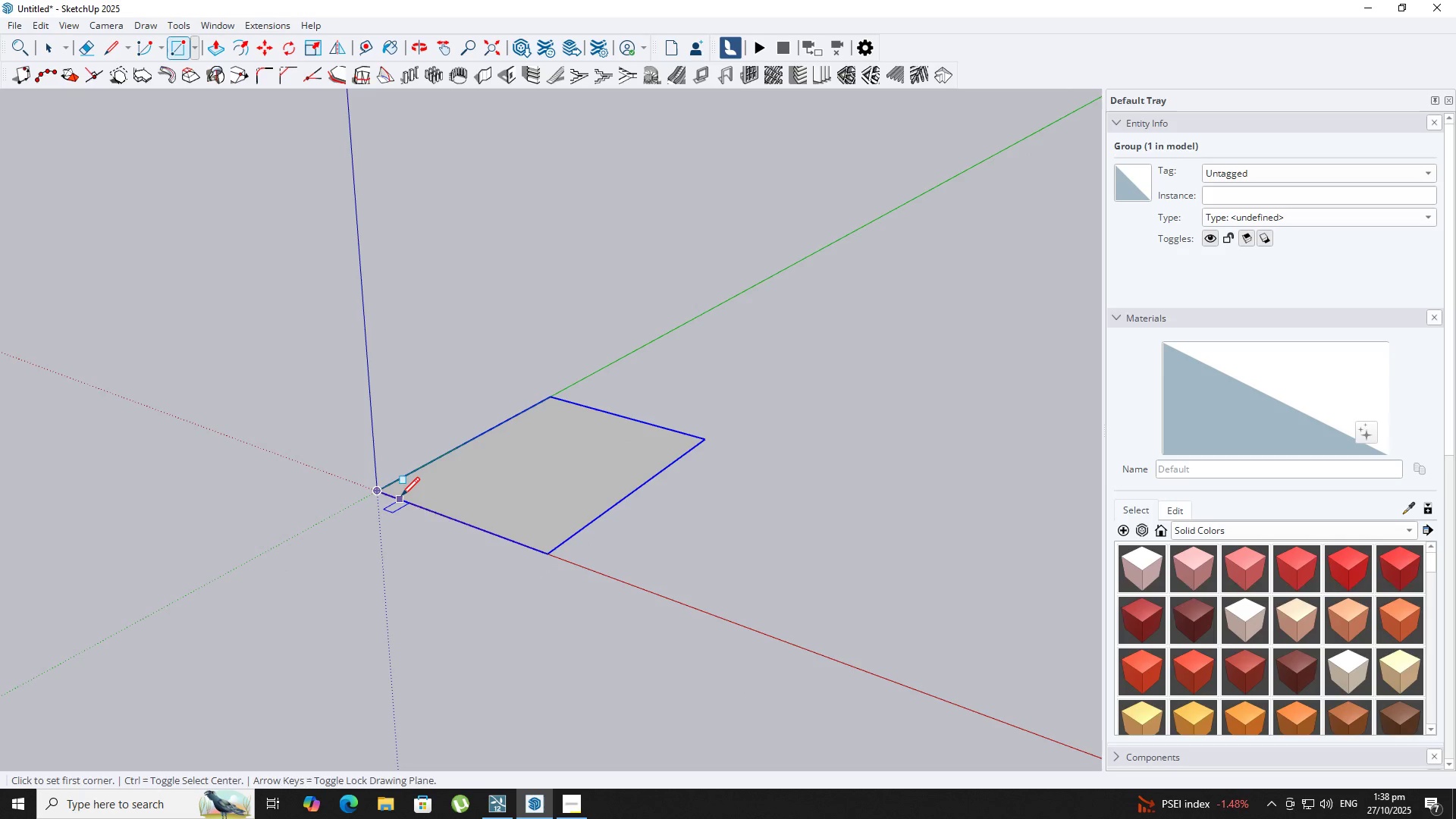 
left_click([401, 497])
 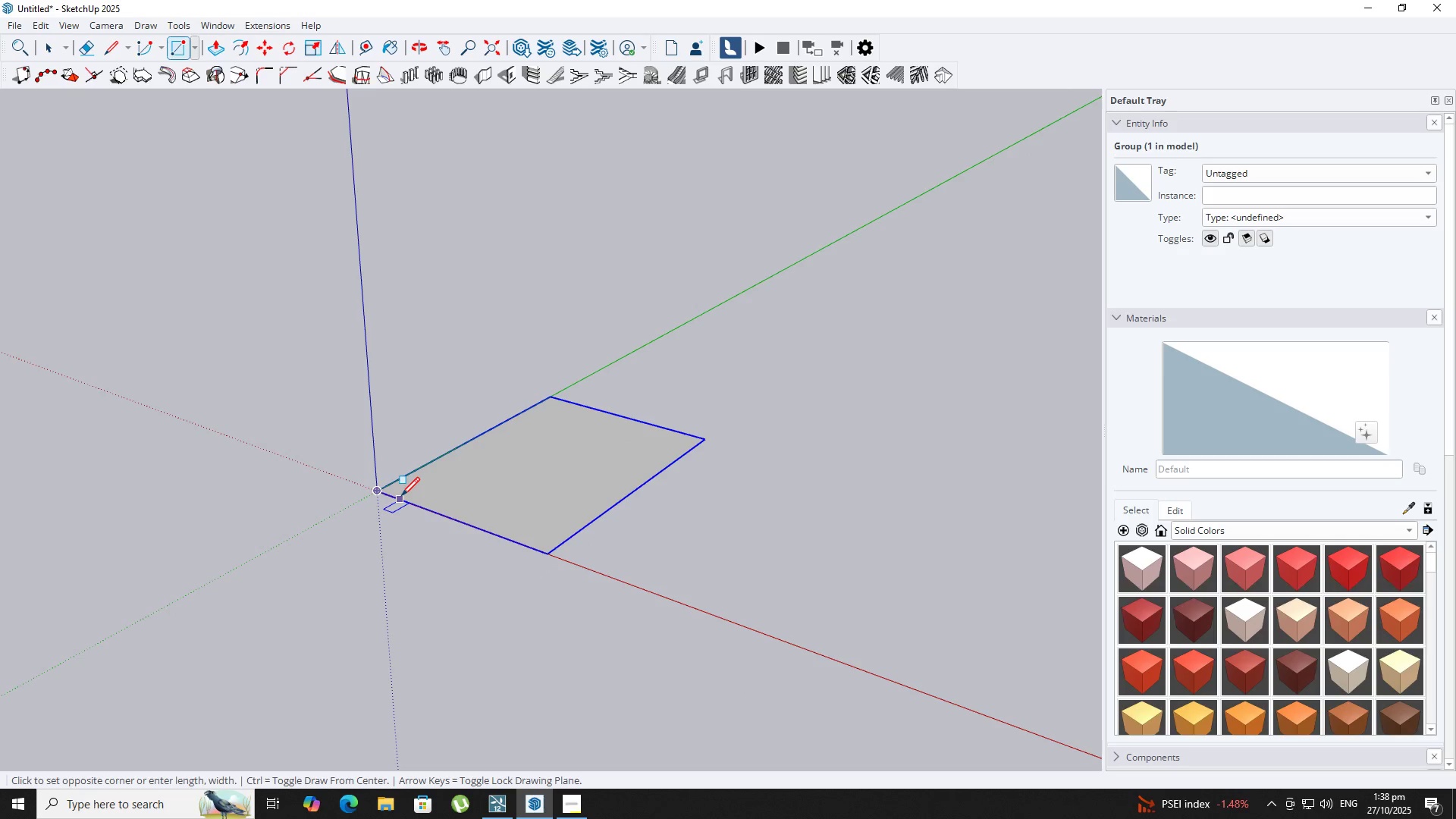 
key(T)
 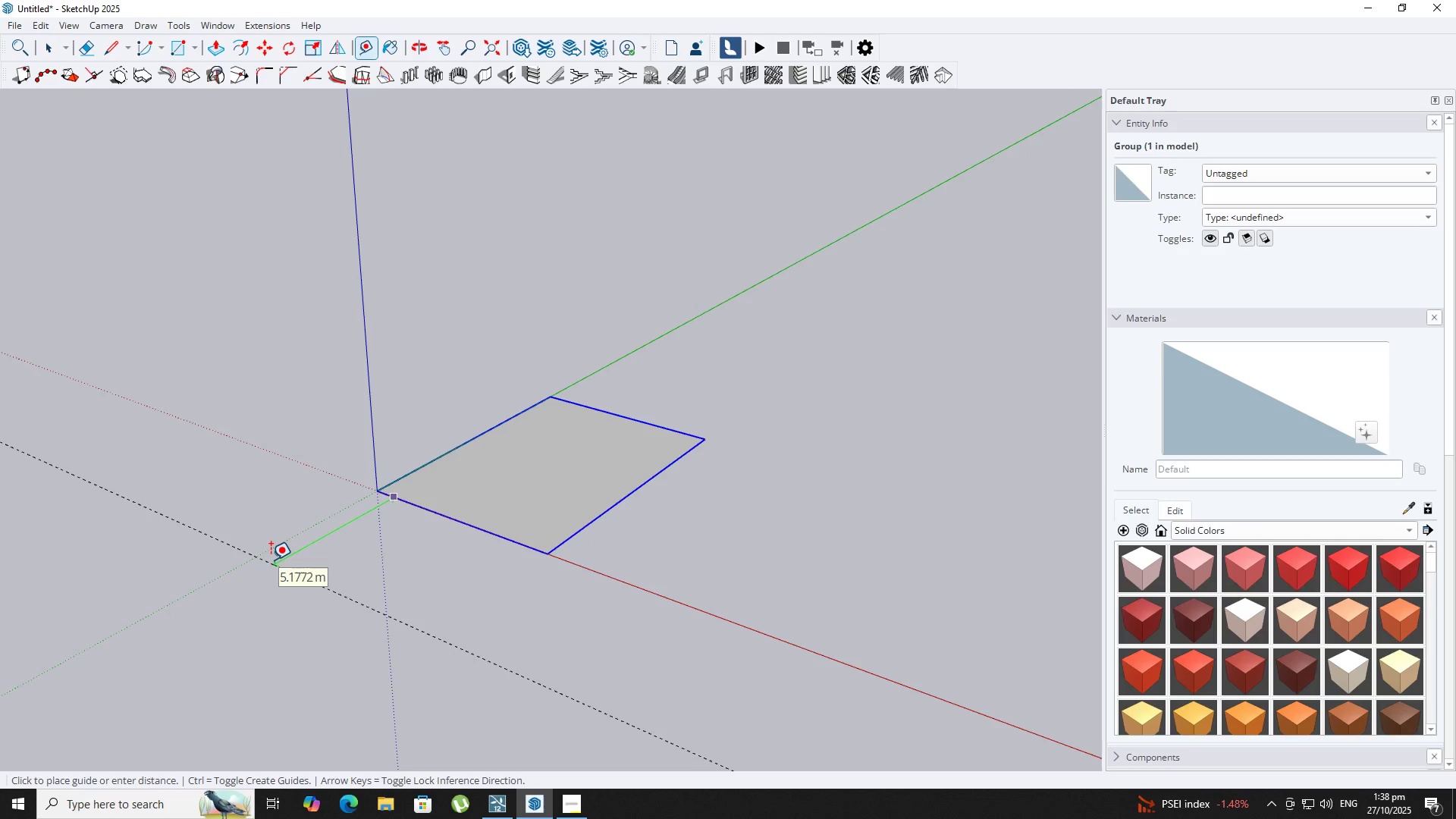 
key(Control+S)
 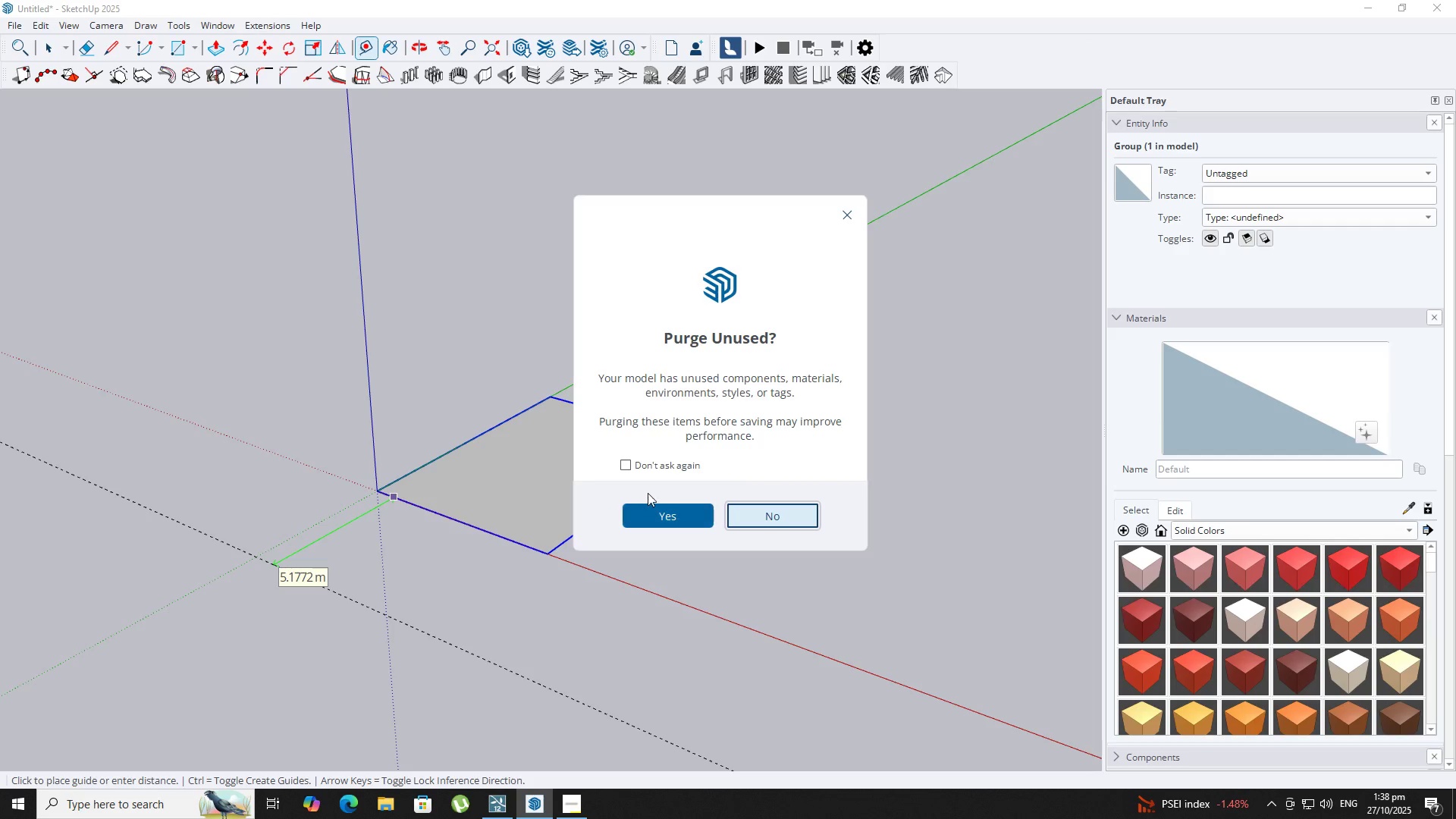 
left_click([656, 510])
 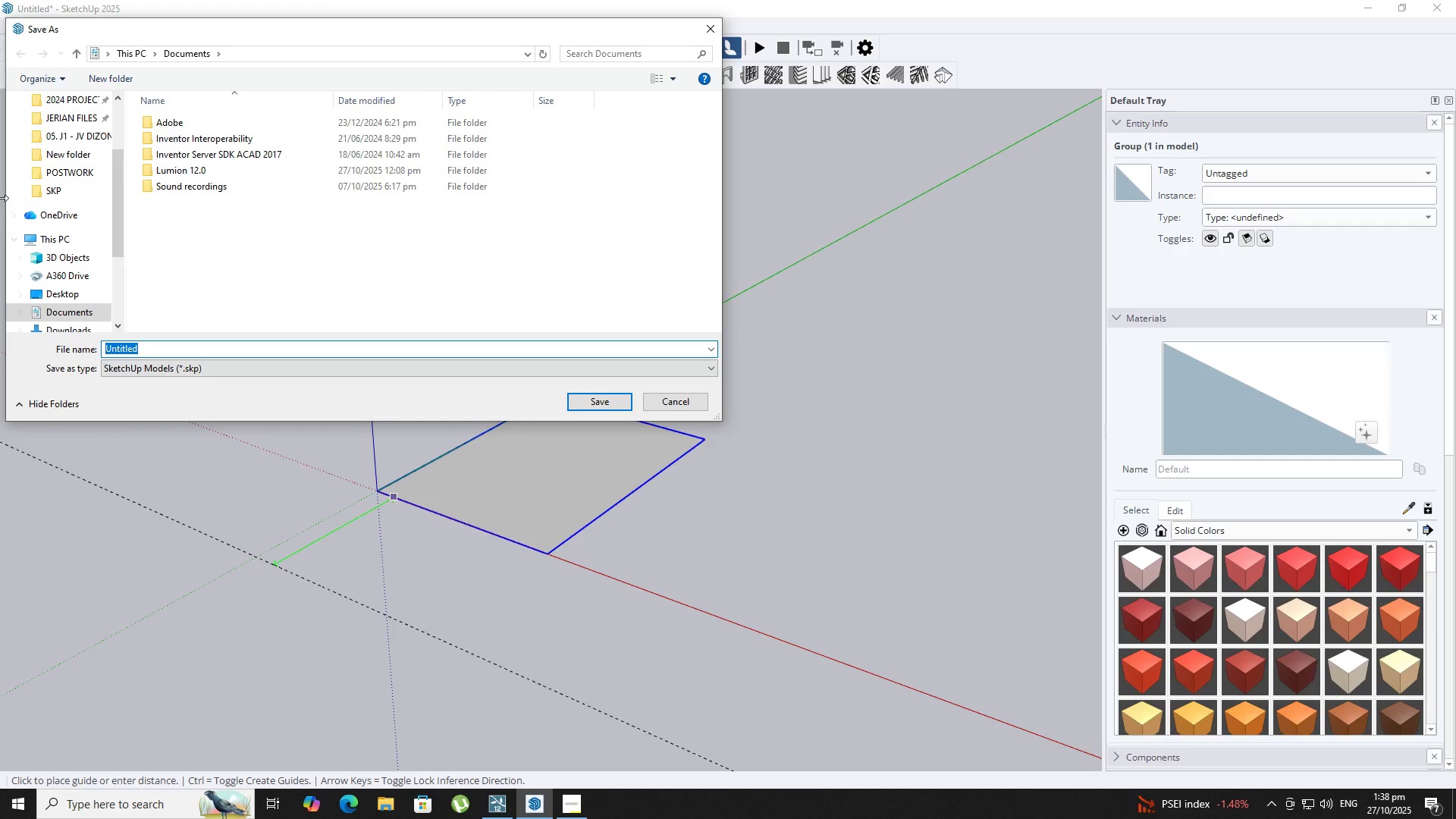 
left_click([38, 176])
 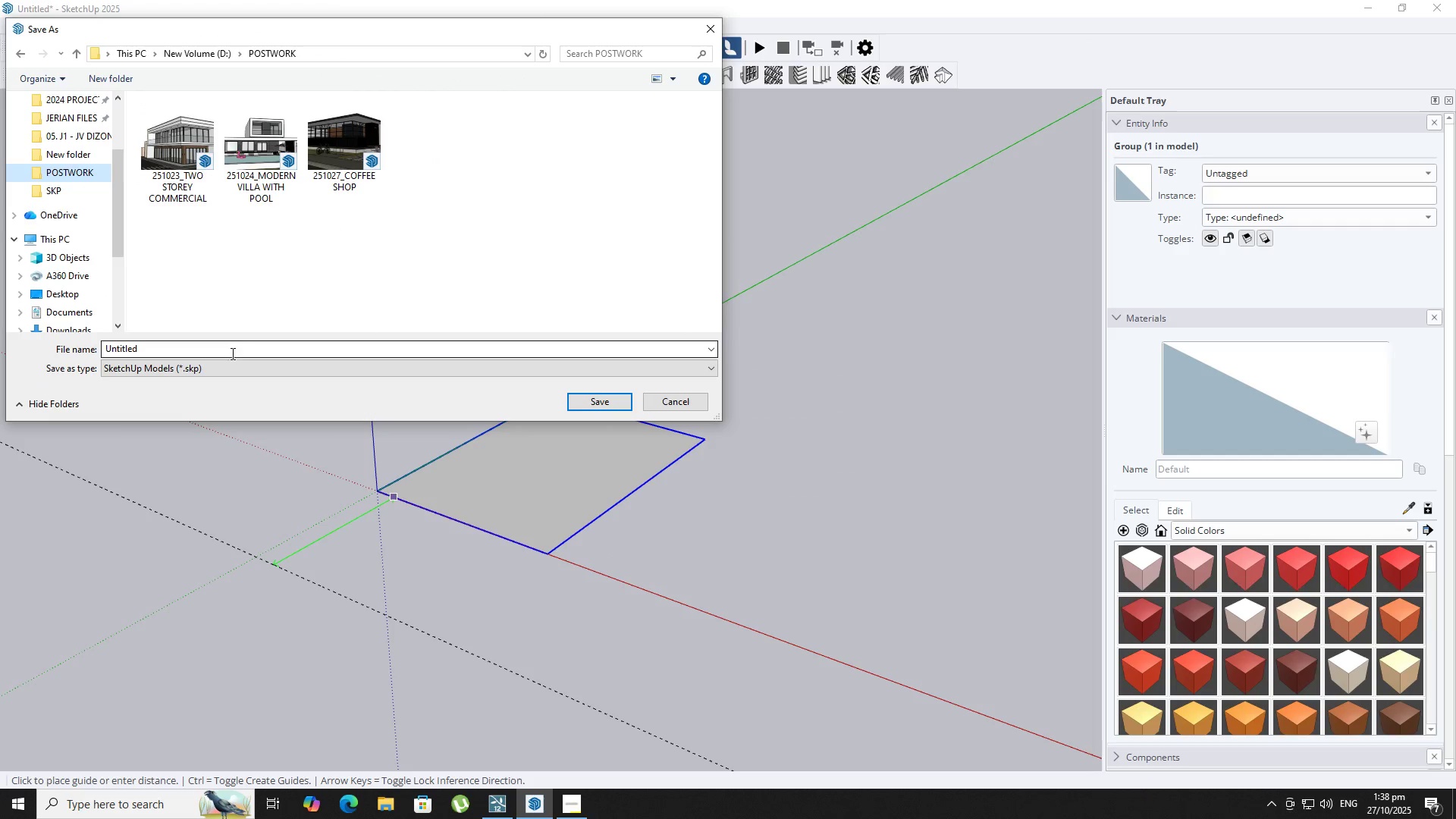 
left_click([223, 349])
 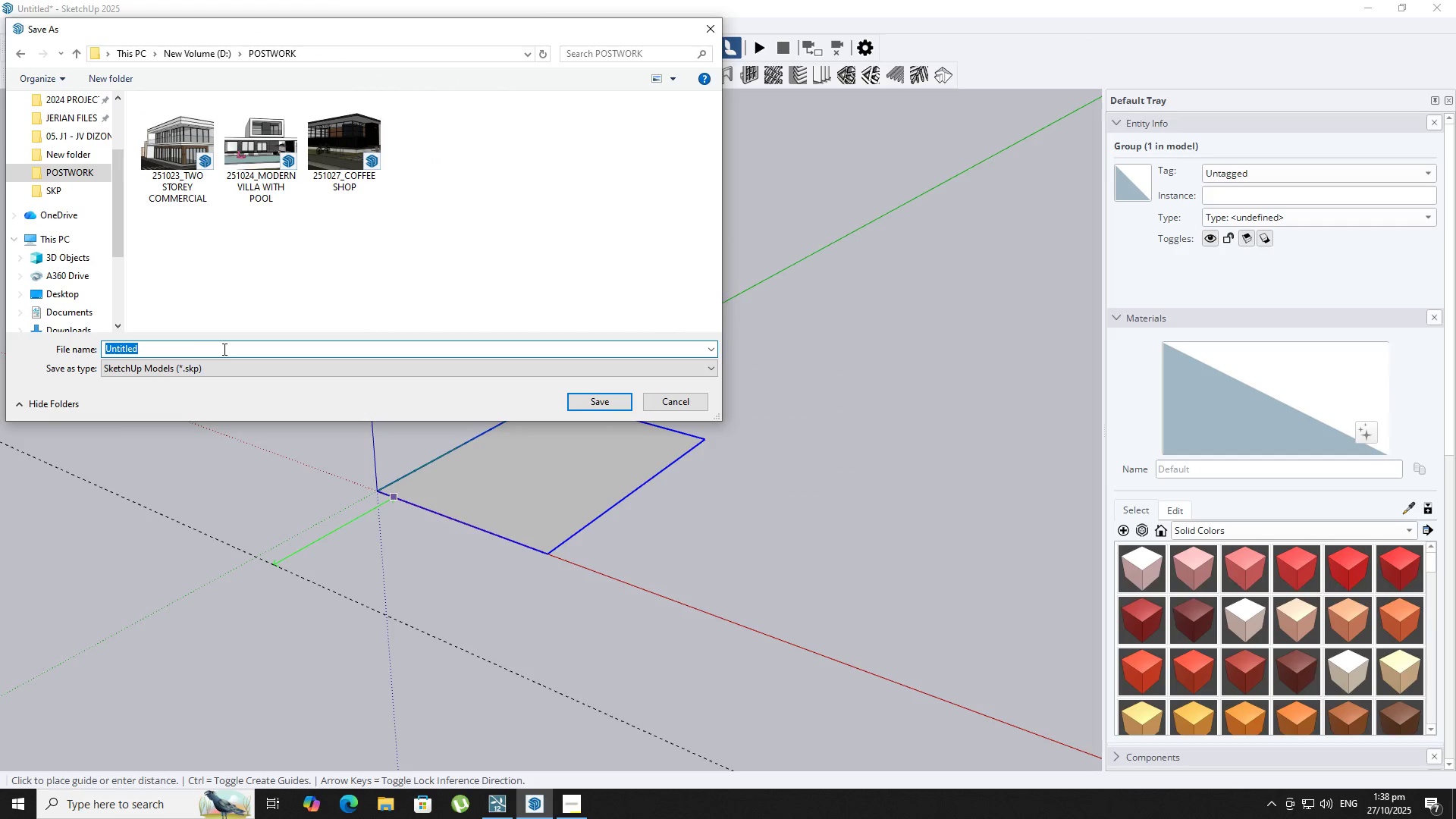 
type(251027_re)
key(Backspace)
key(Backspace)
type(RESTAURANT)
 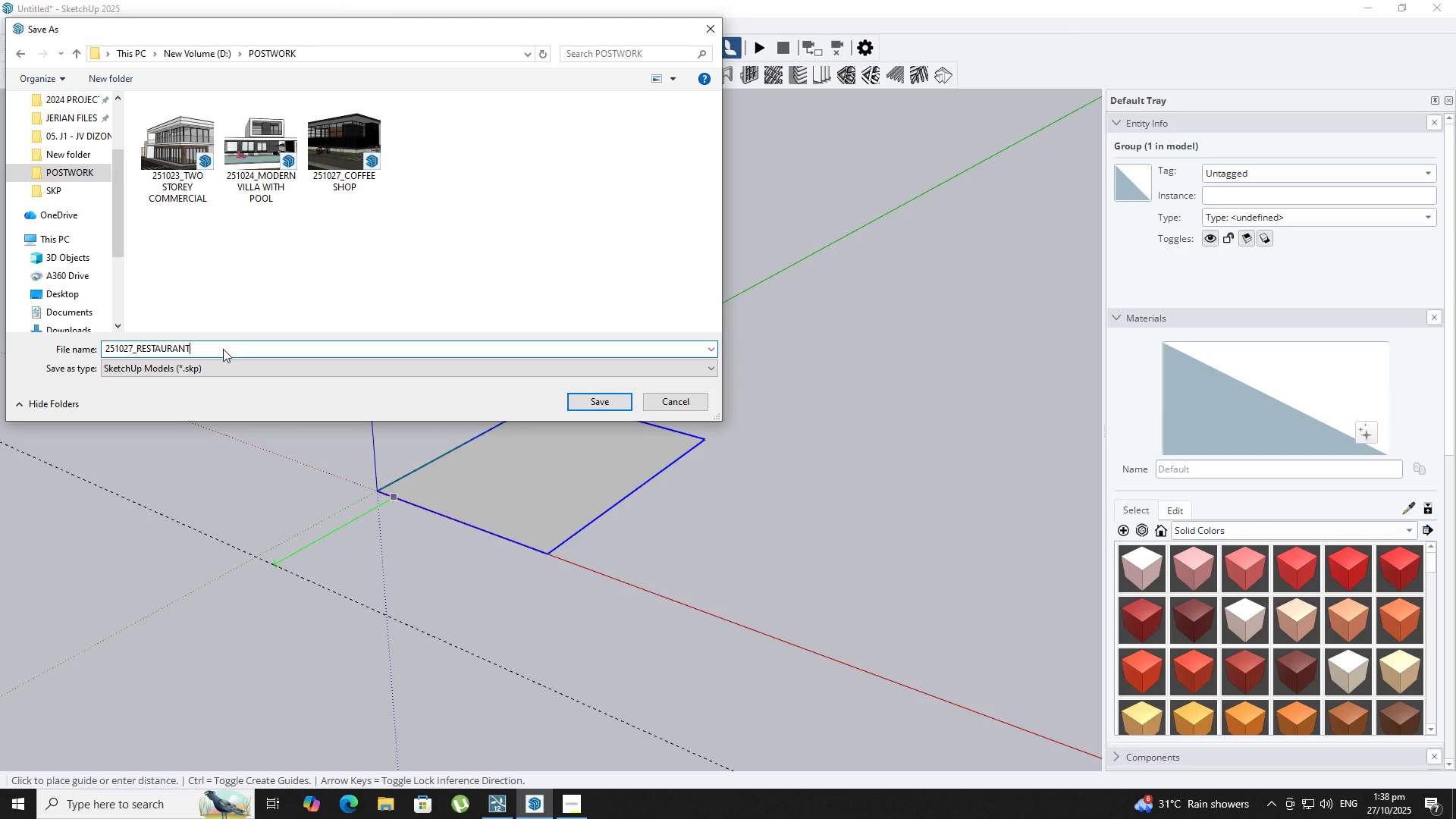 
key(Enter)
 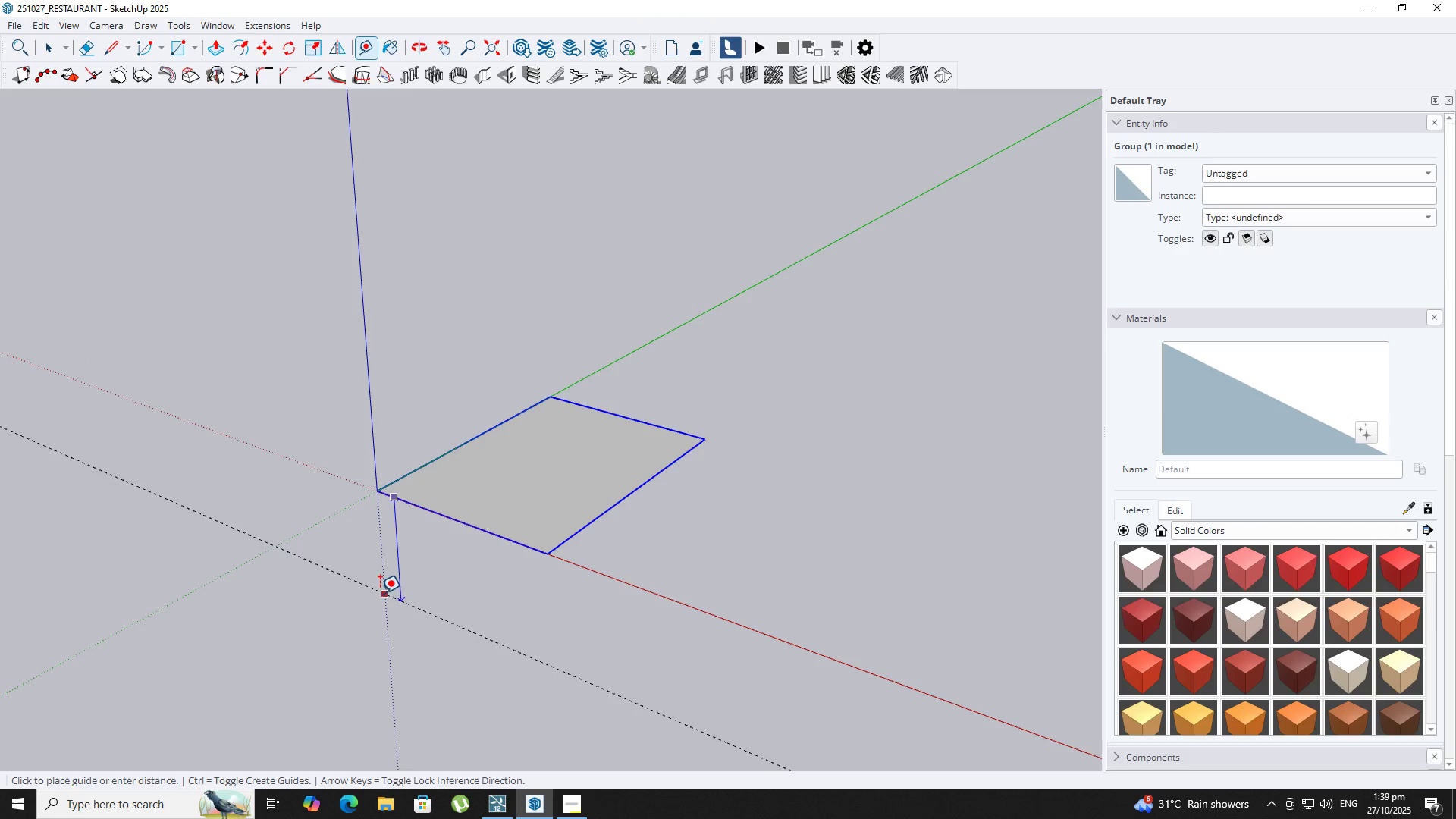 
wait(6.99)
 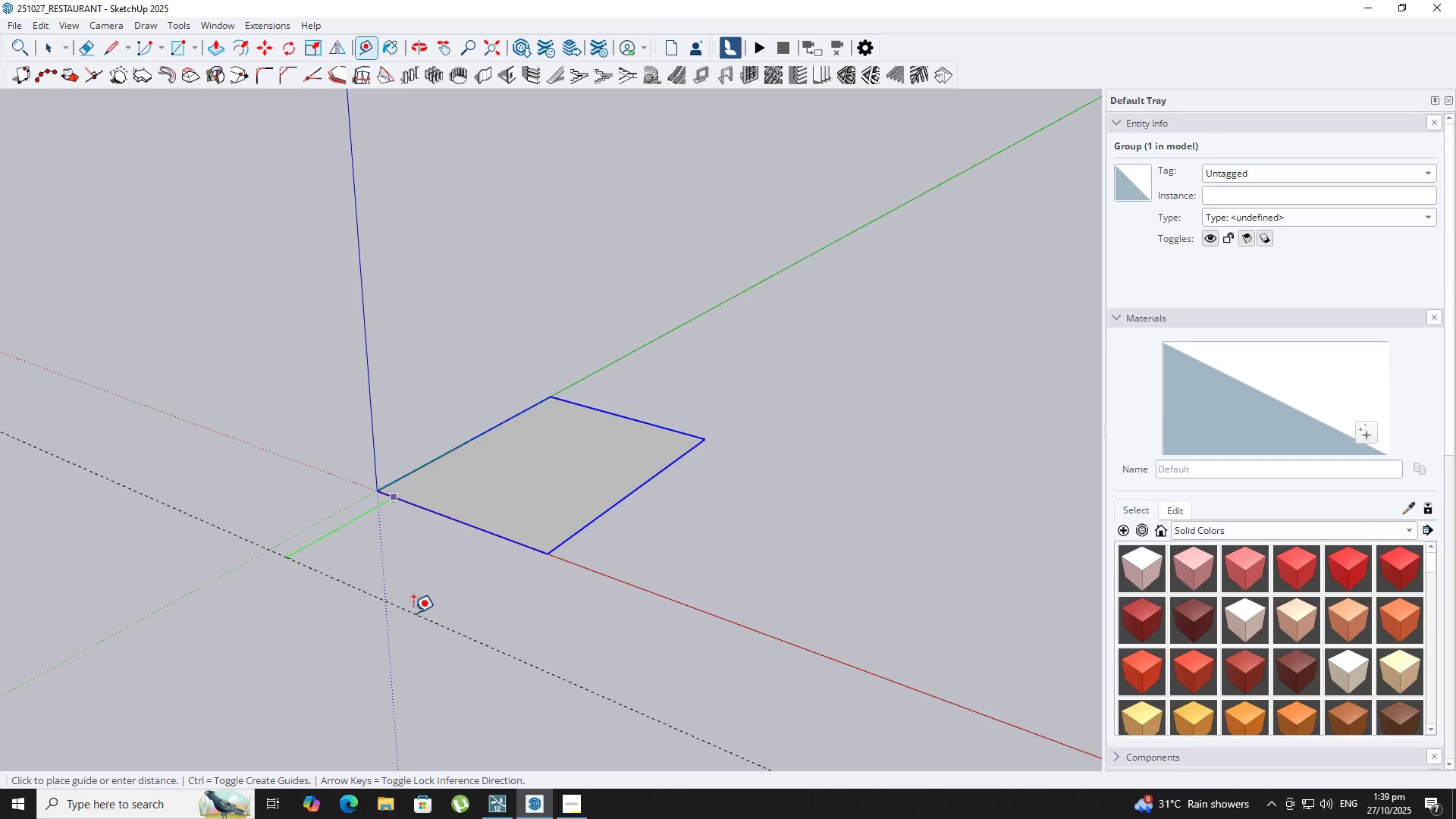 
key(Numpad5)
 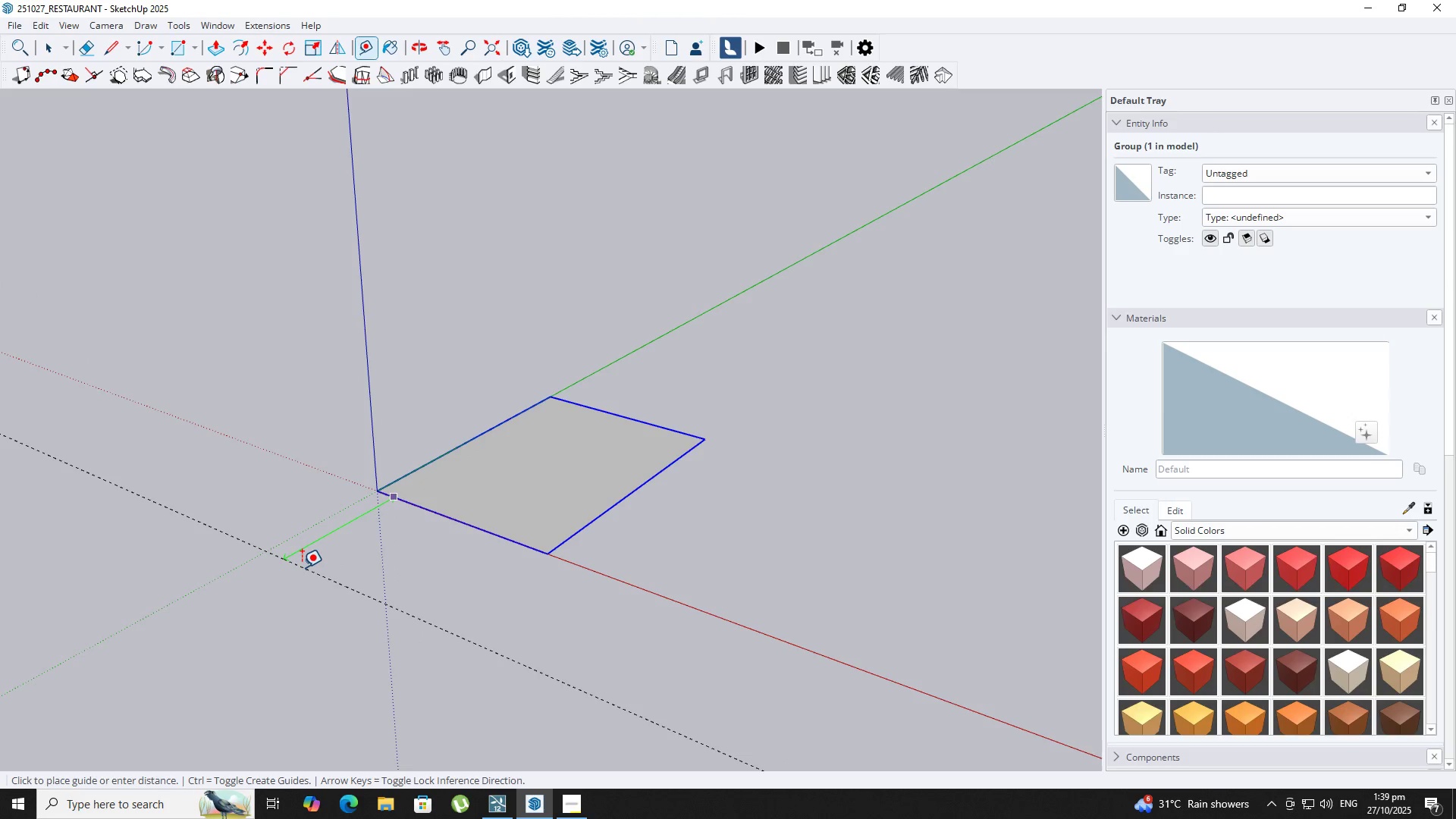 
key(NumpadEnter)
 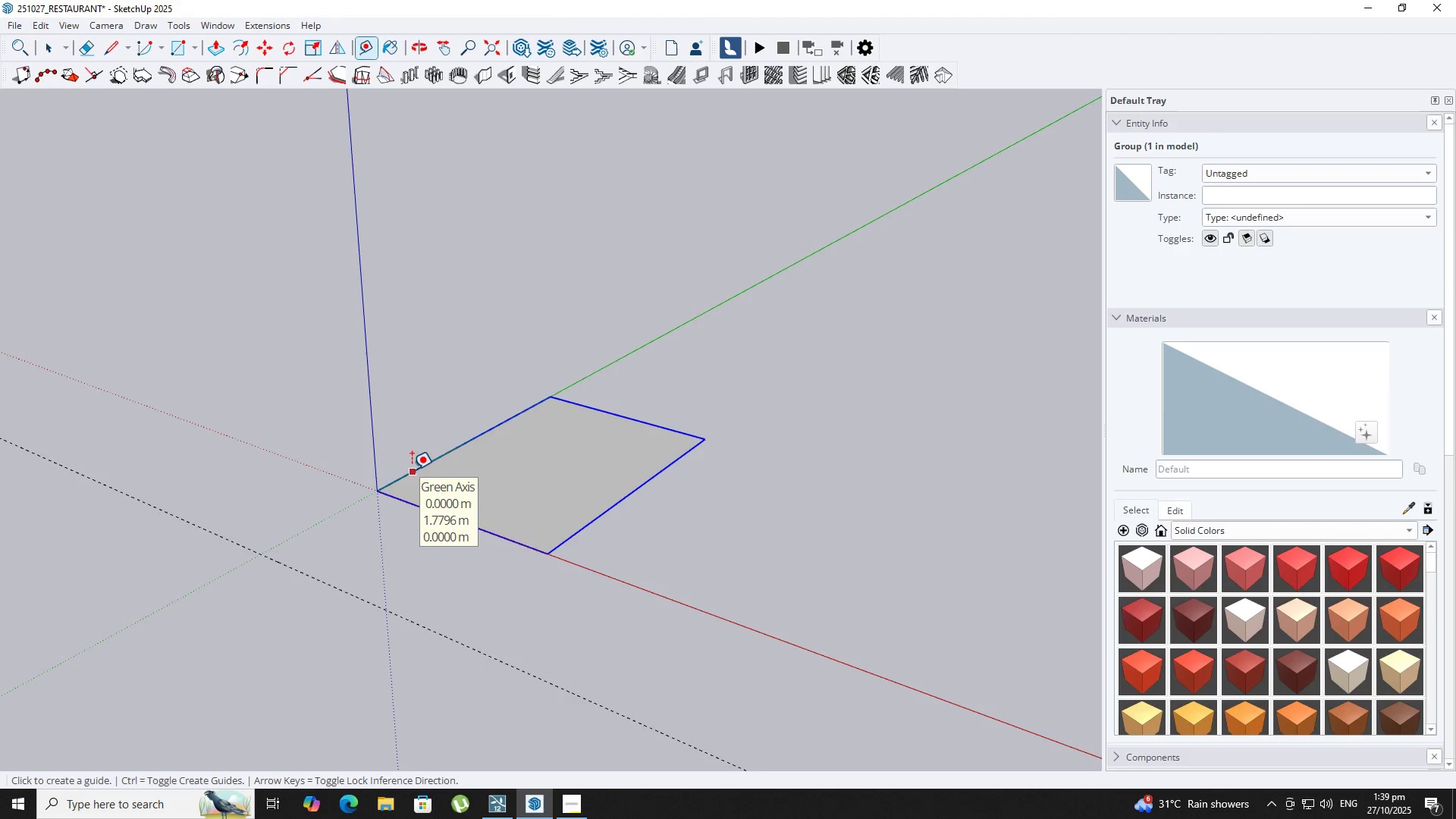 
left_click([412, 469])
 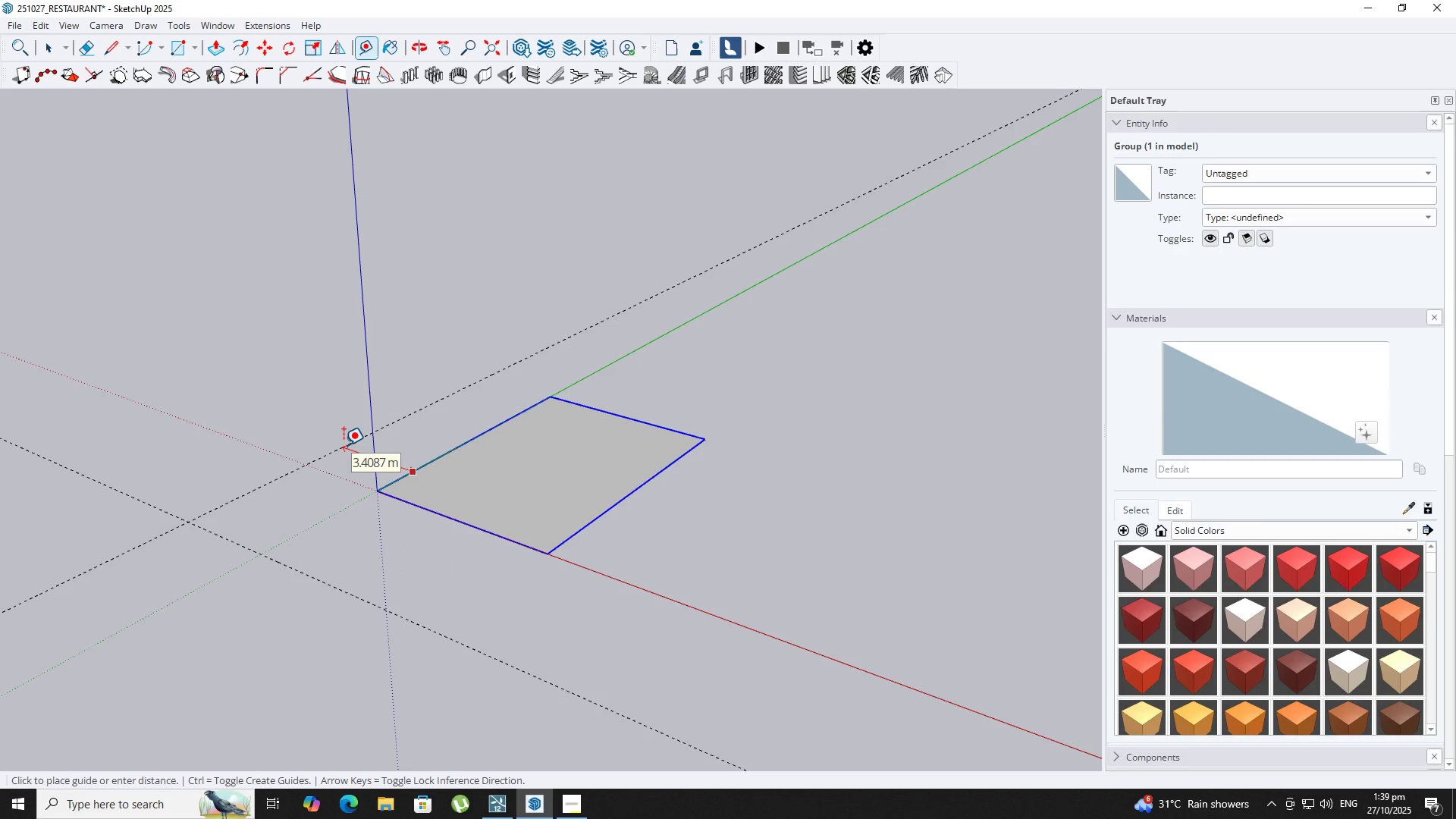 
key(Numpad5)
 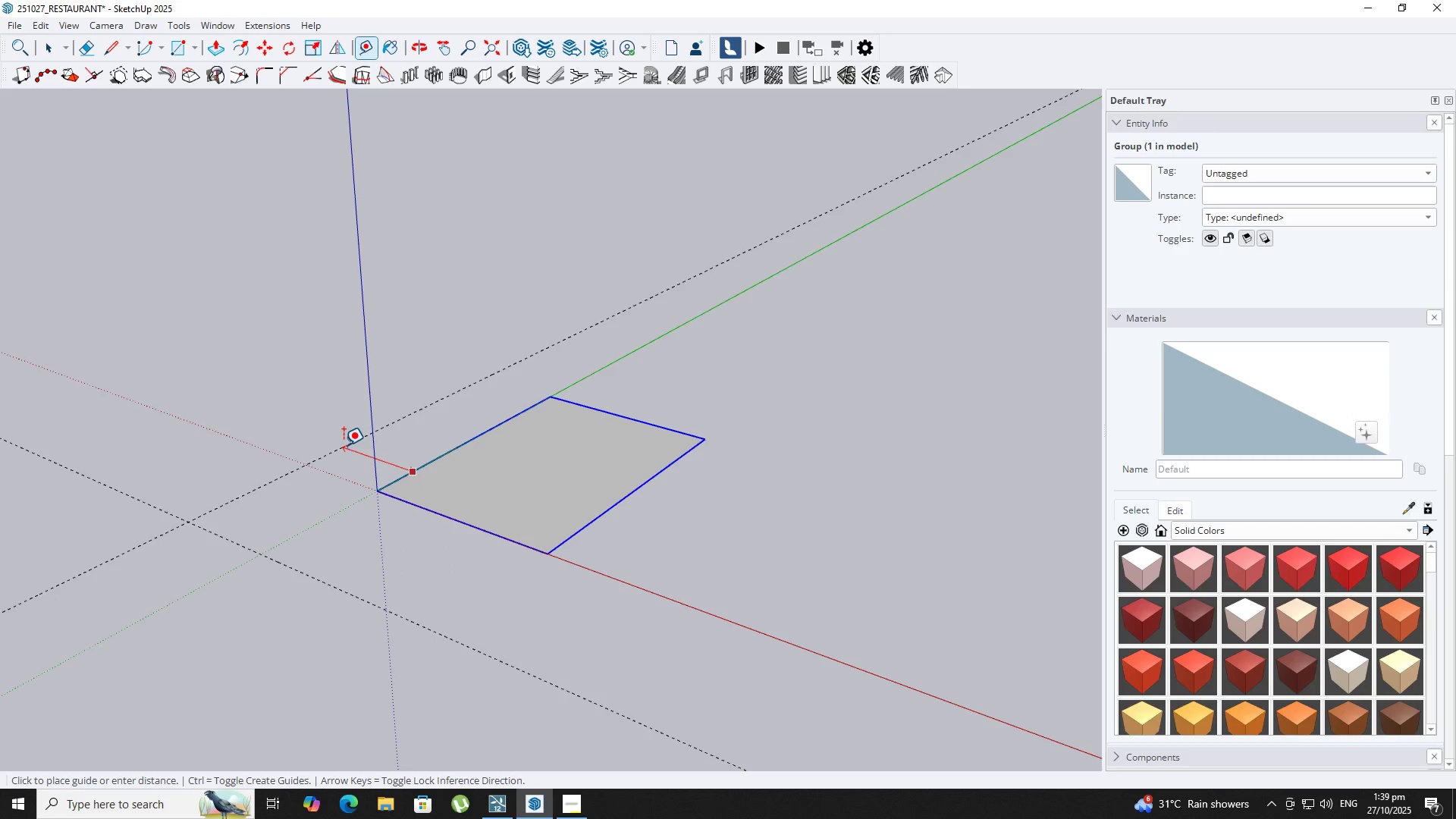 
key(NumpadEnter)
 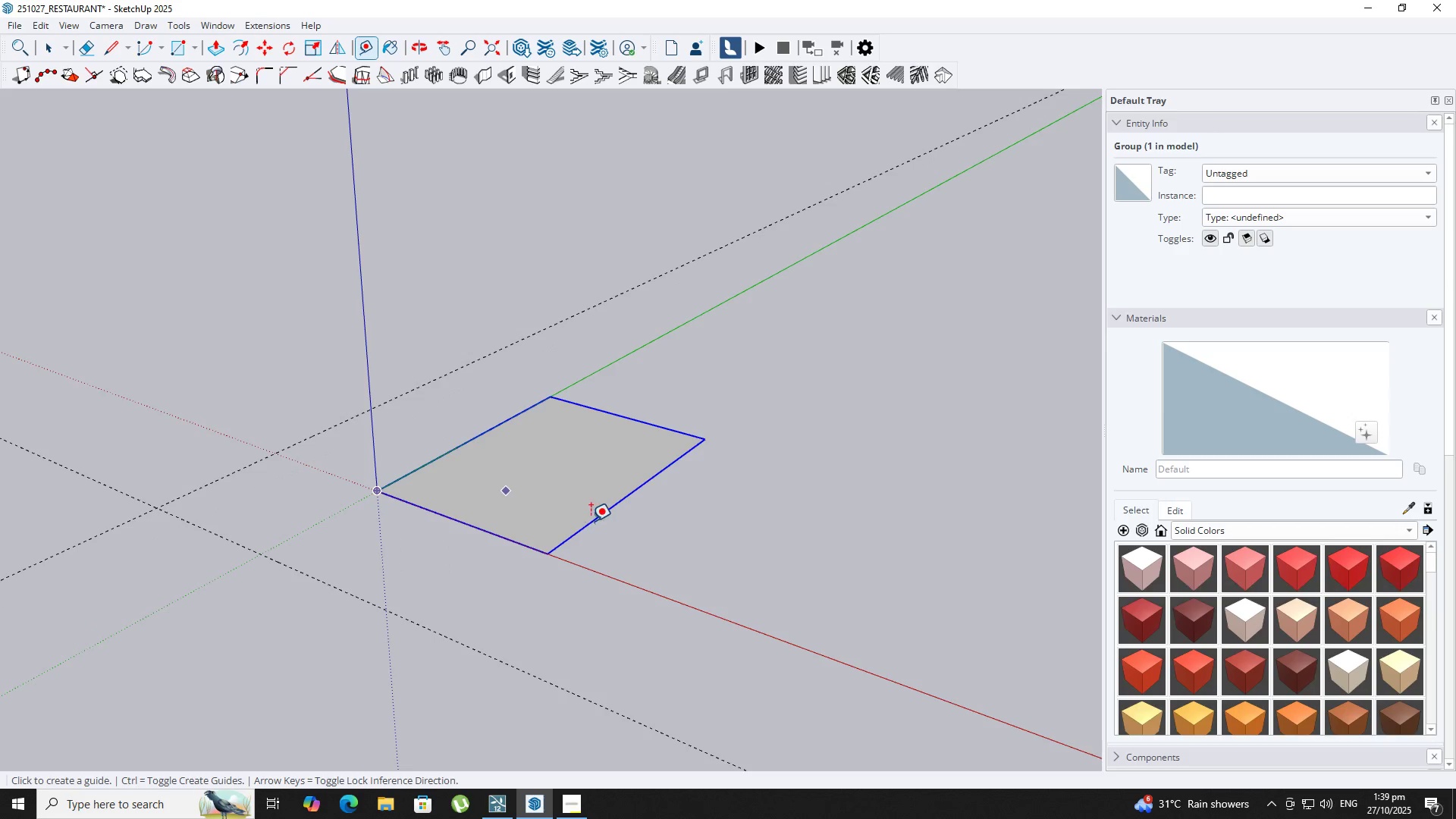 
left_click([591, 521])
 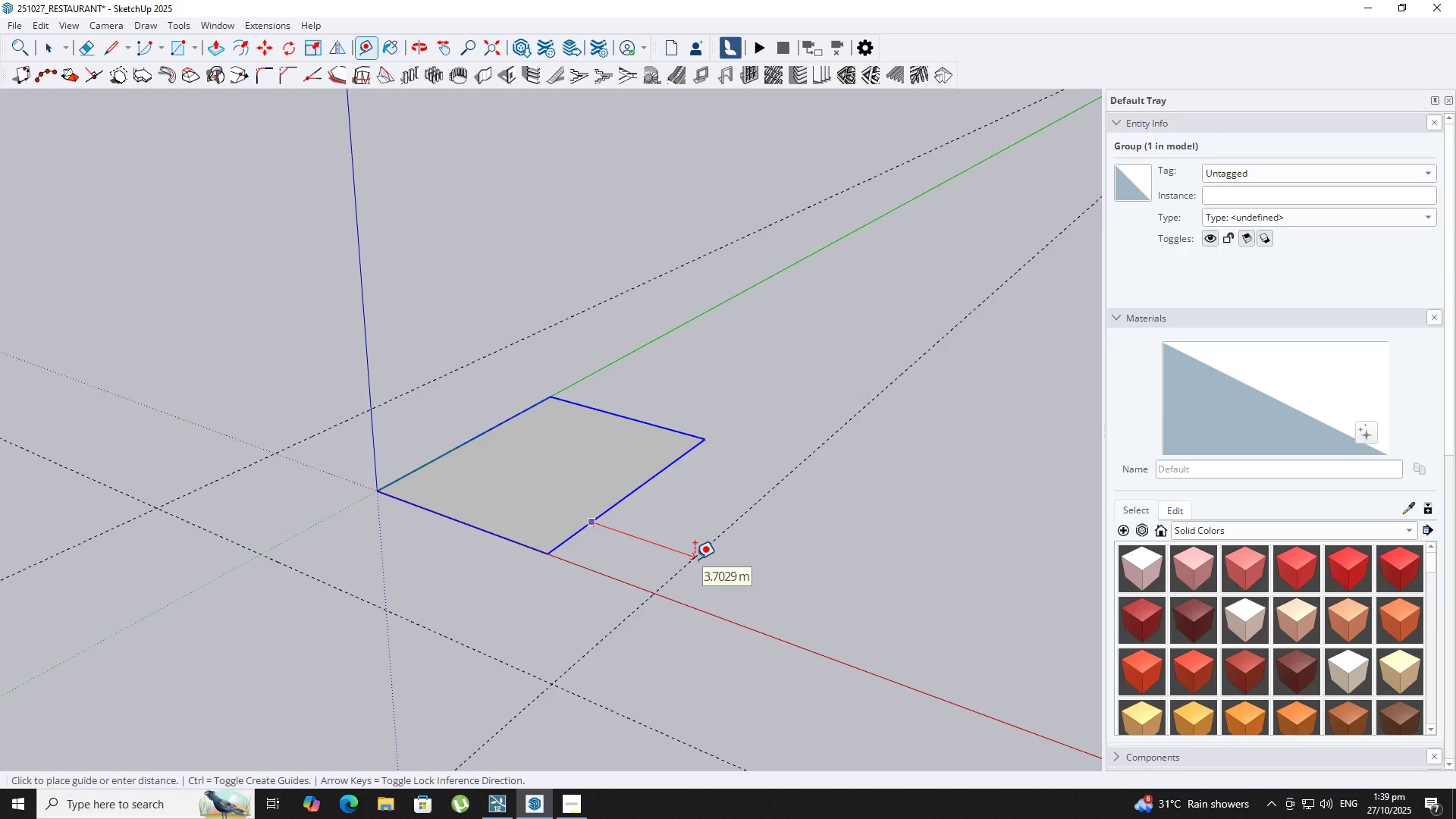 
key(Numpad5)
 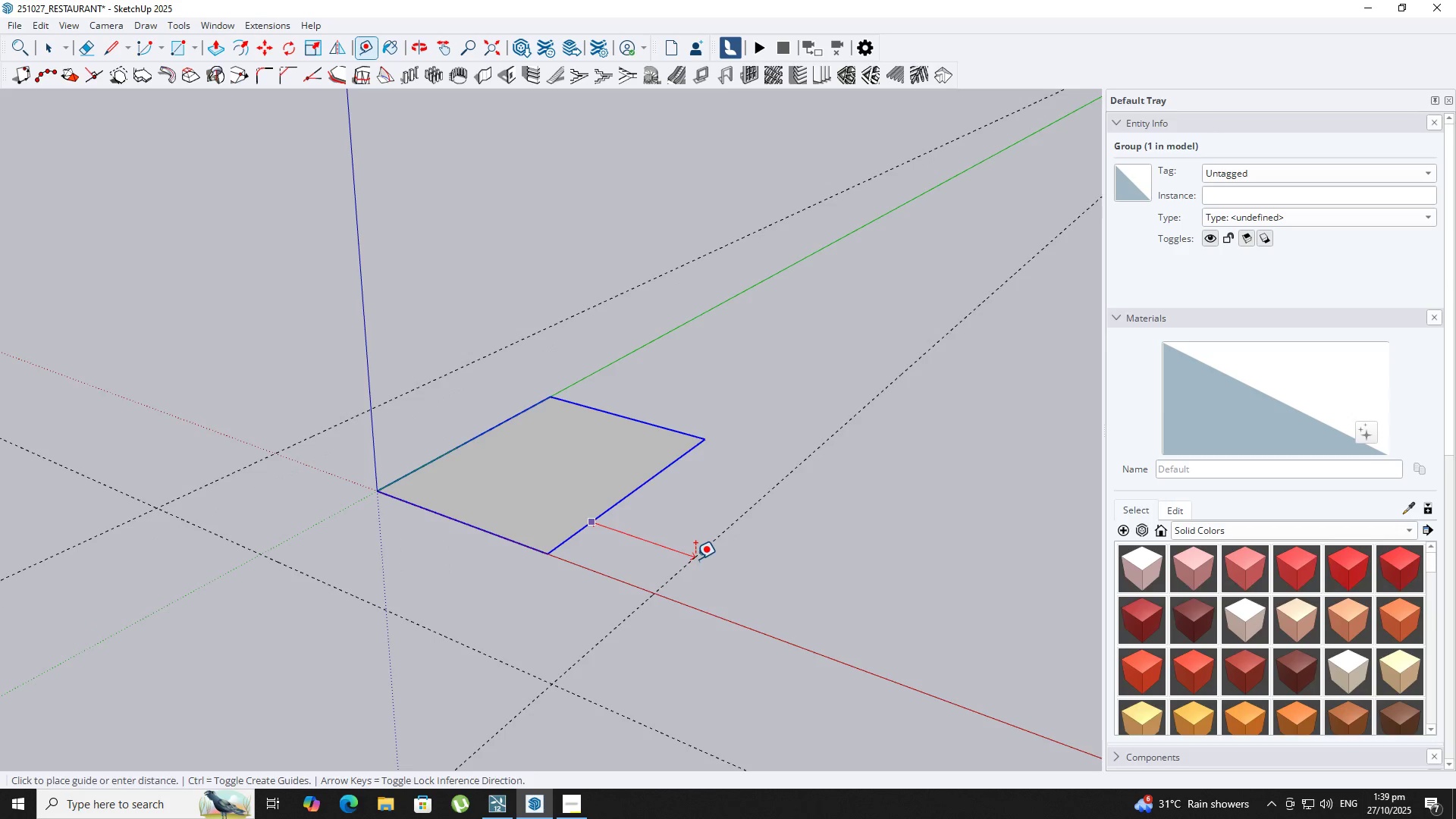 
key(NumpadEnter)
 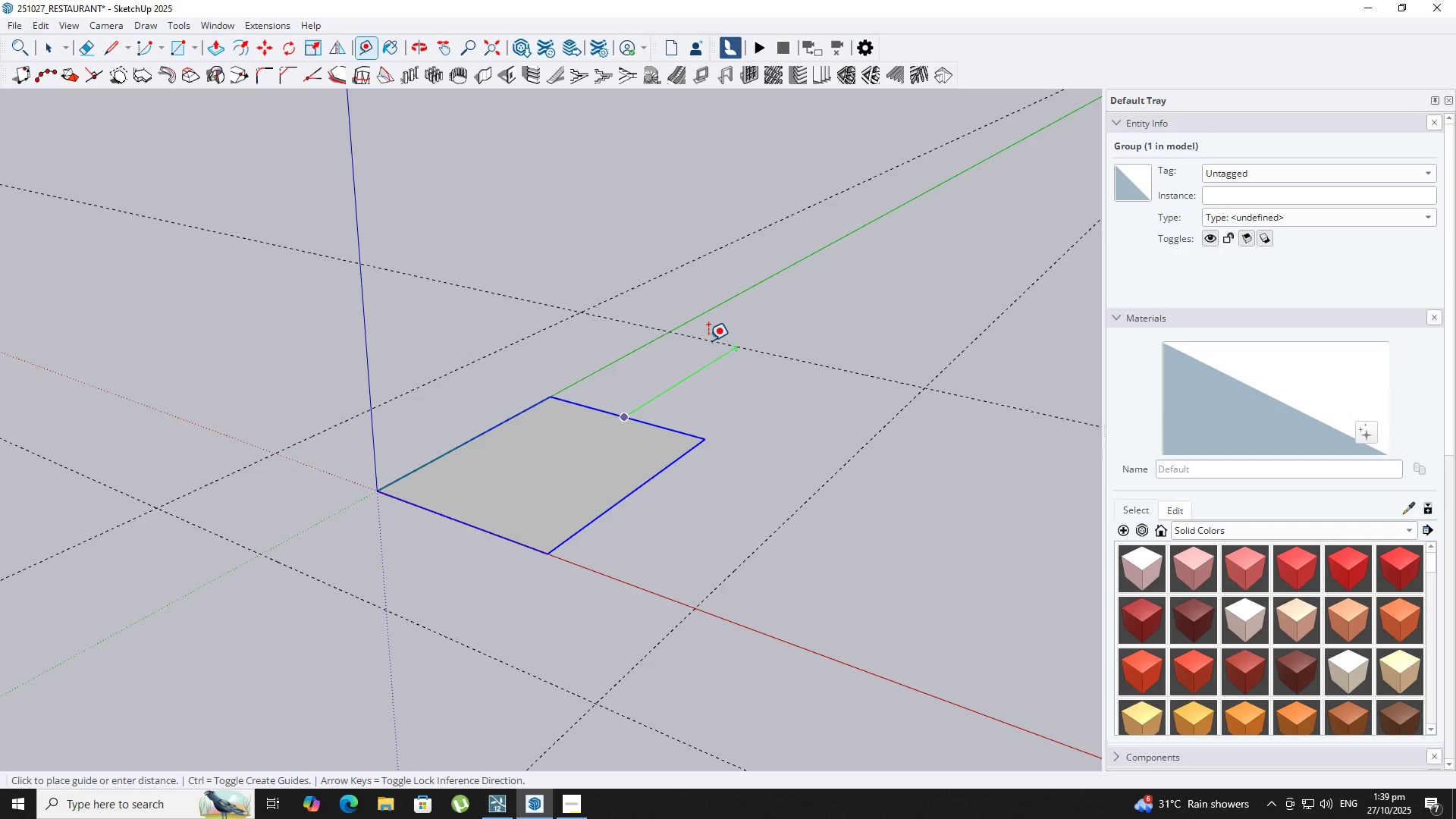 
key(Numpad5)
 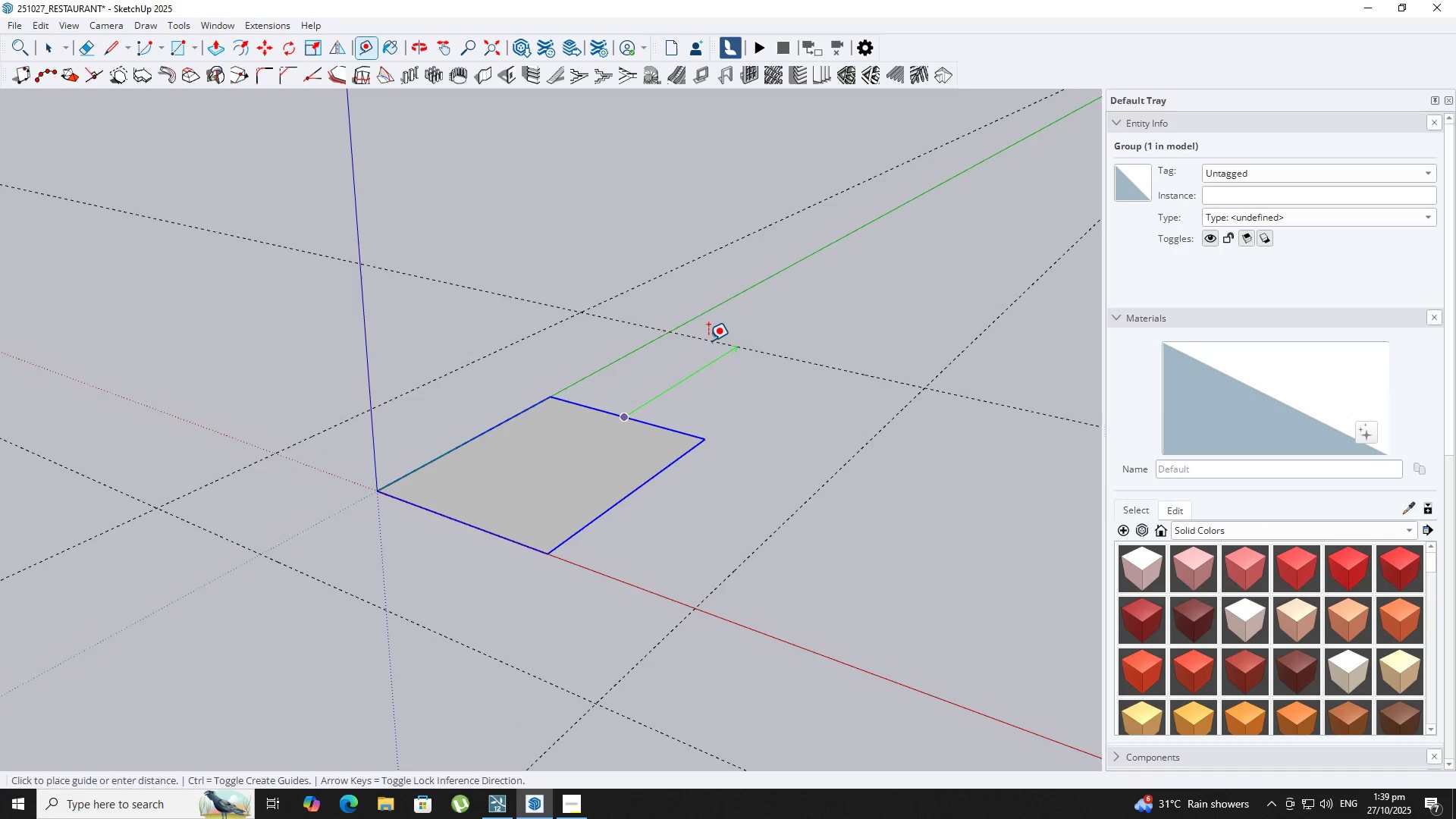 
key(NumpadEnter)
 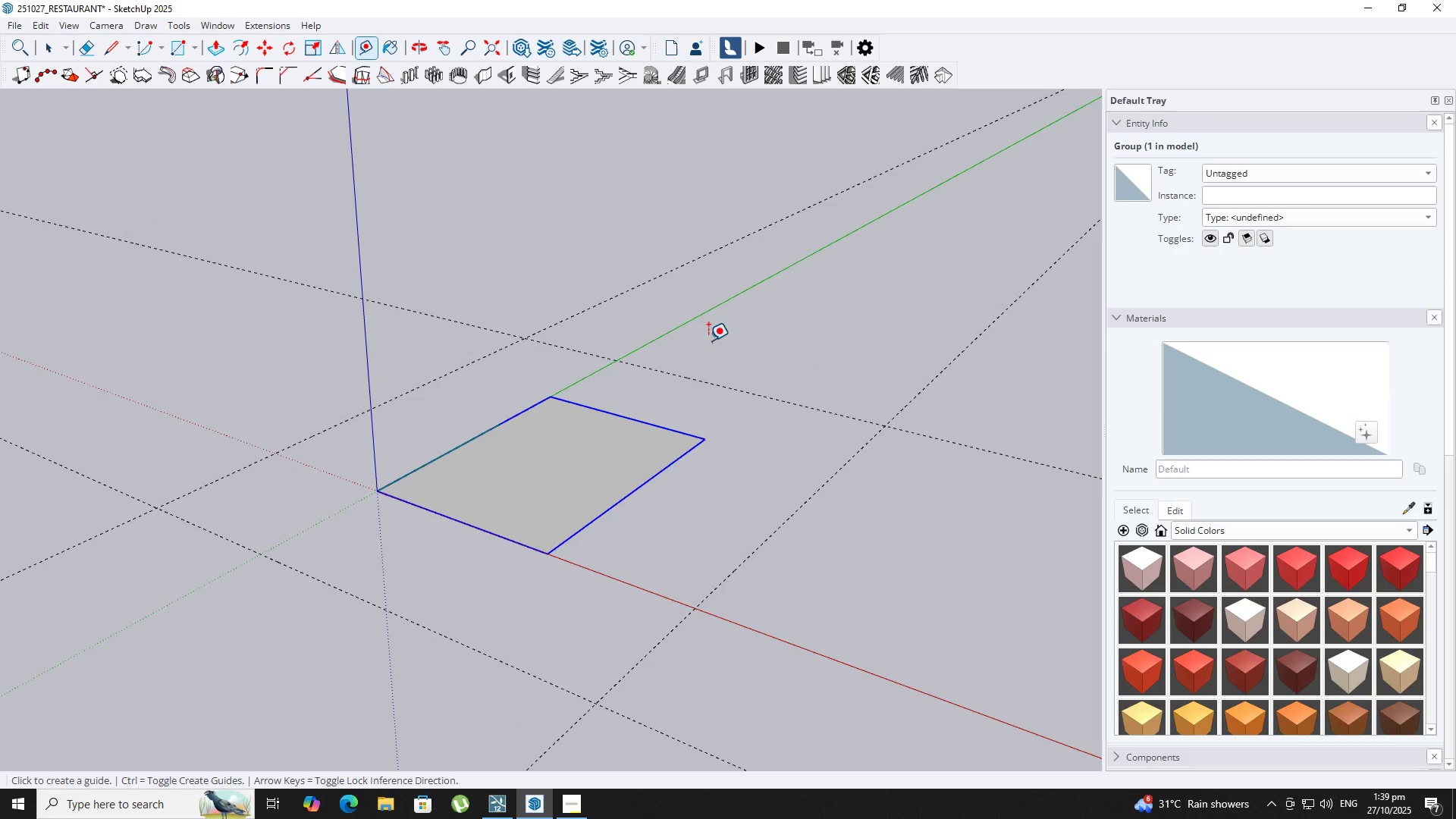 
key(R)
 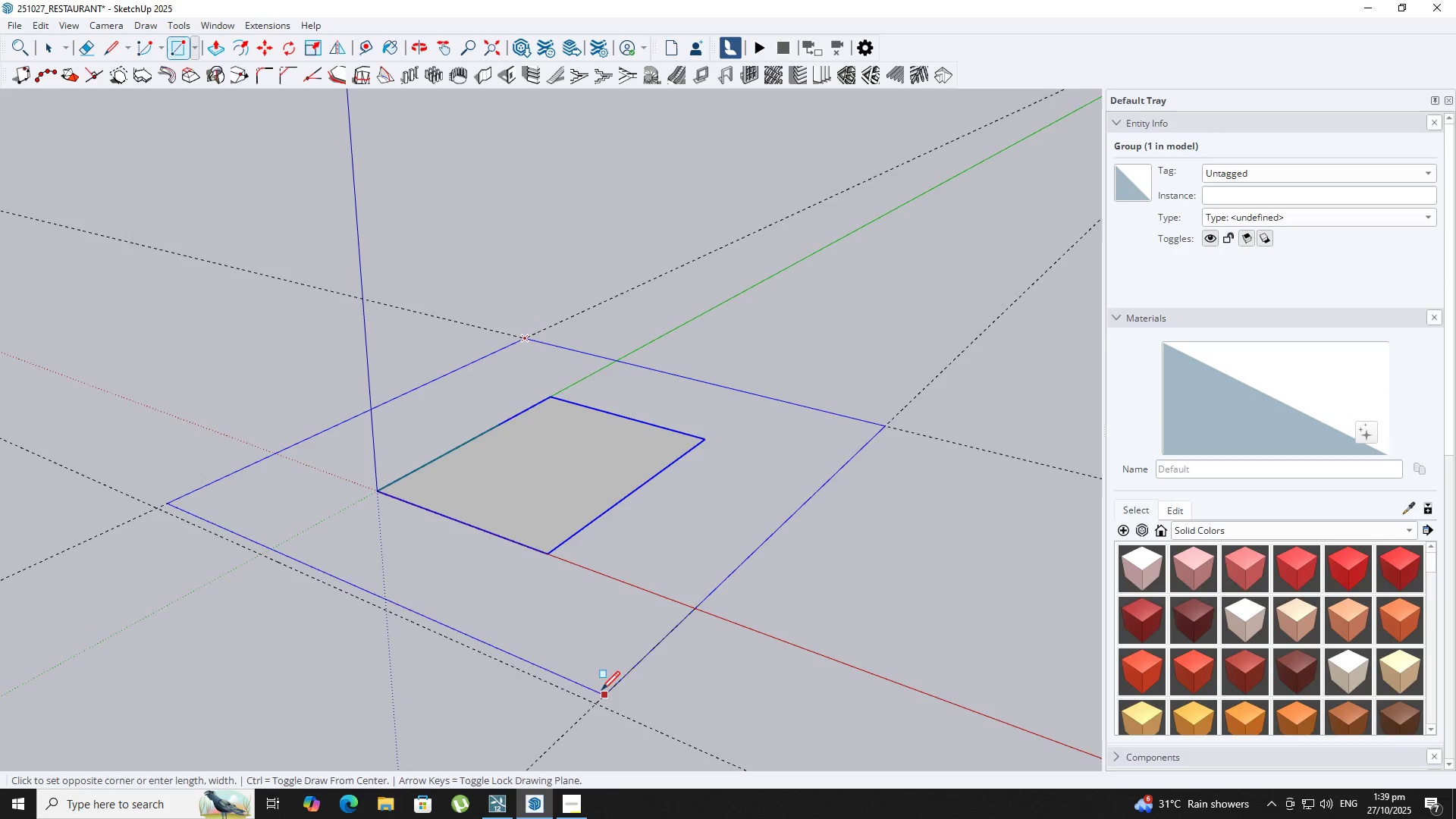 
key(Space)
 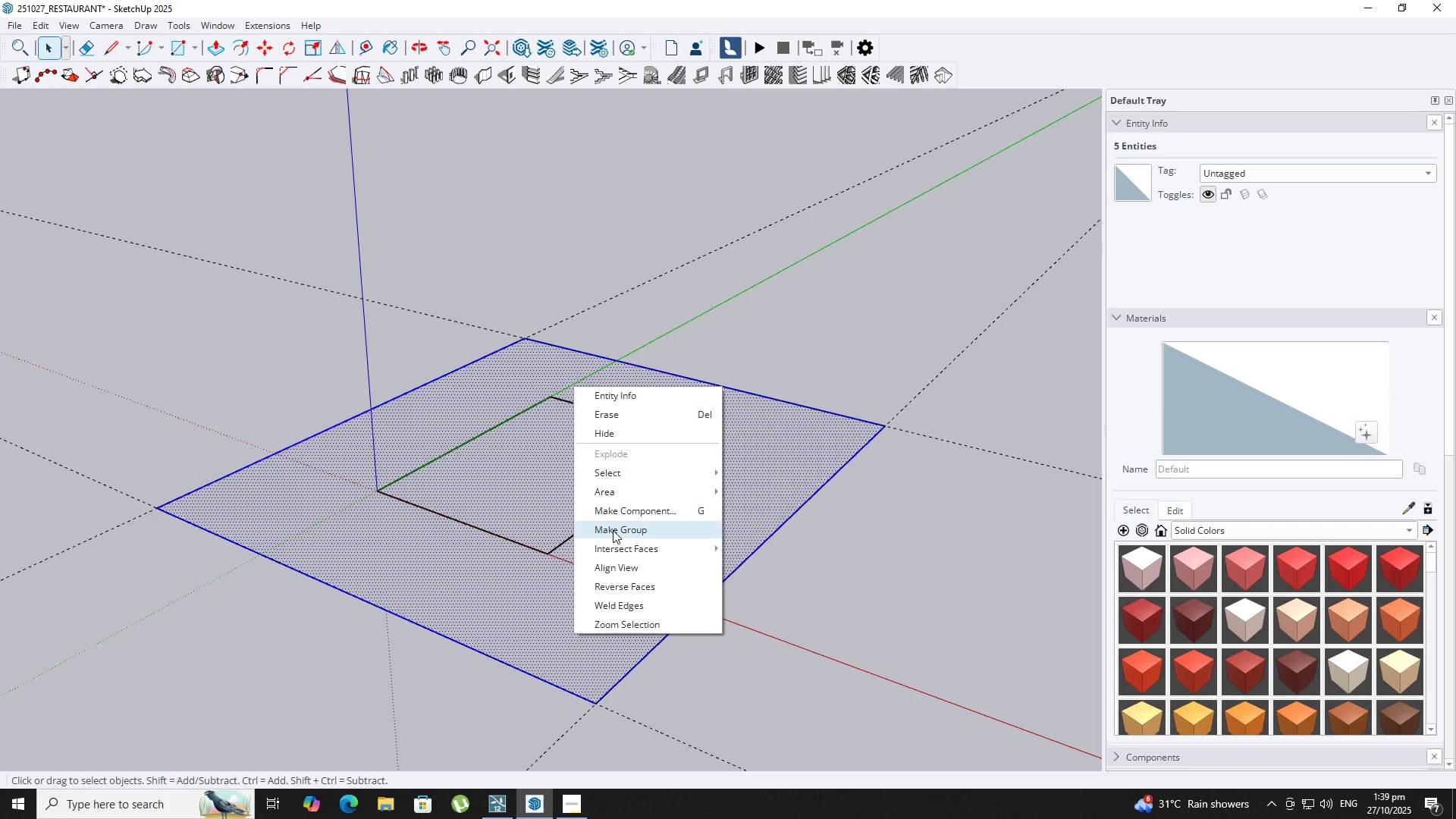 
double_click([538, 502])
 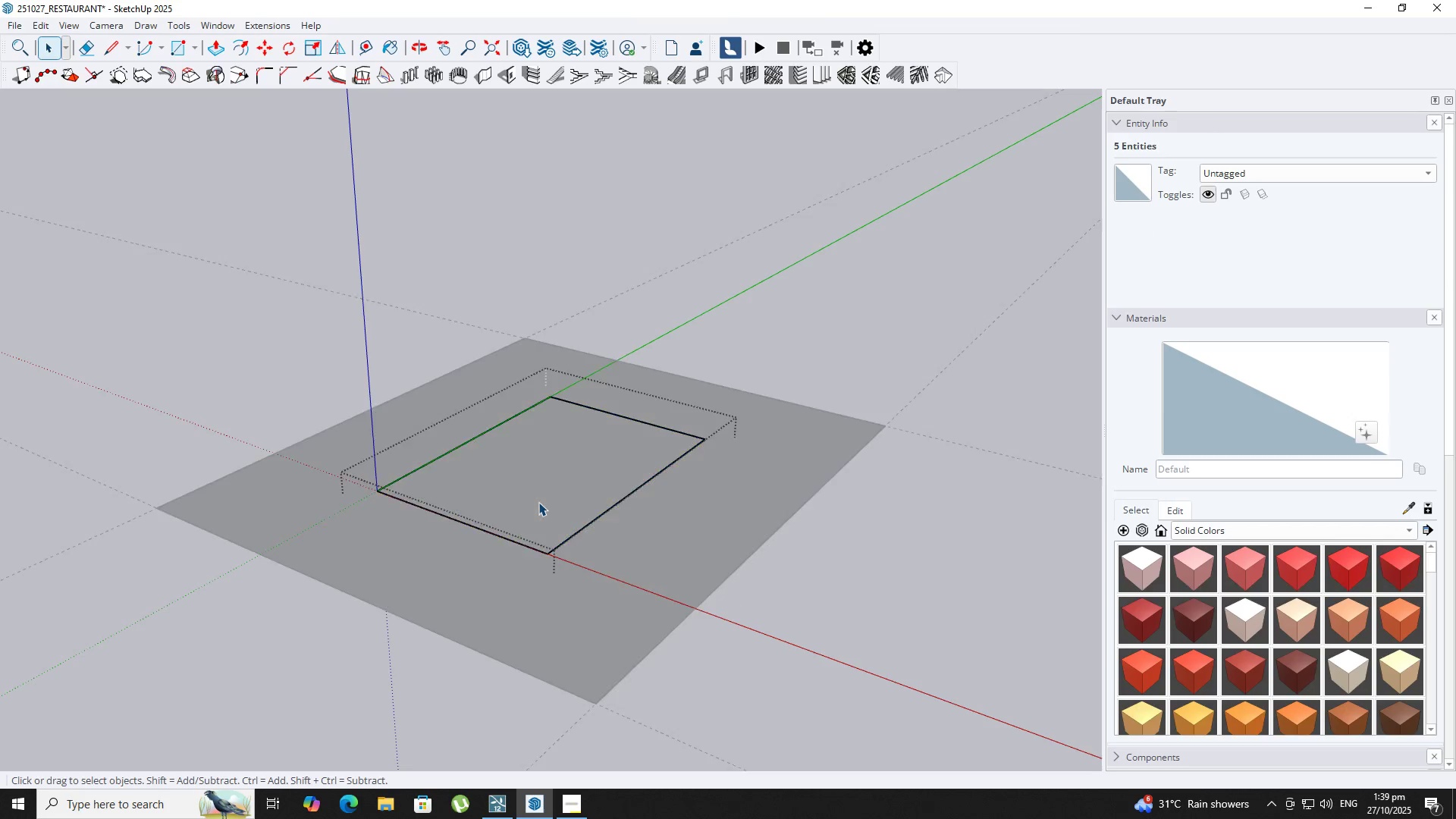 
triple_click([538, 502])
 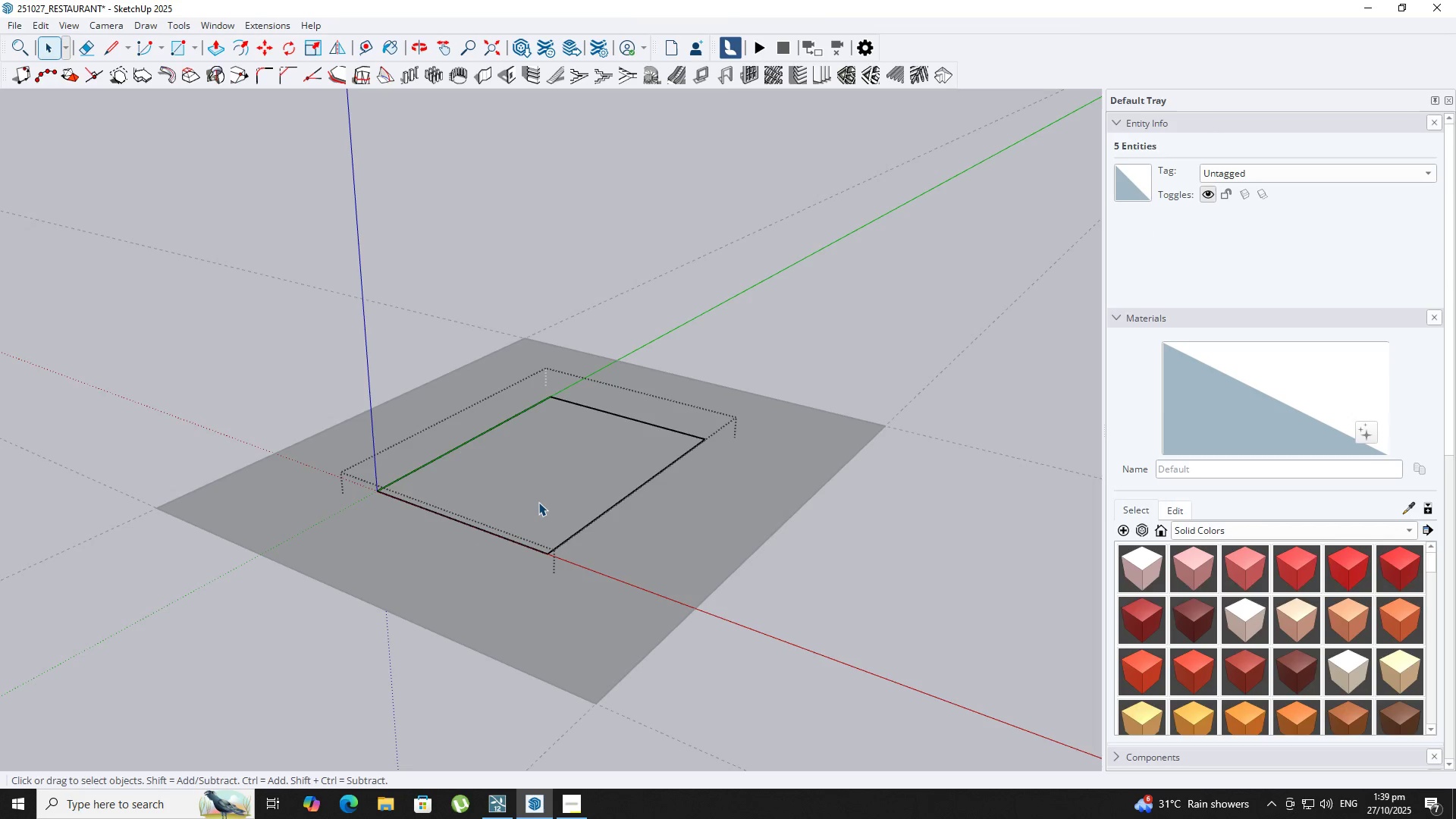 
triple_click([538, 502])
 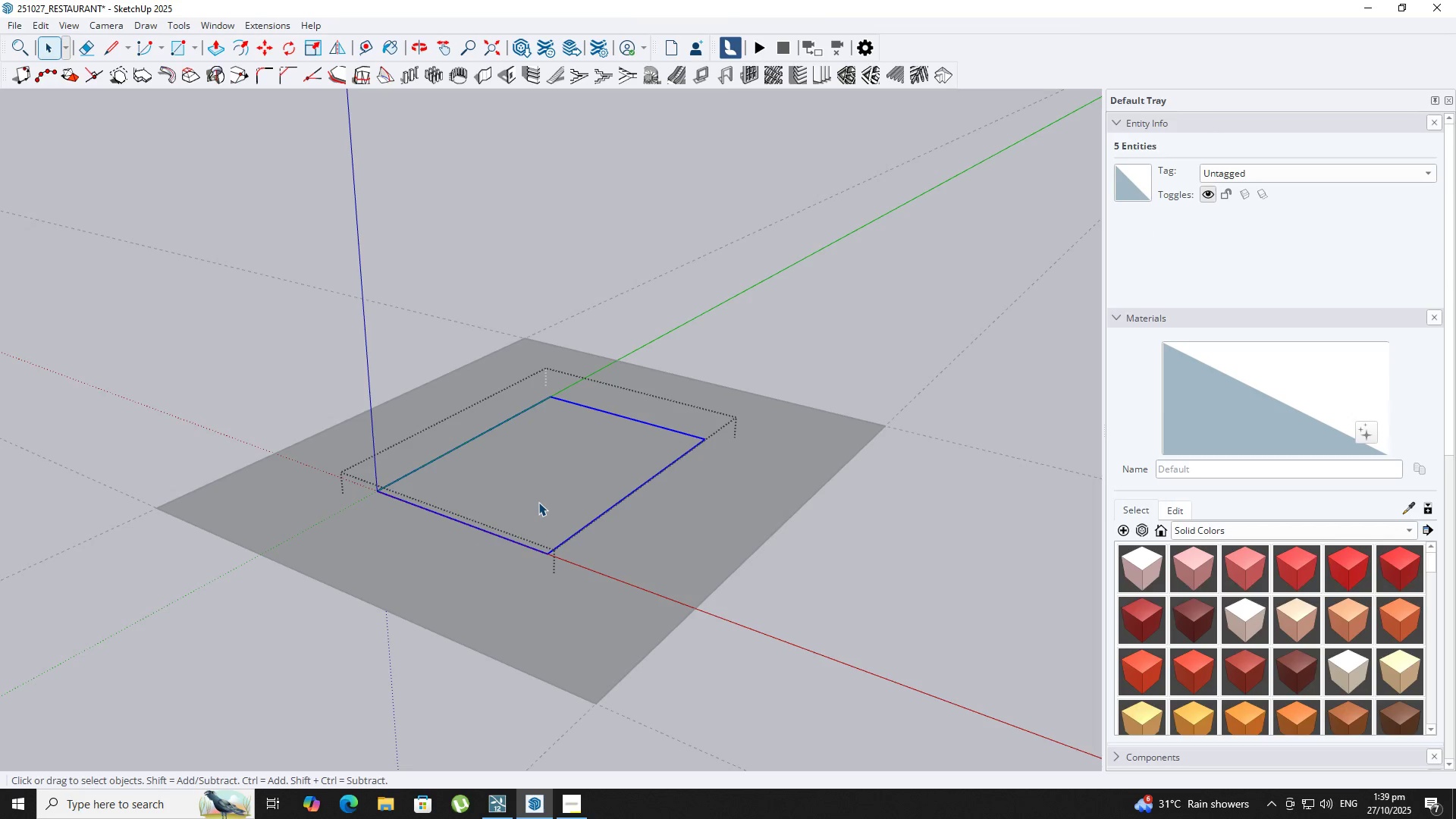 
scroll: coordinate [538, 503], scroll_direction: up, amount: 2.0
 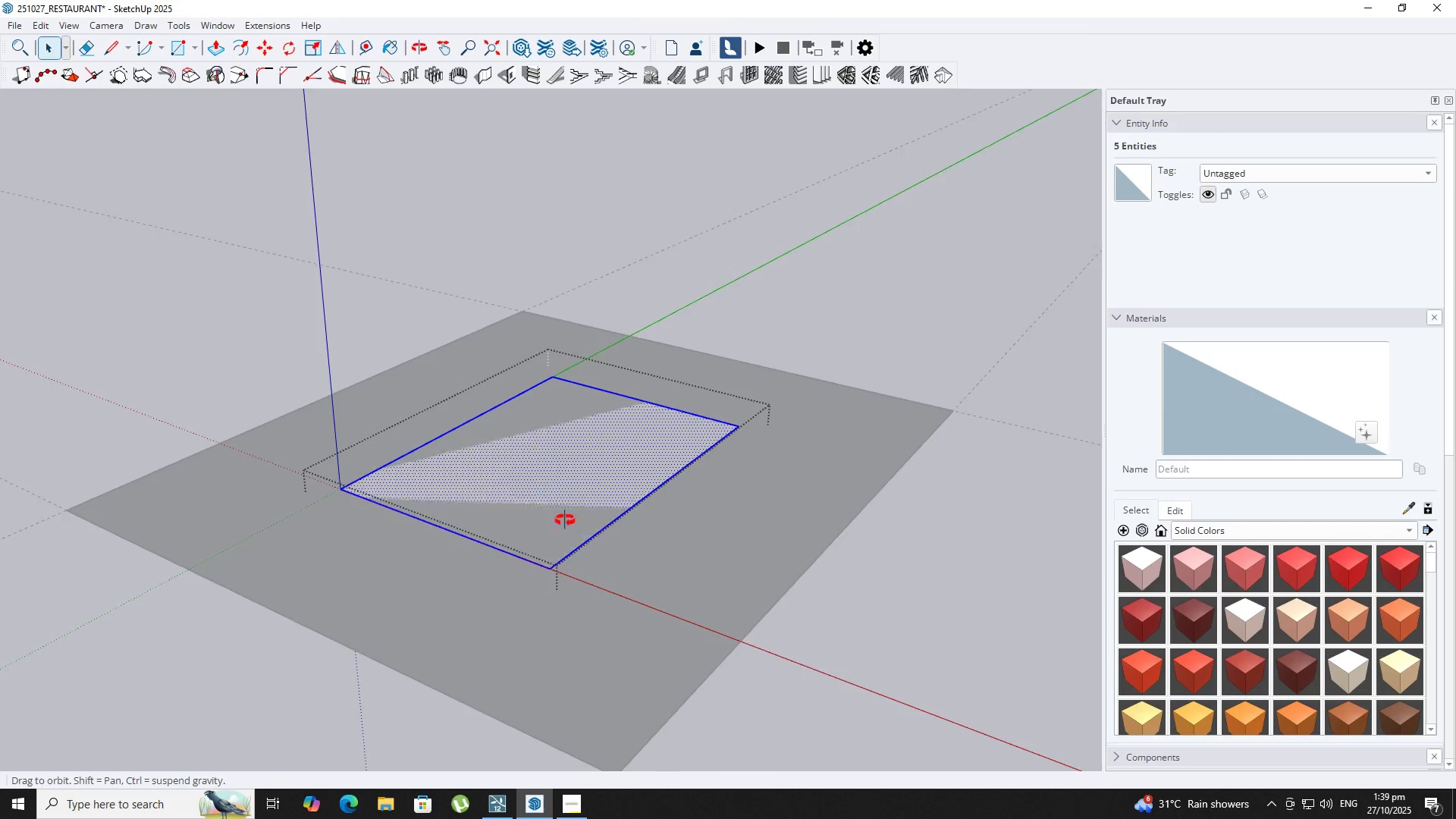 
scroll: coordinate [614, 544], scroll_direction: down, amount: 3.0
 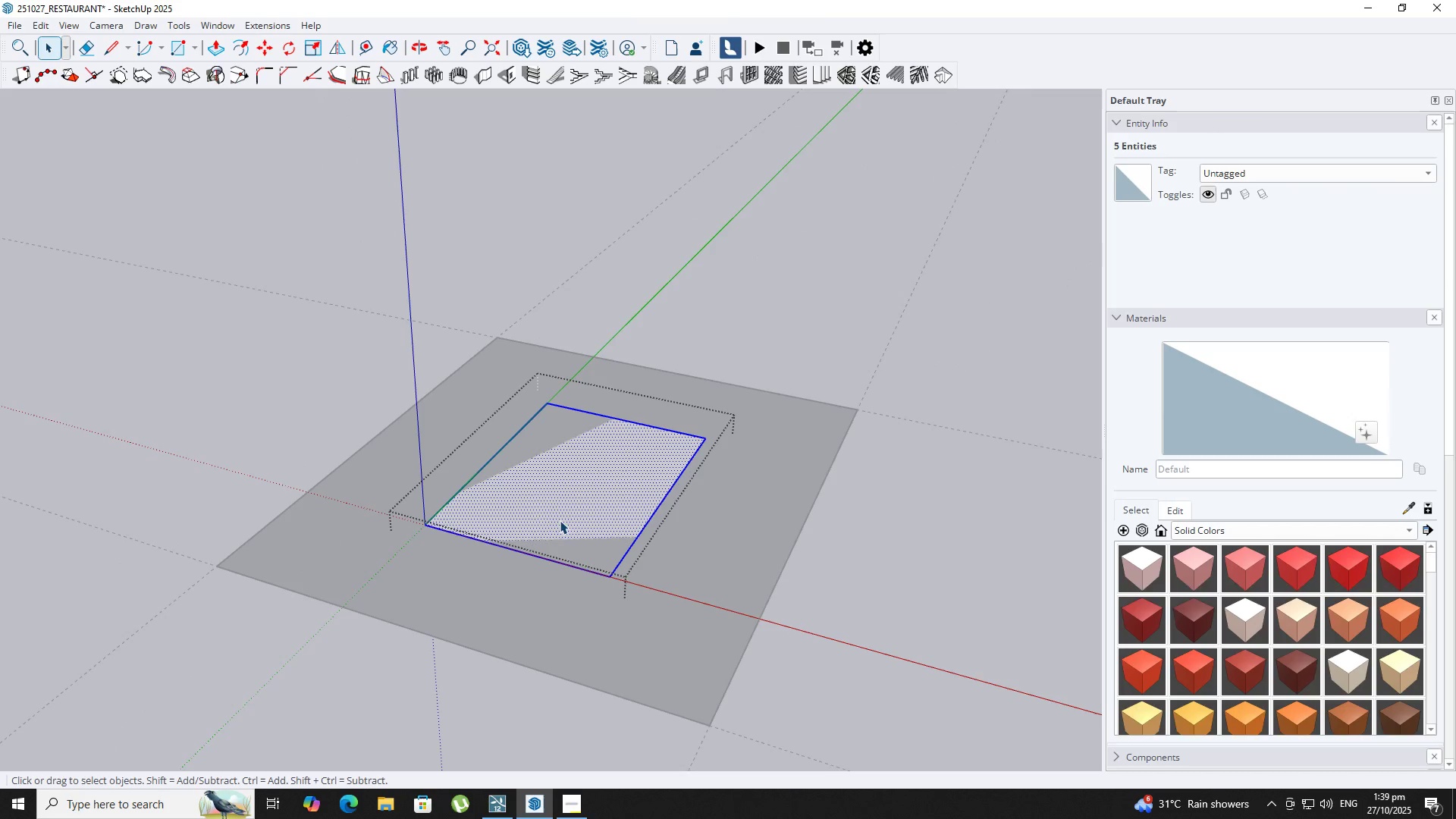 
scroll: coordinate [544, 527], scroll_direction: up, amount: 4.0
 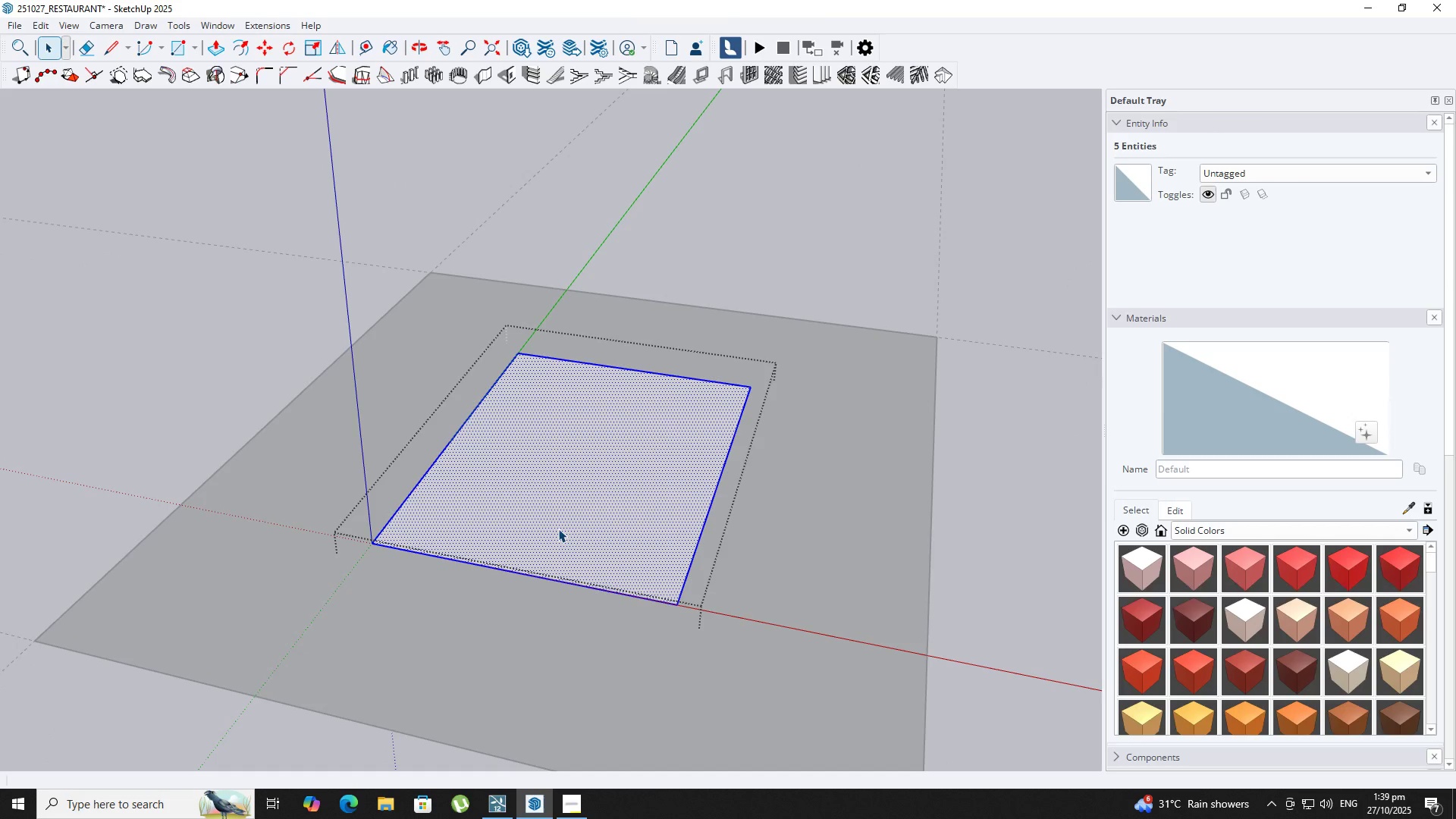 
key(Space)
 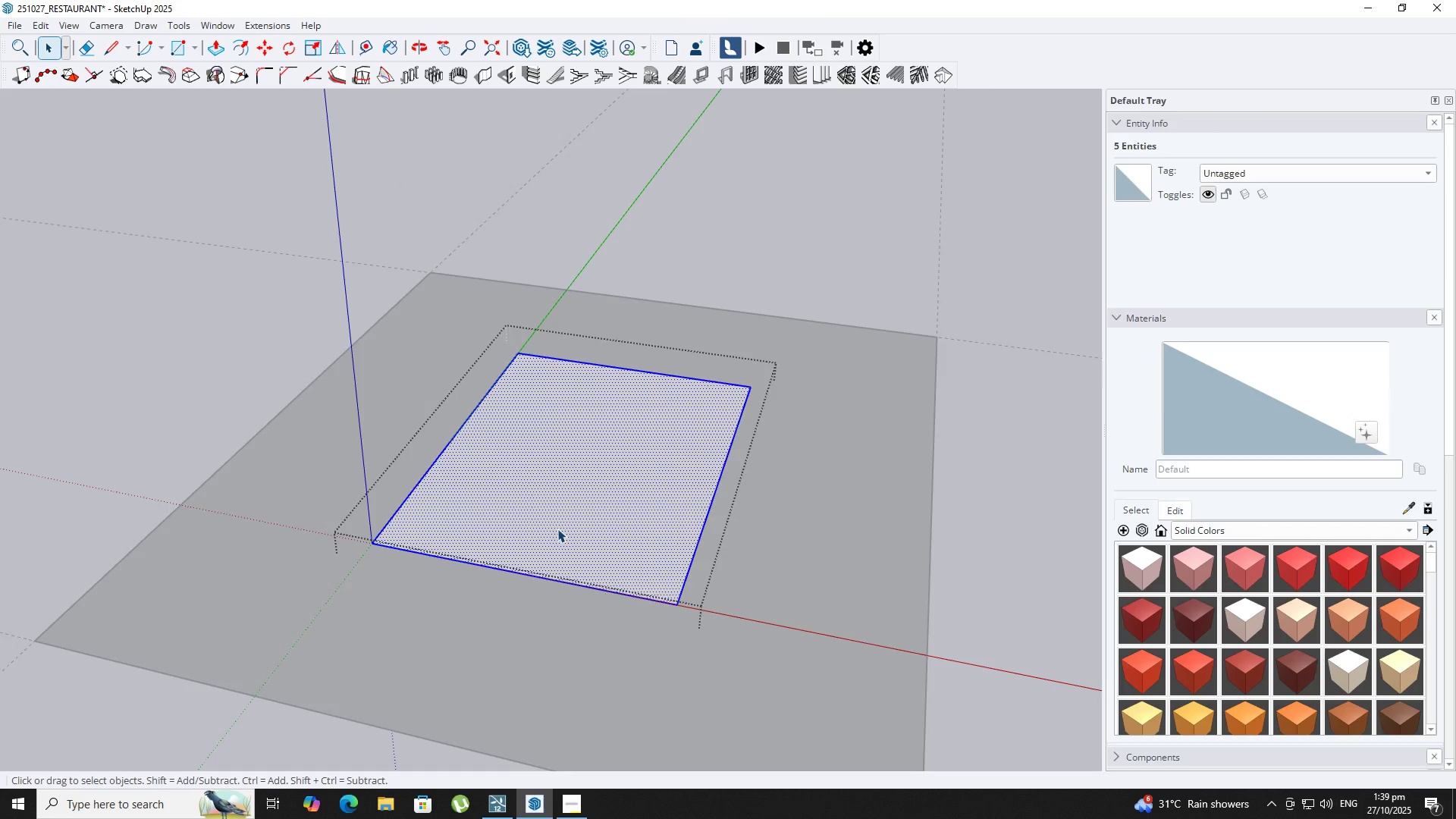 
key(Escape)
 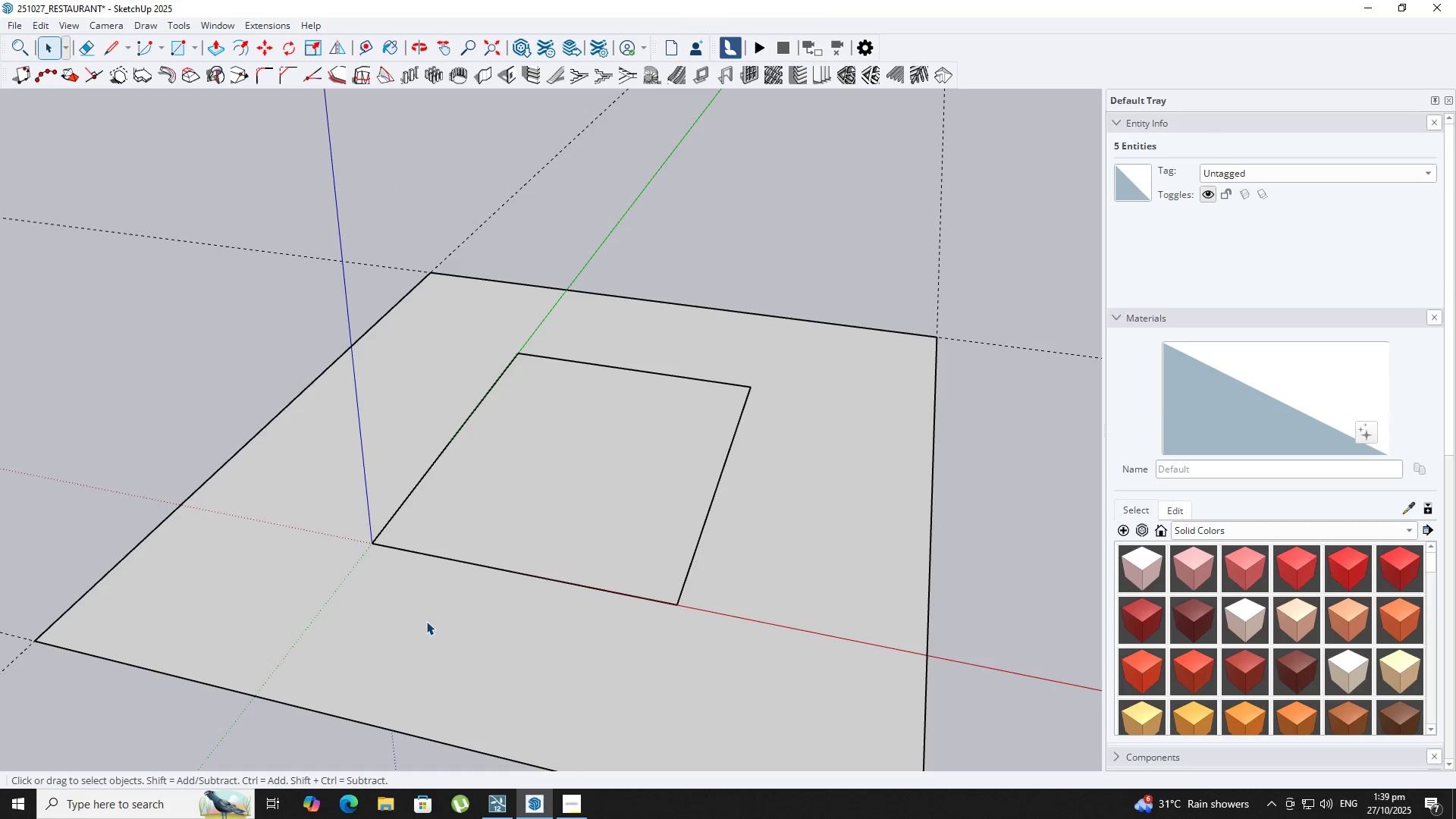 
left_click([425, 621])
 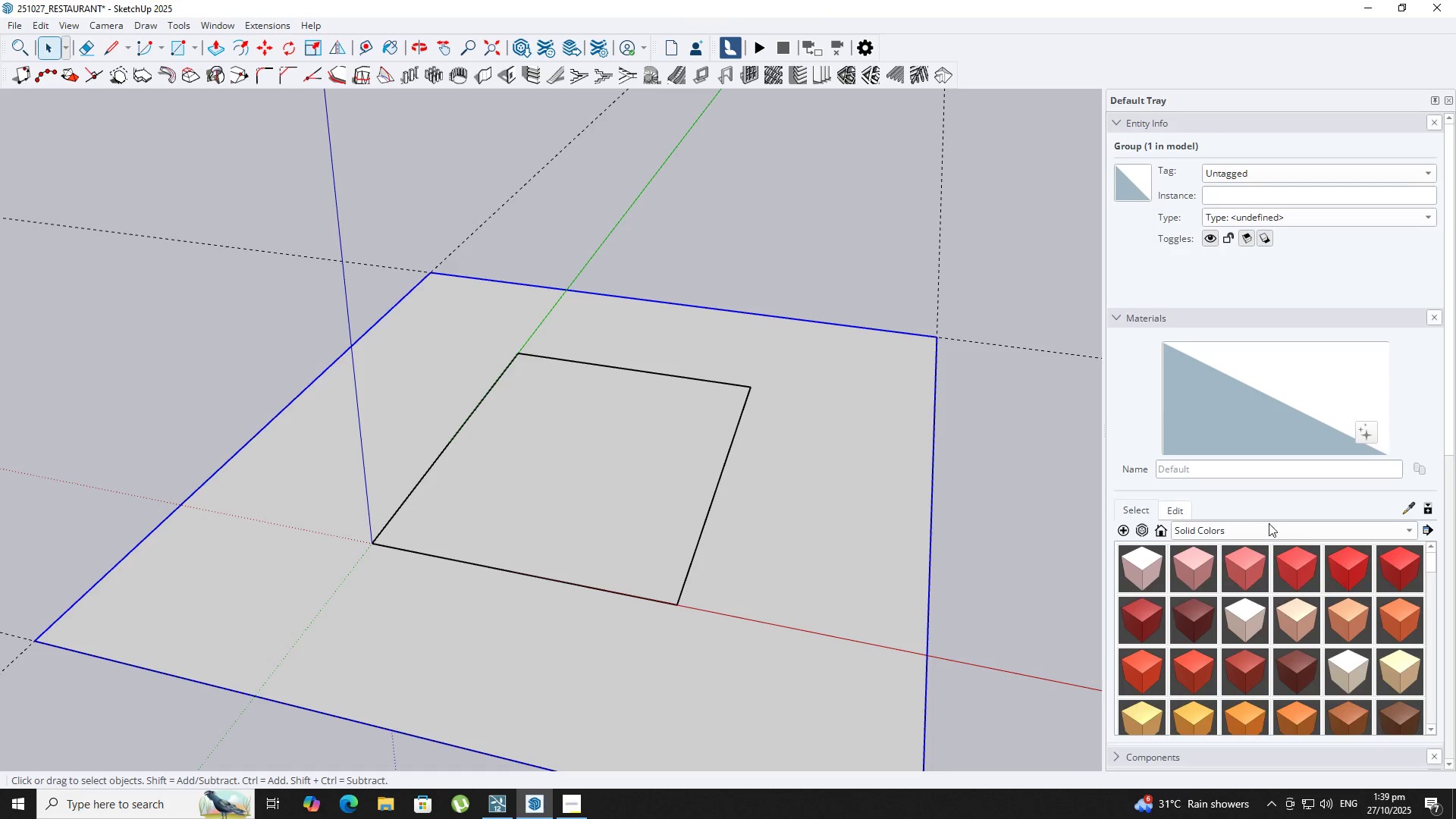 
left_click([1272, 526])
 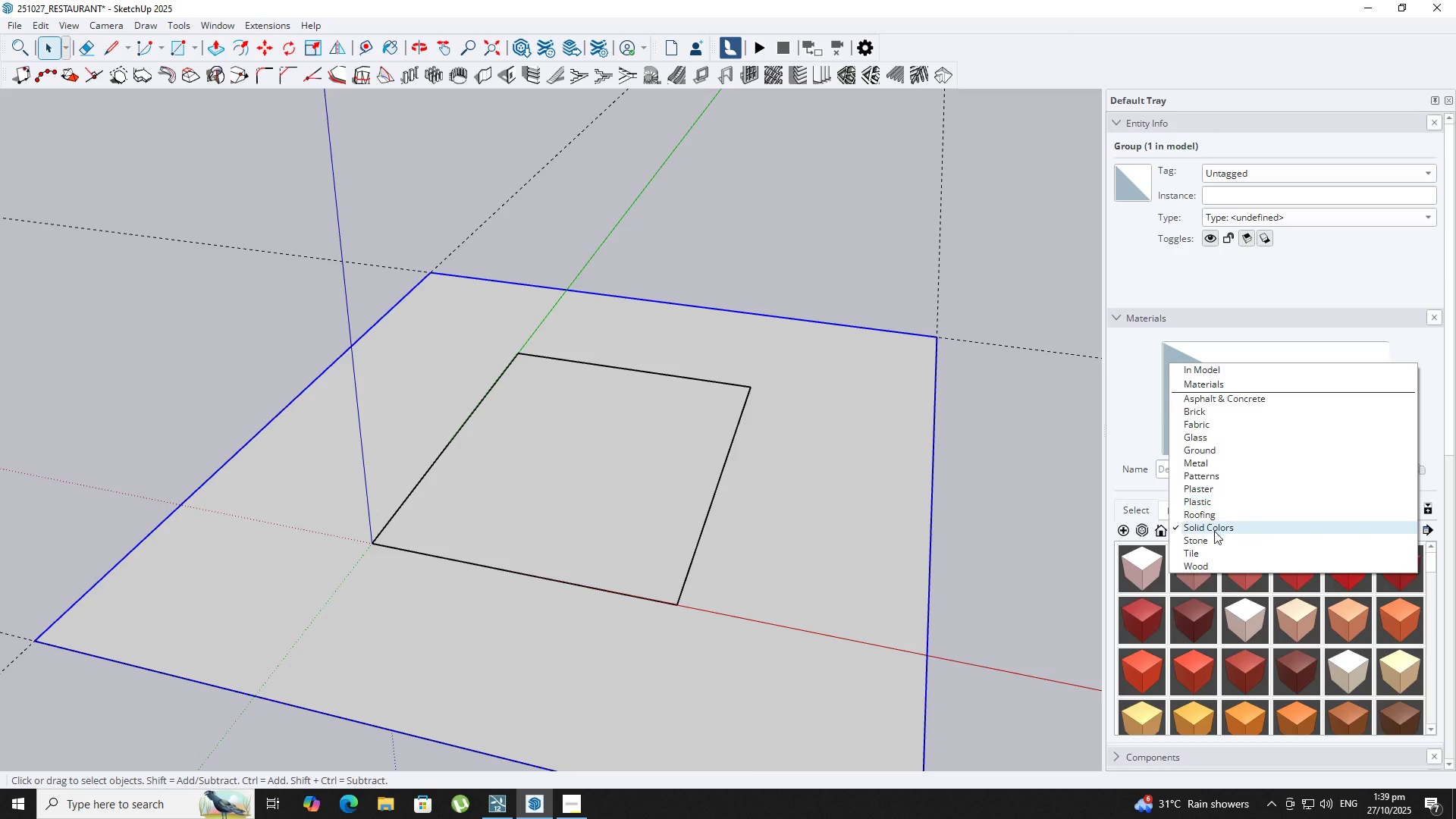 
left_click([1220, 551])
 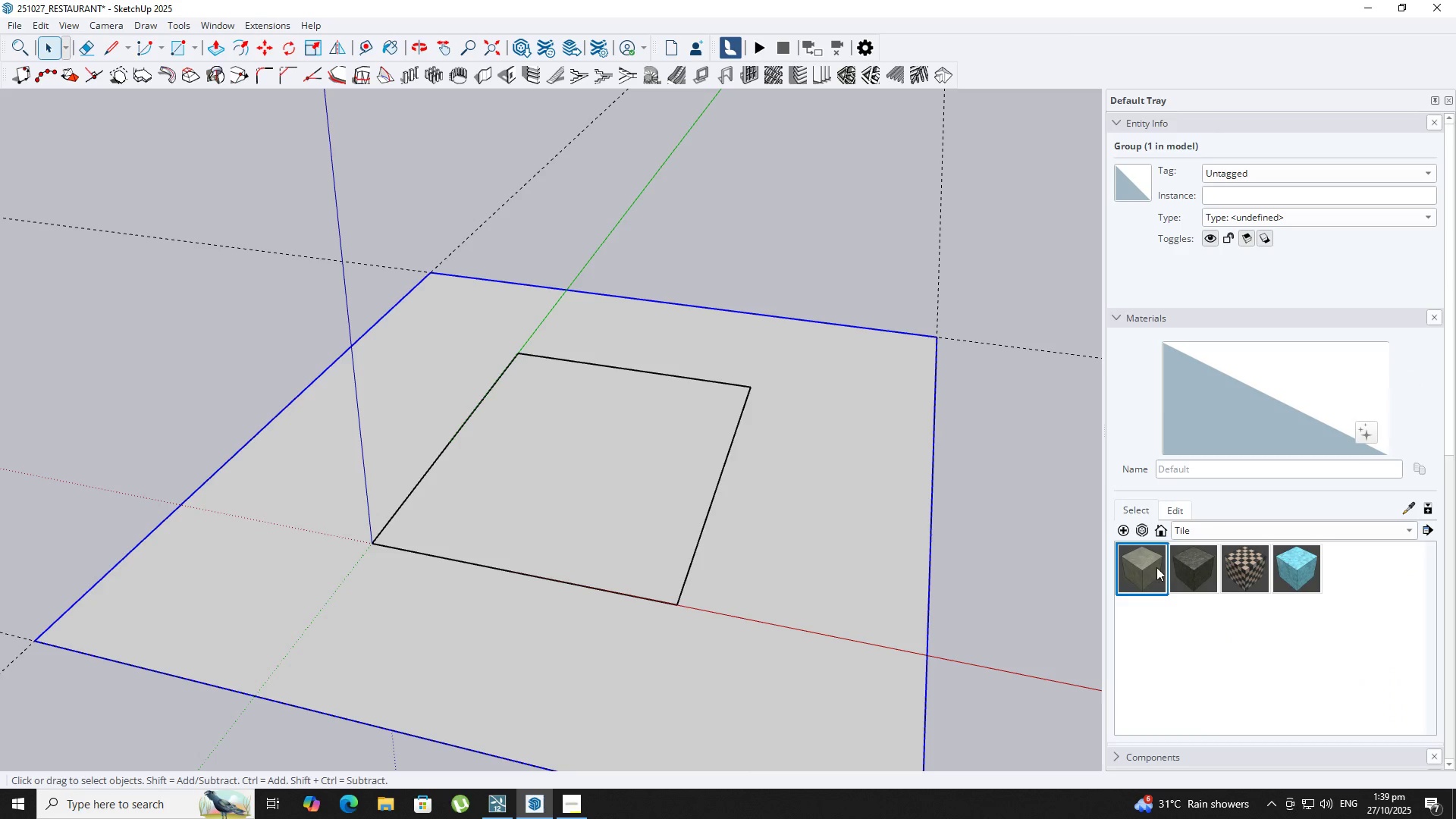 
left_click([1146, 566])
 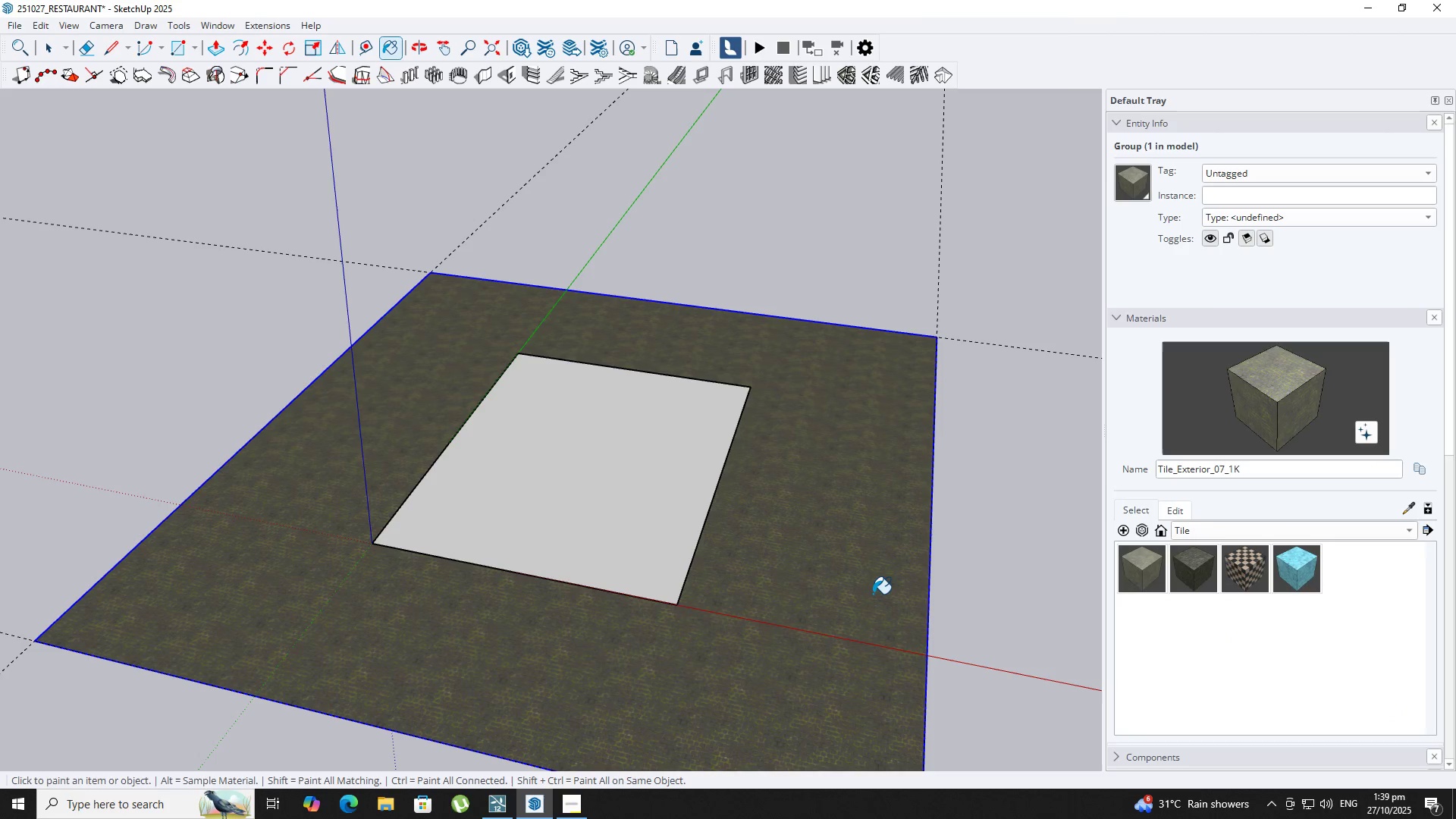 
scroll: coordinate [605, 560], scroll_direction: up, amount: 4.0
 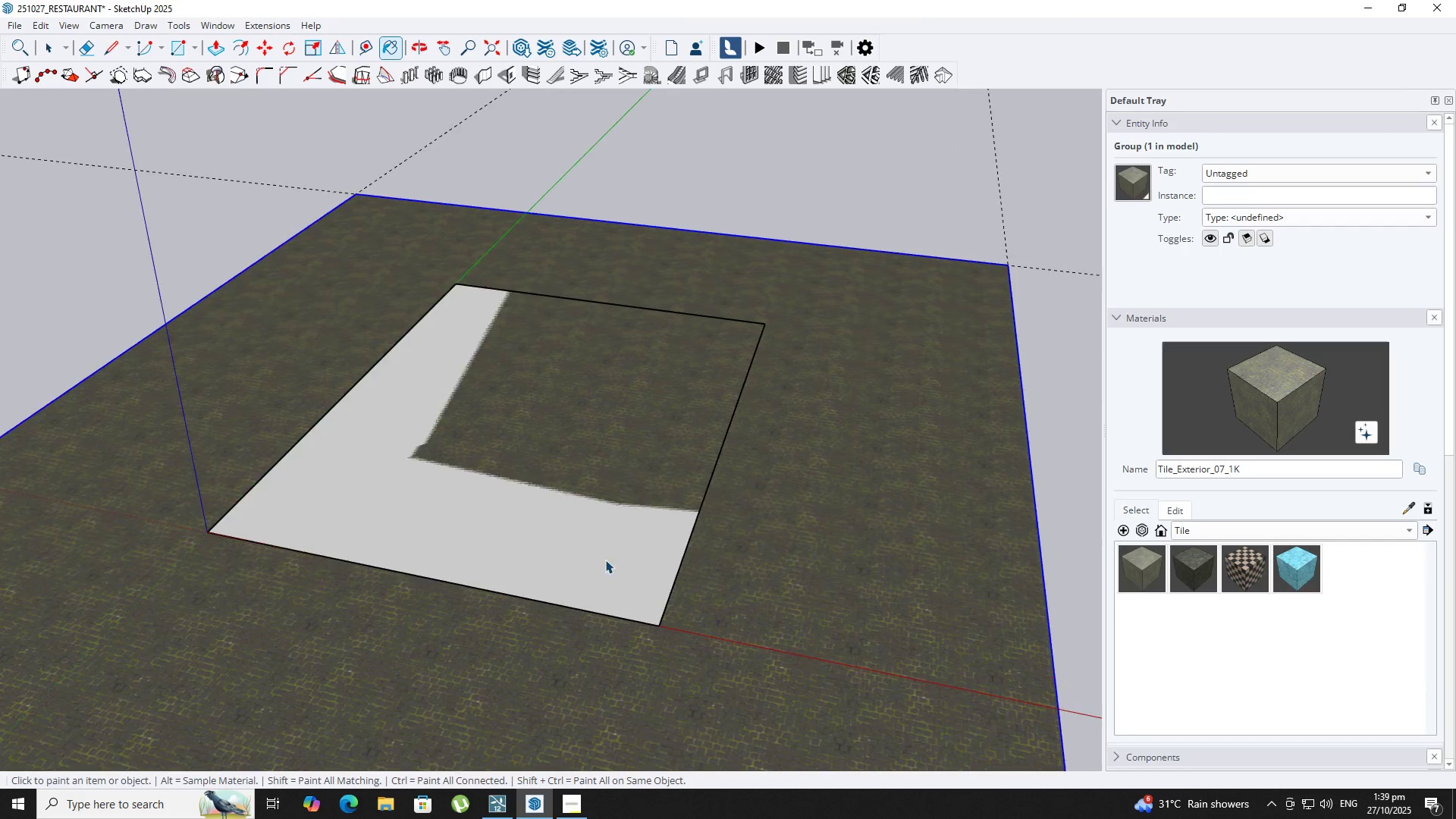 
key(Space)
 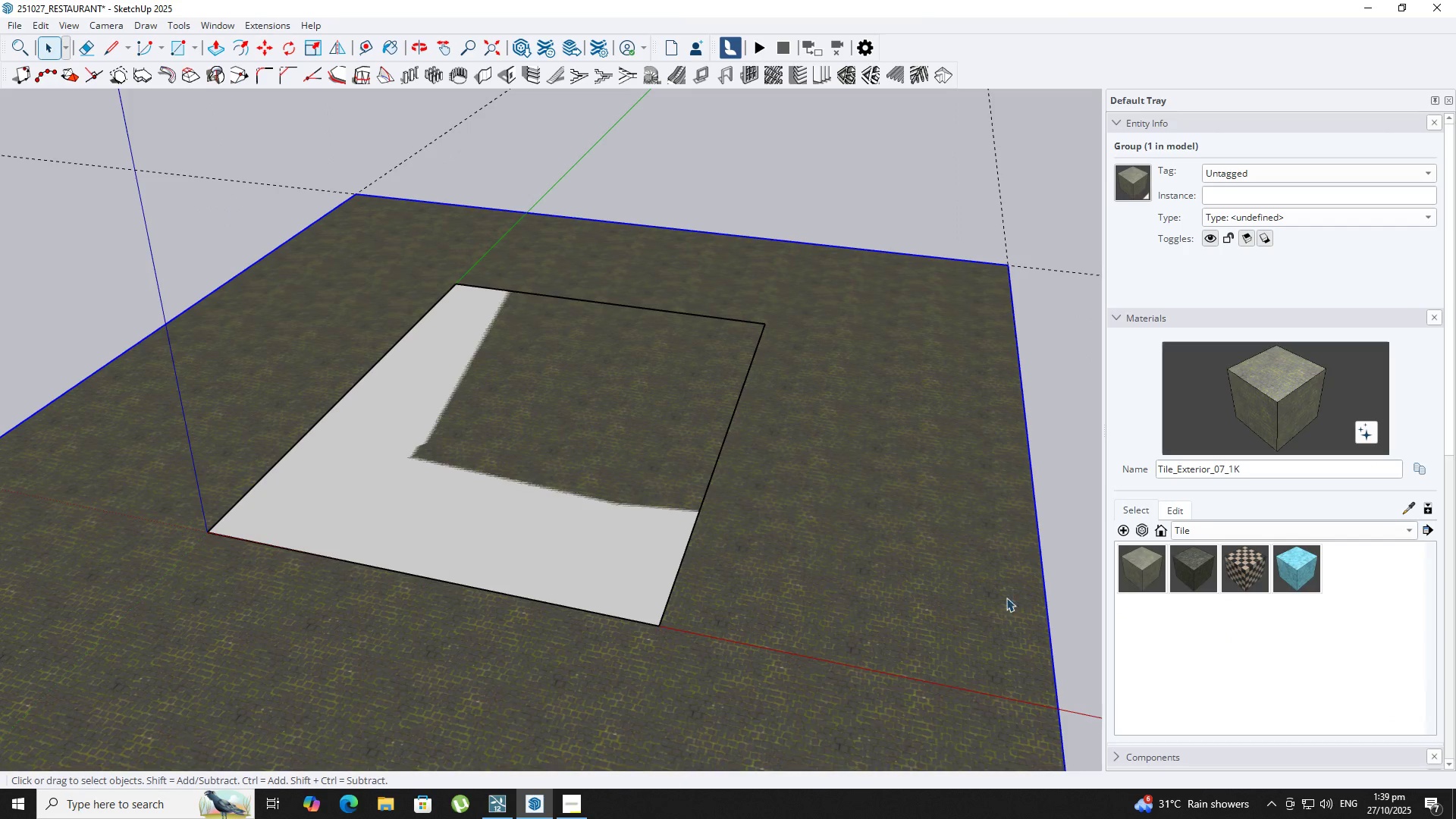 
key(B)
 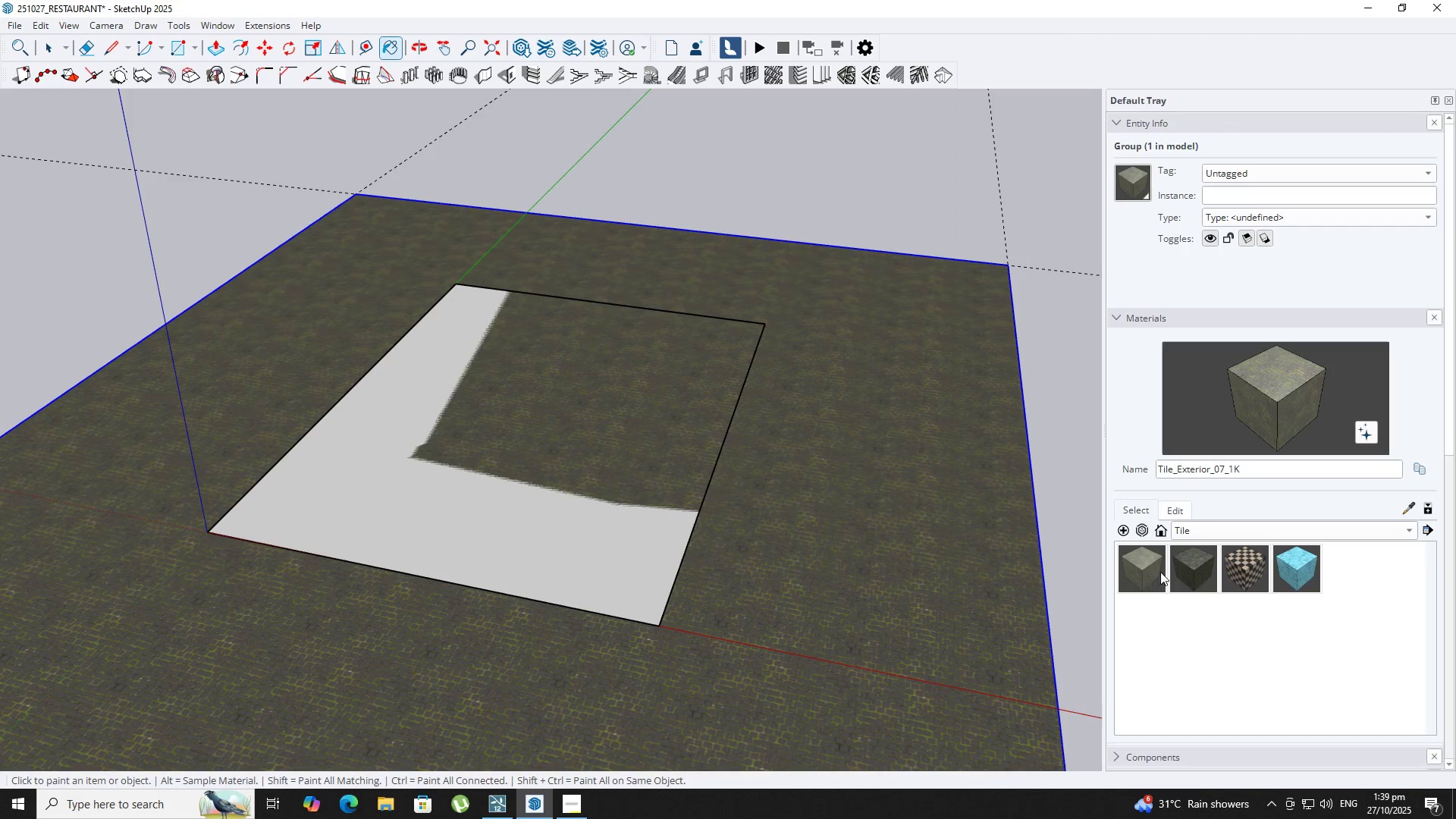 
key(Space)
 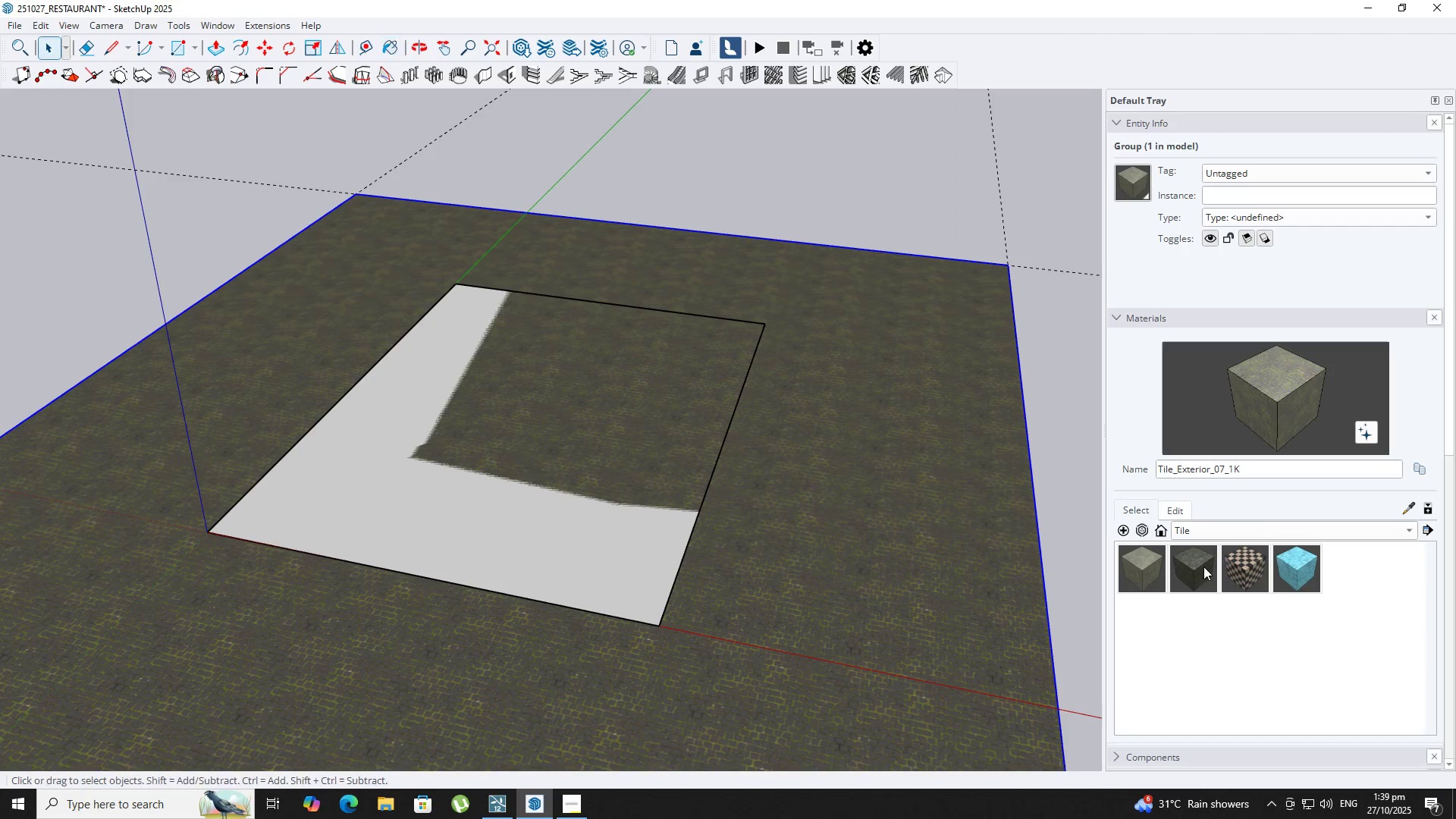 
left_click([1203, 566])
 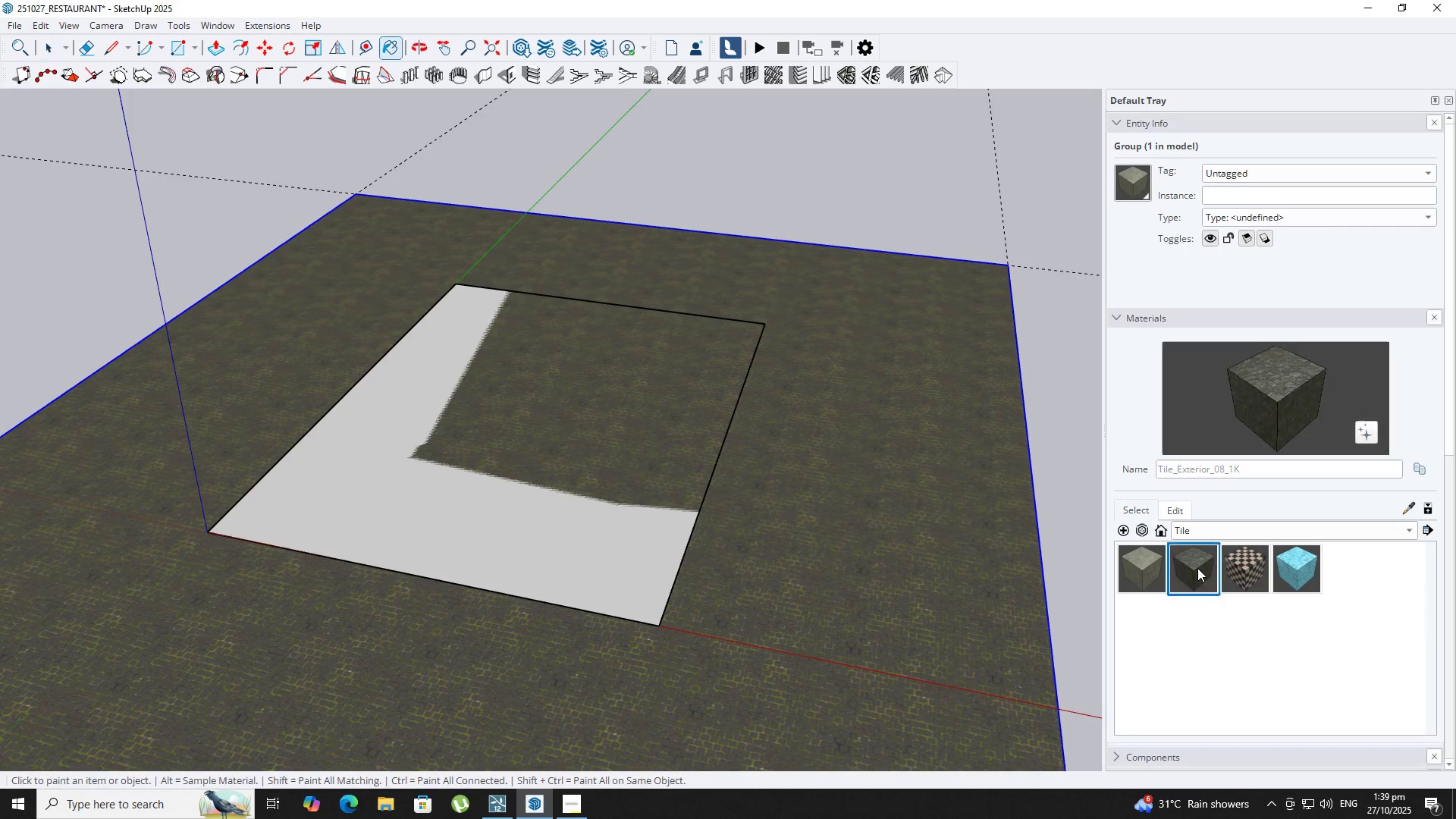 
left_click_drag(start_coordinate=[1195, 568], to_coordinate=[1190, 568])
 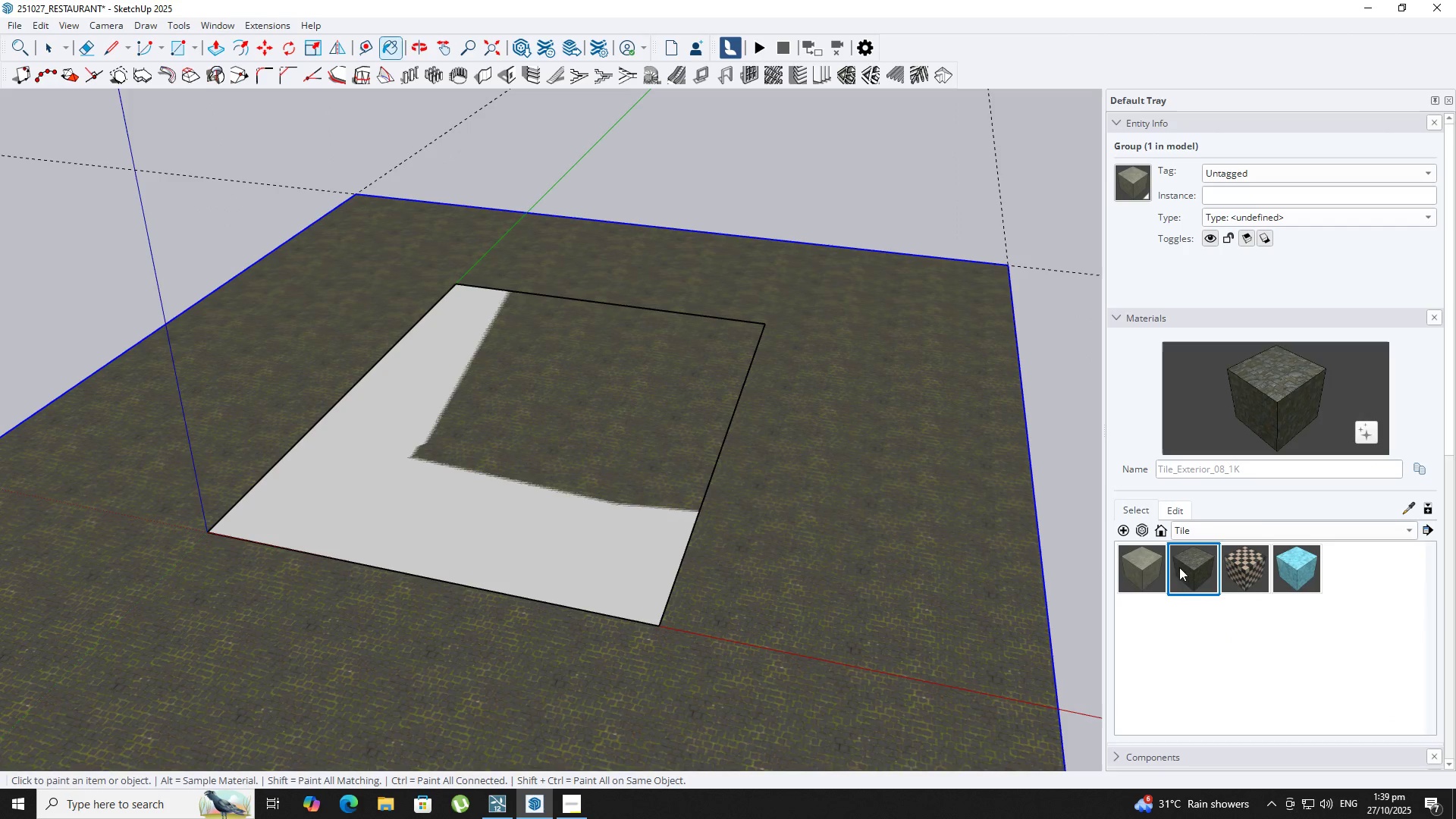 
key(B)
 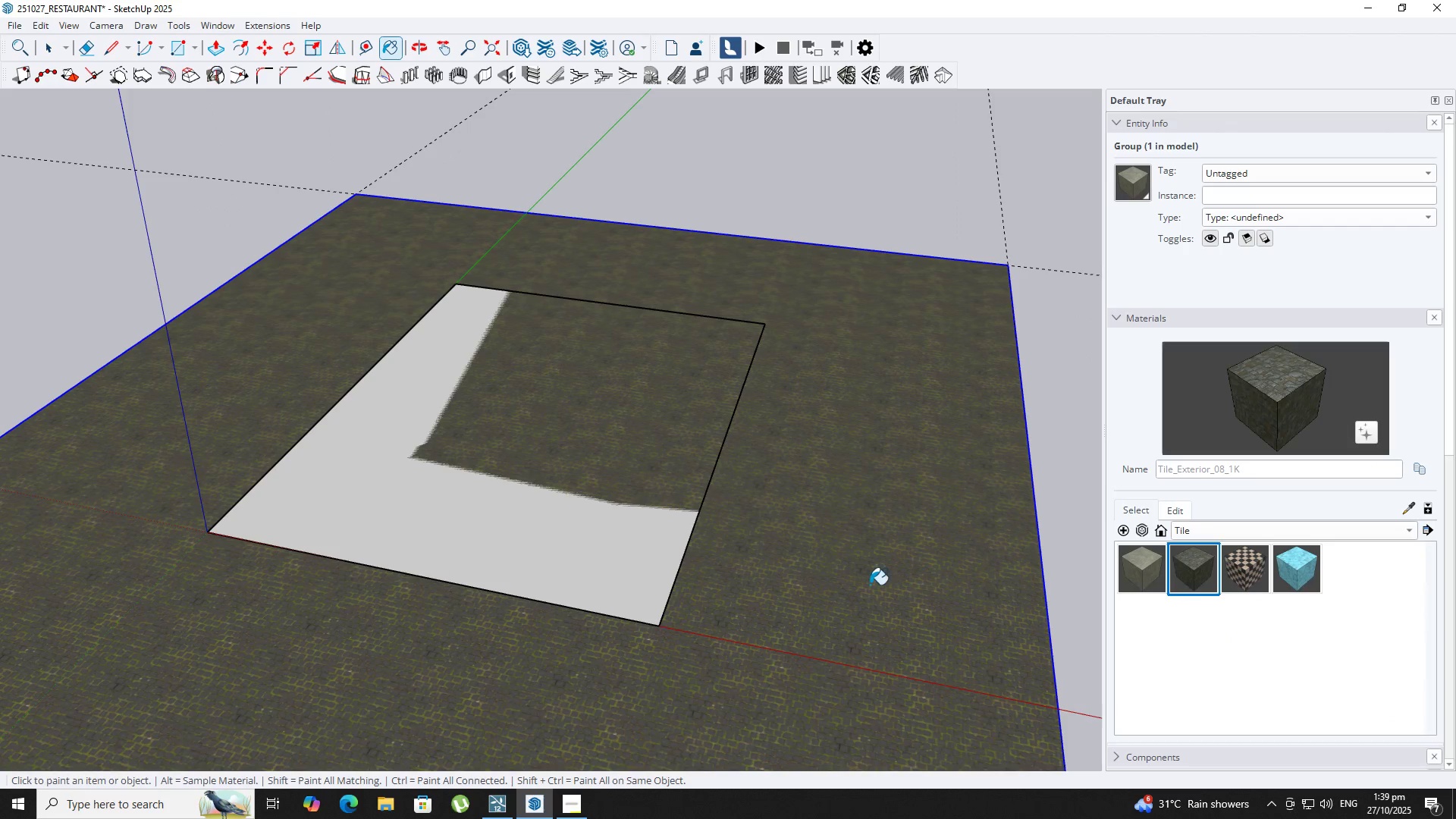 
left_click([870, 585])
 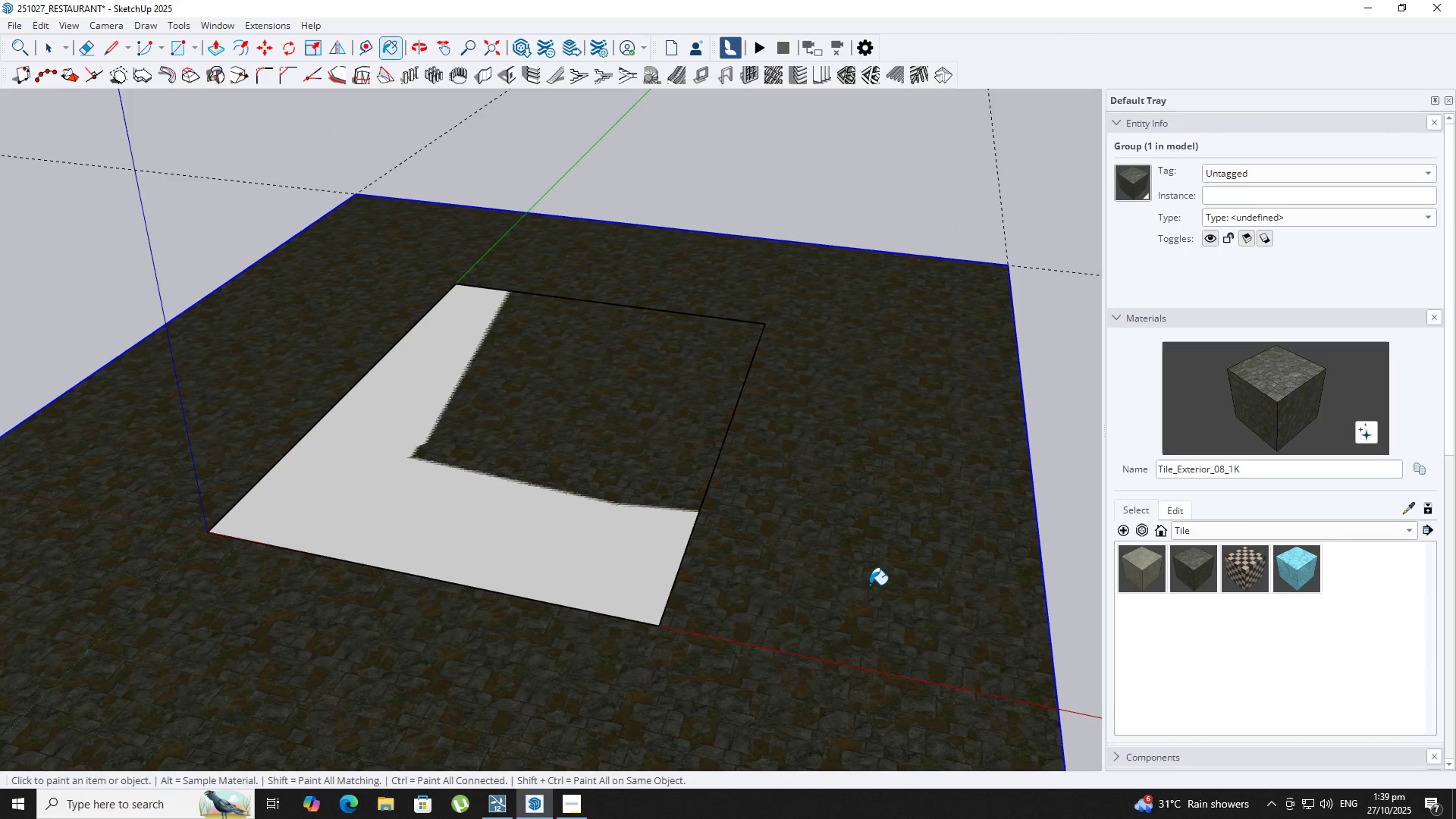 
key(Space)
 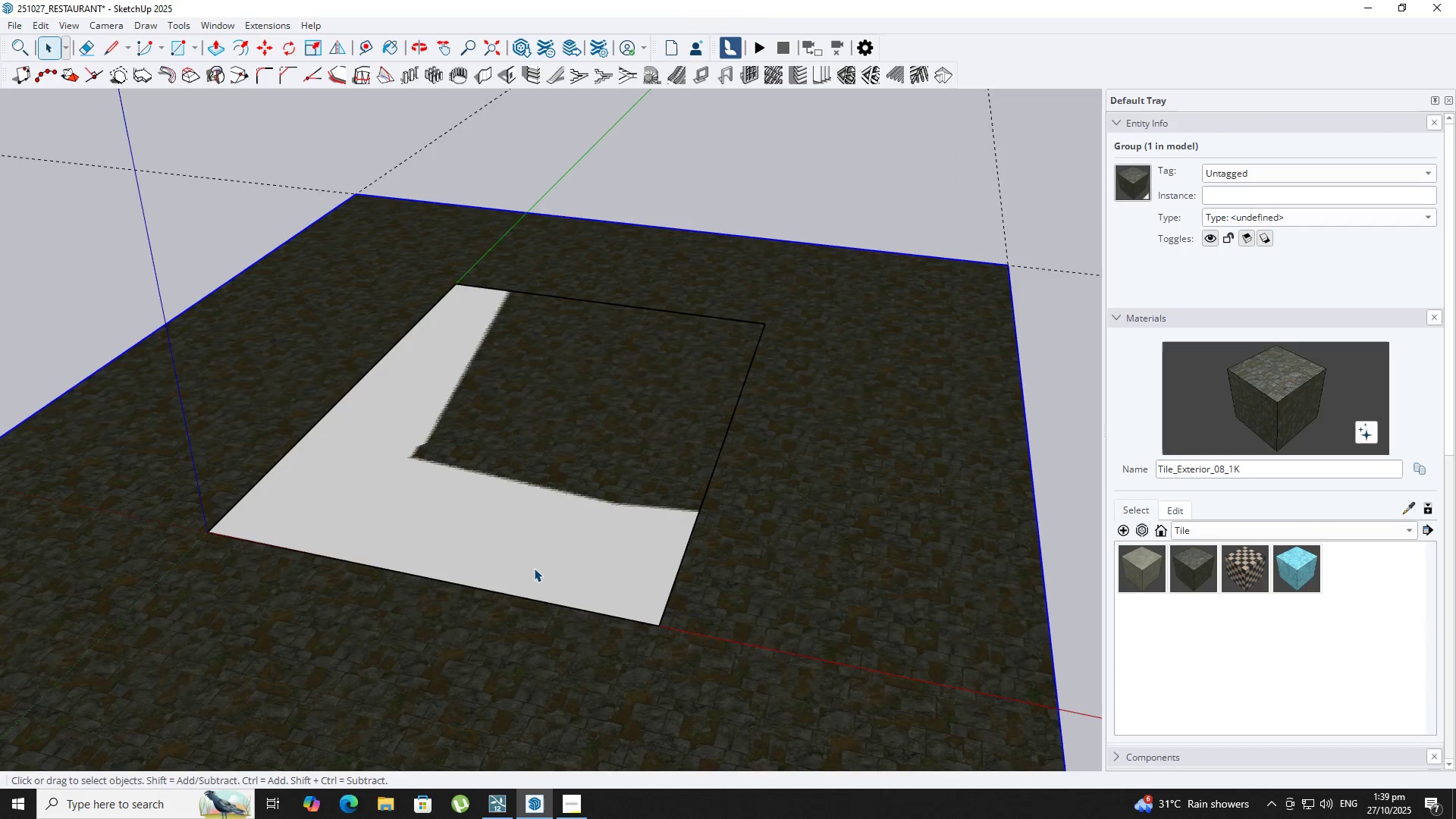 
scroll: coordinate [534, 568], scroll_direction: up, amount: 3.0
 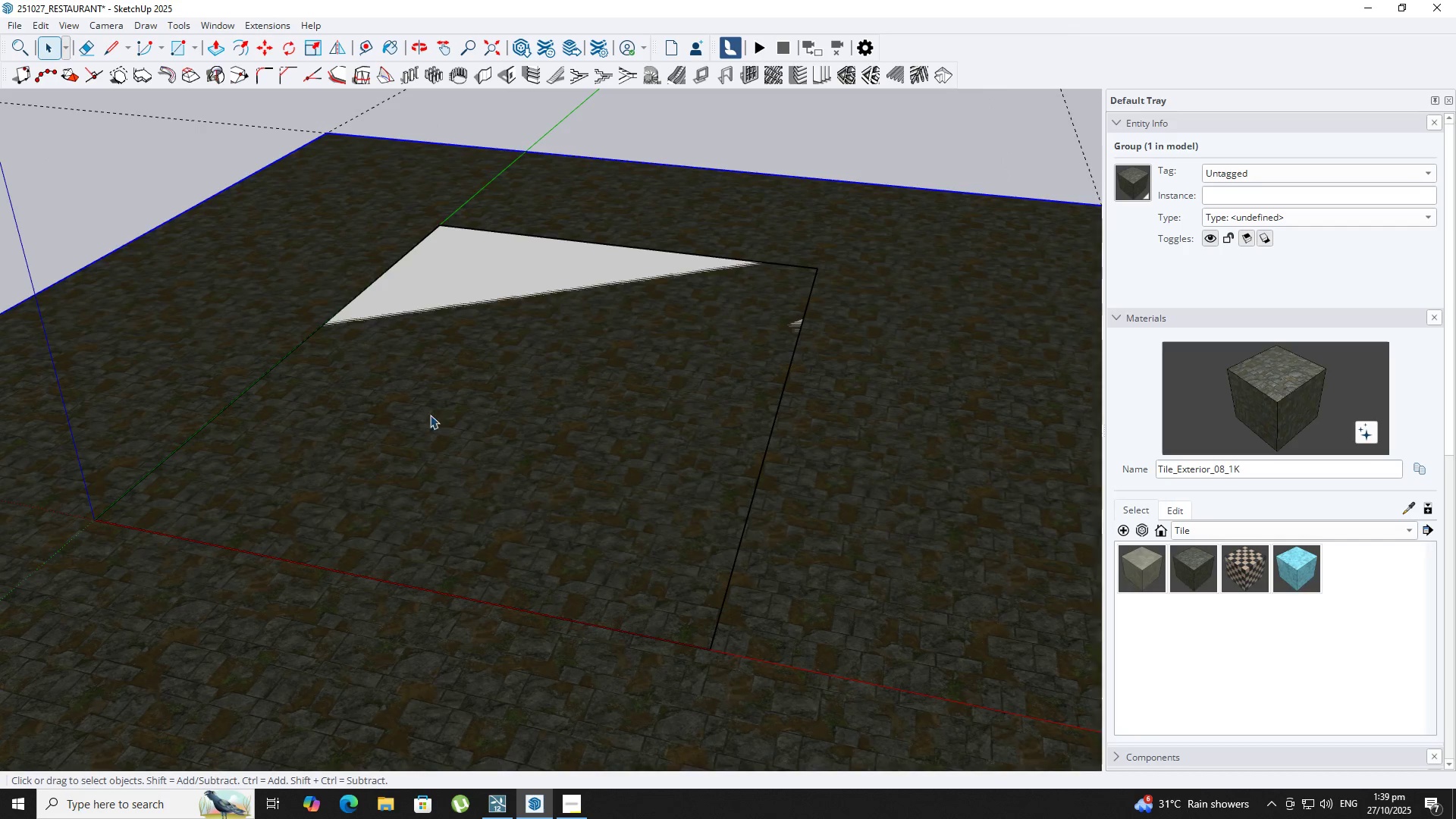 
scroll: coordinate [425, 401], scroll_direction: down, amount: 2.0
 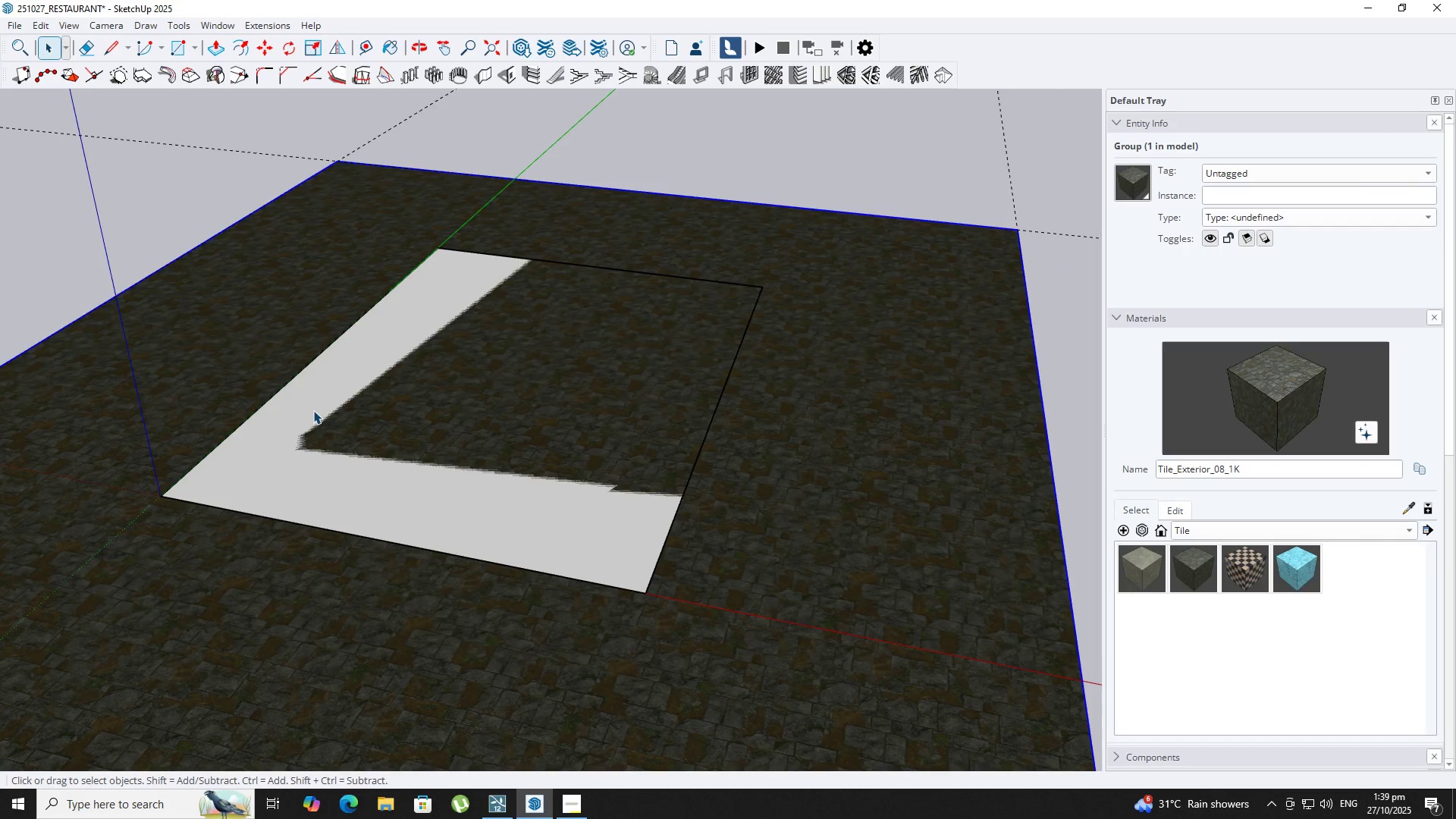 
double_click([313, 410])
 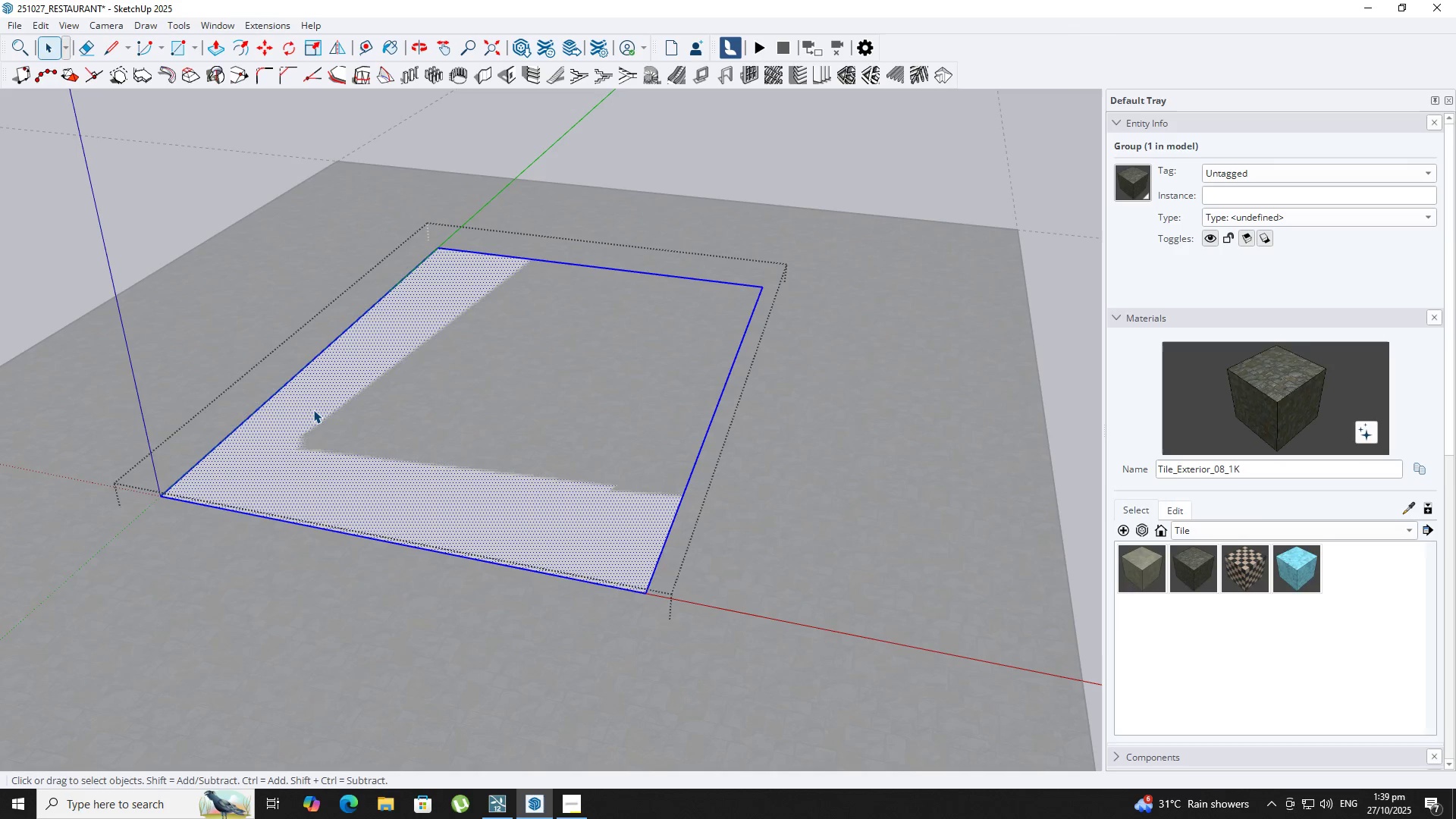 
triple_click([313, 410])
 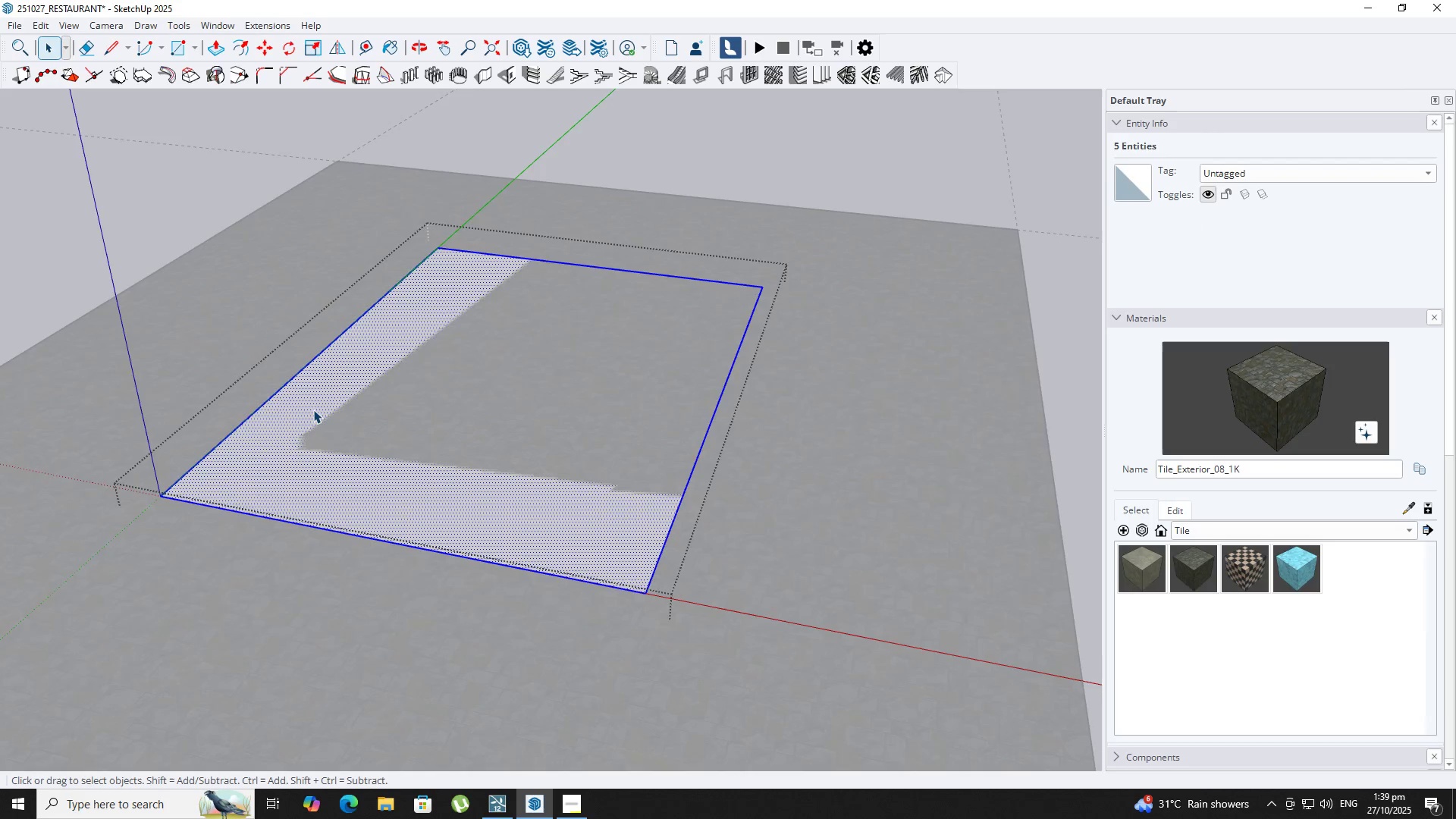 
scroll: coordinate [334, 467], scroll_direction: down, amount: 4.0
 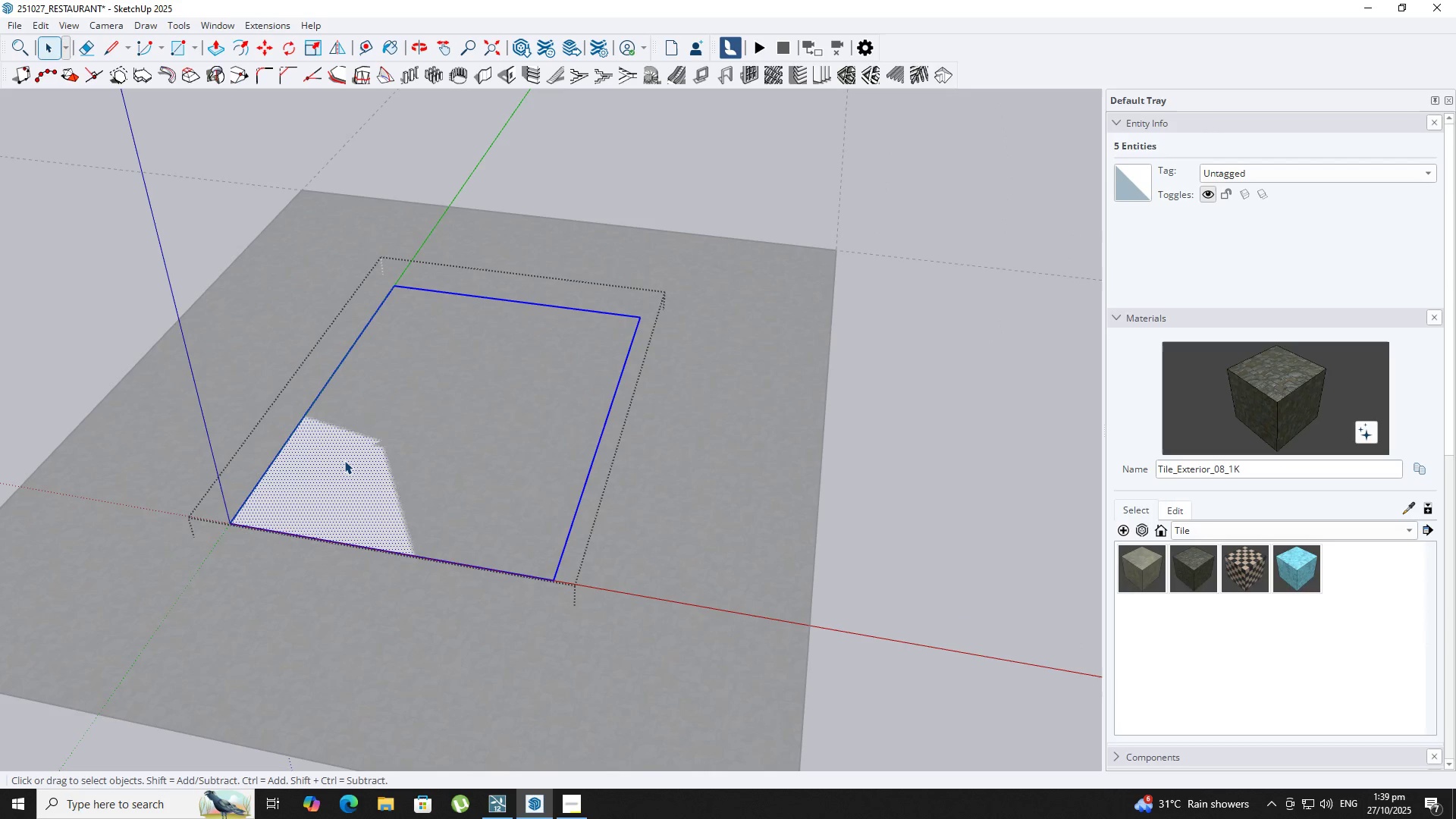 
key(P)
 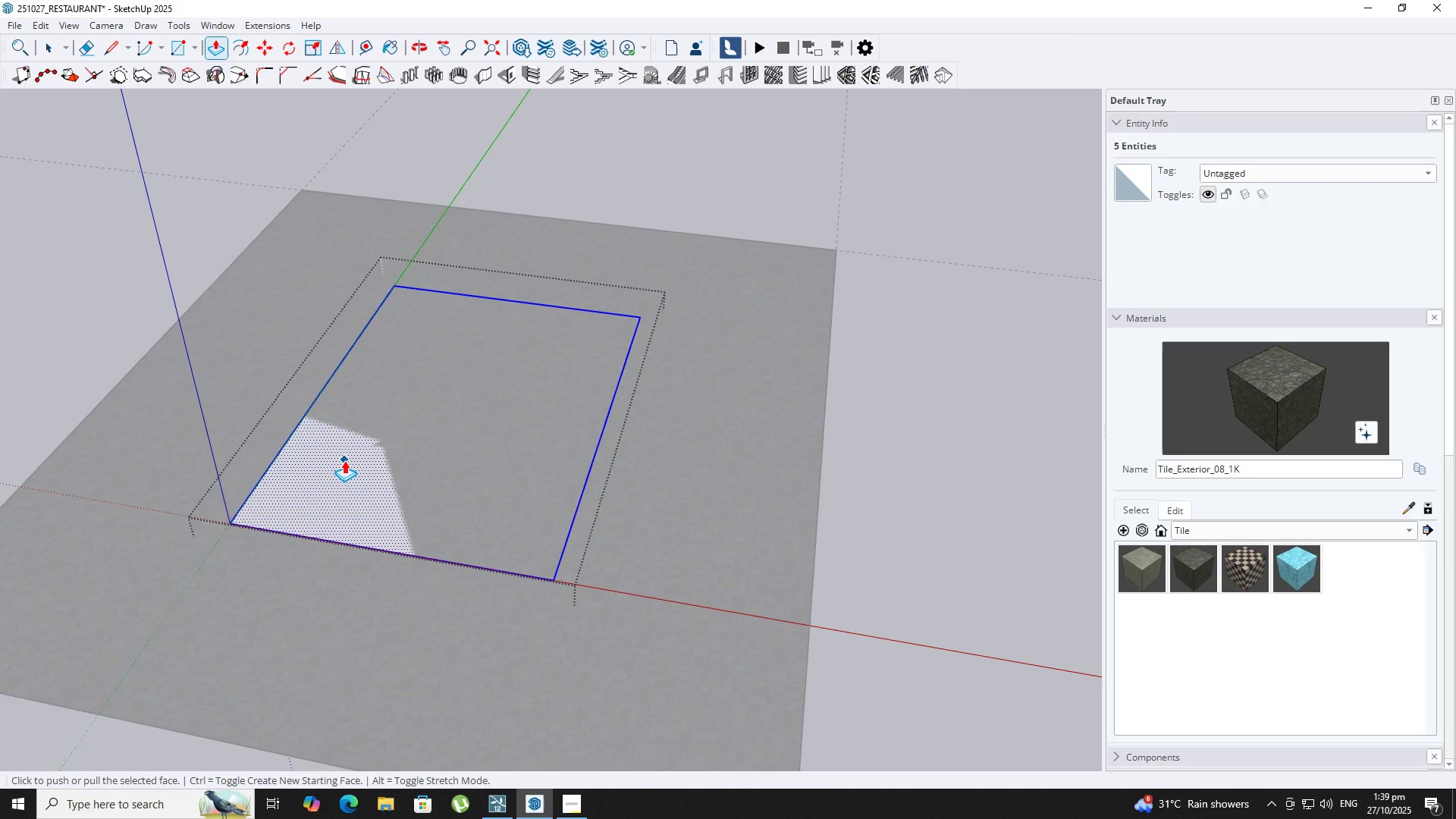 
left_click([344, 460])
 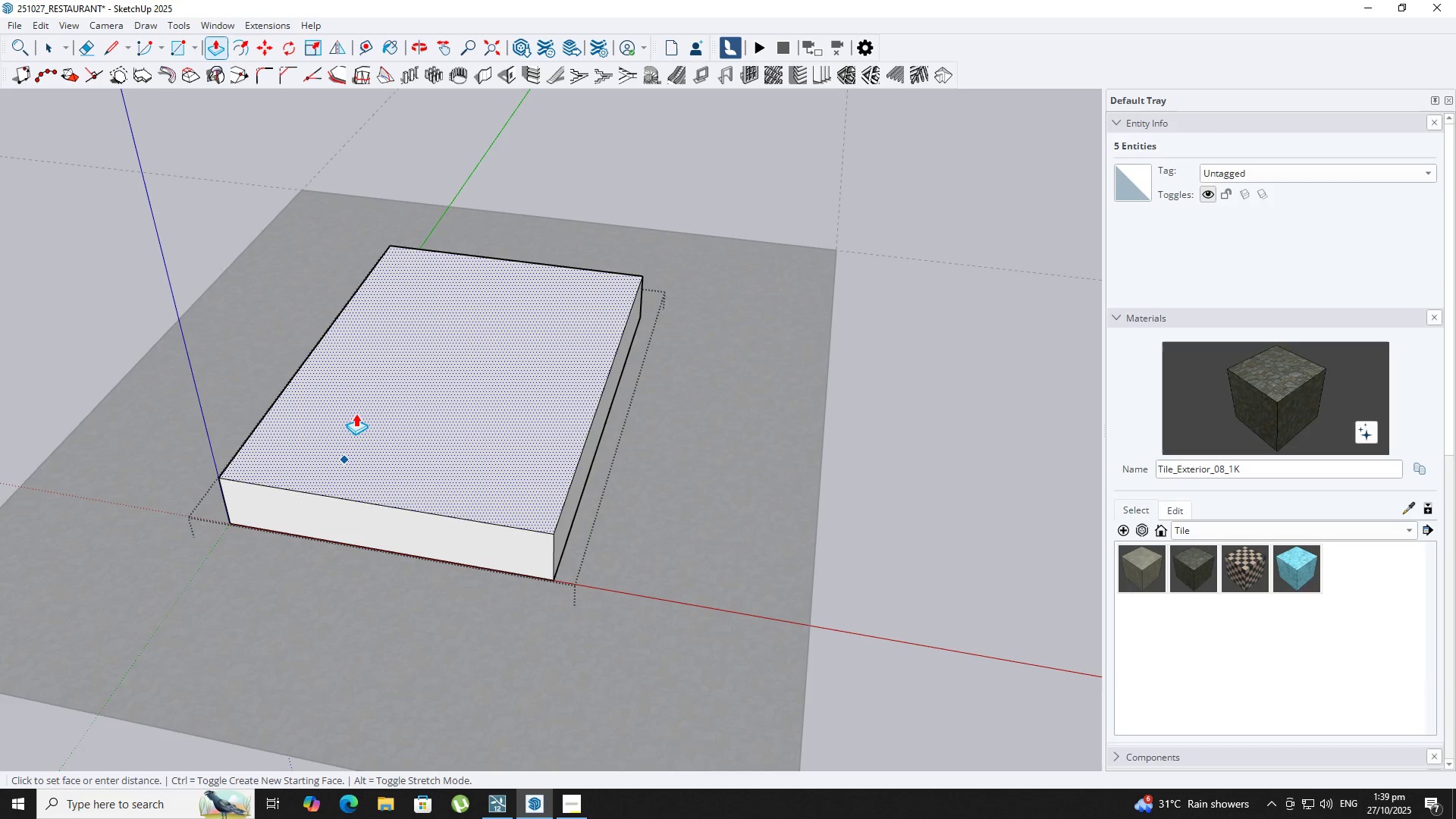 
key(Numpad3)
 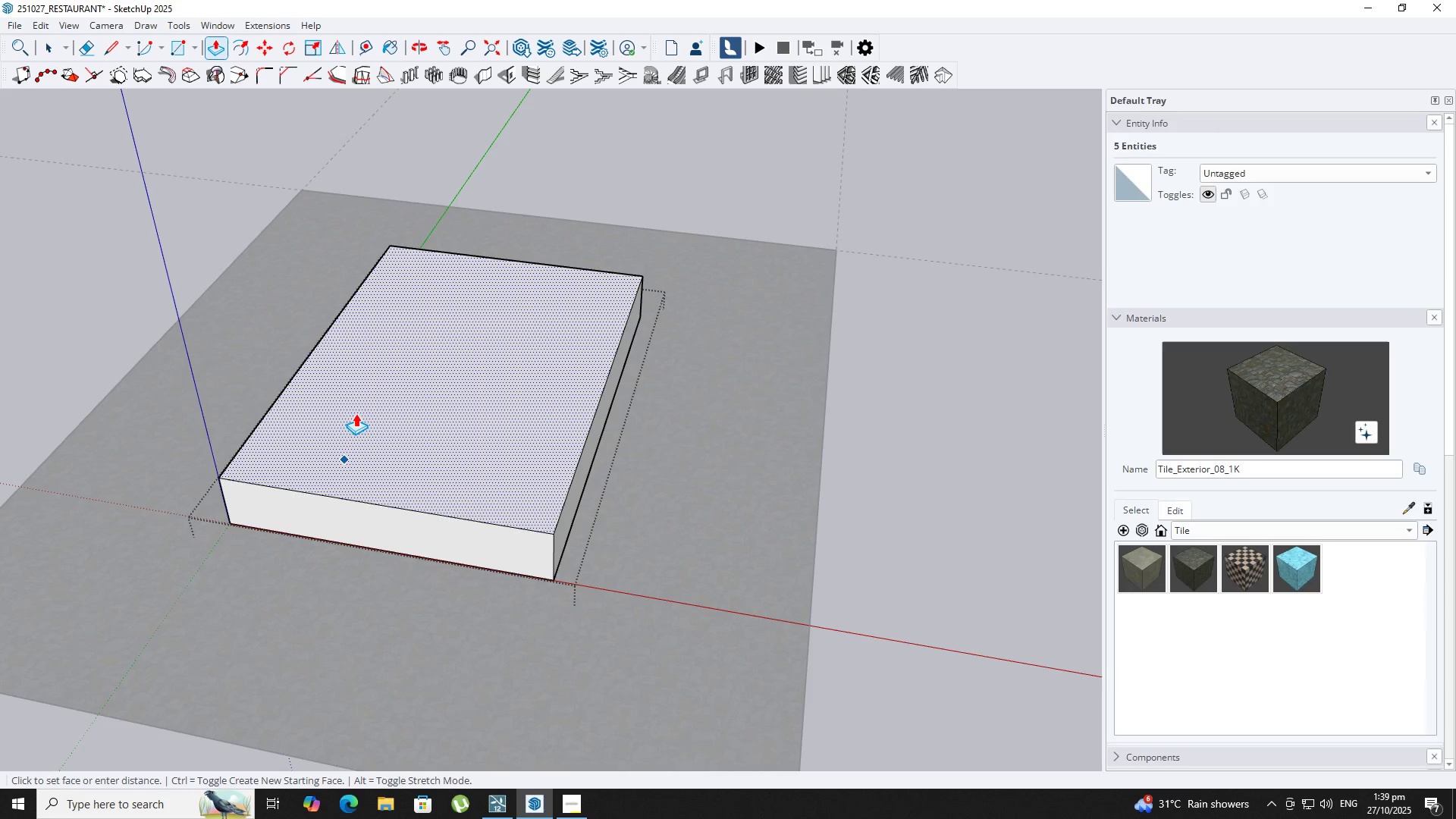 
key(NumpadEnter)
 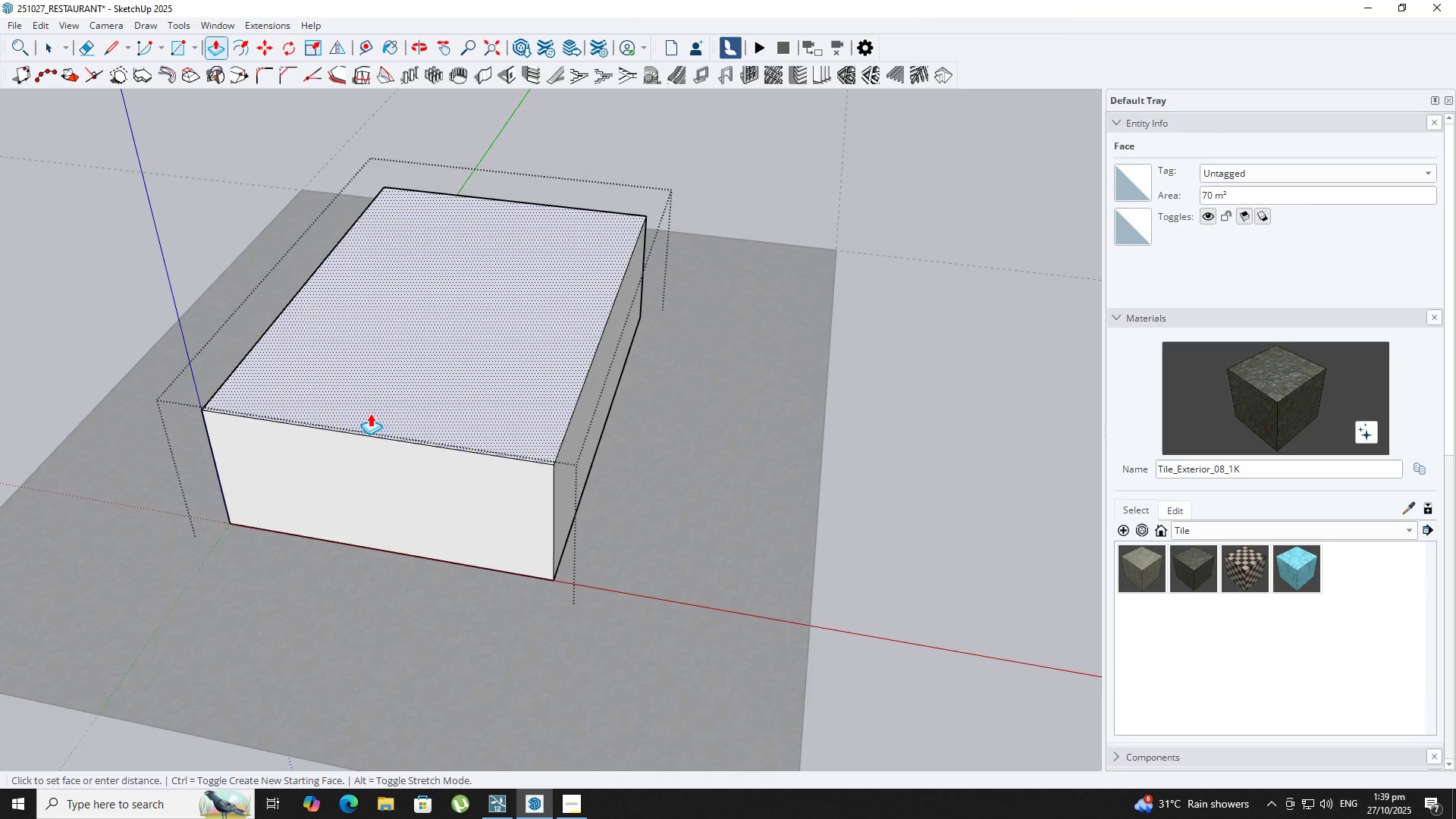 
scroll: coordinate [448, 425], scroll_direction: down, amount: 5.0
 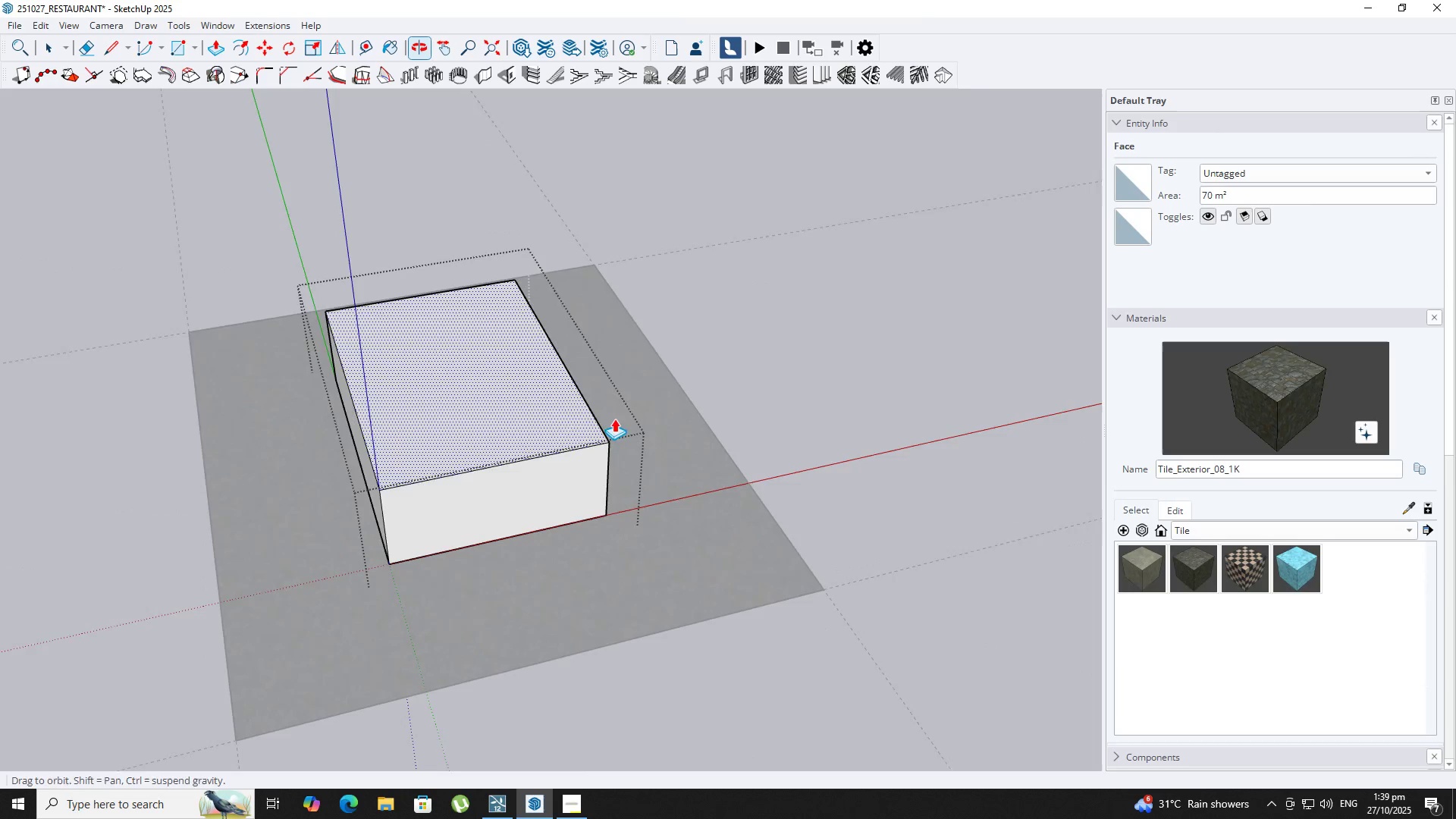 
scroll: coordinate [360, 510], scroll_direction: up, amount: 3.0
 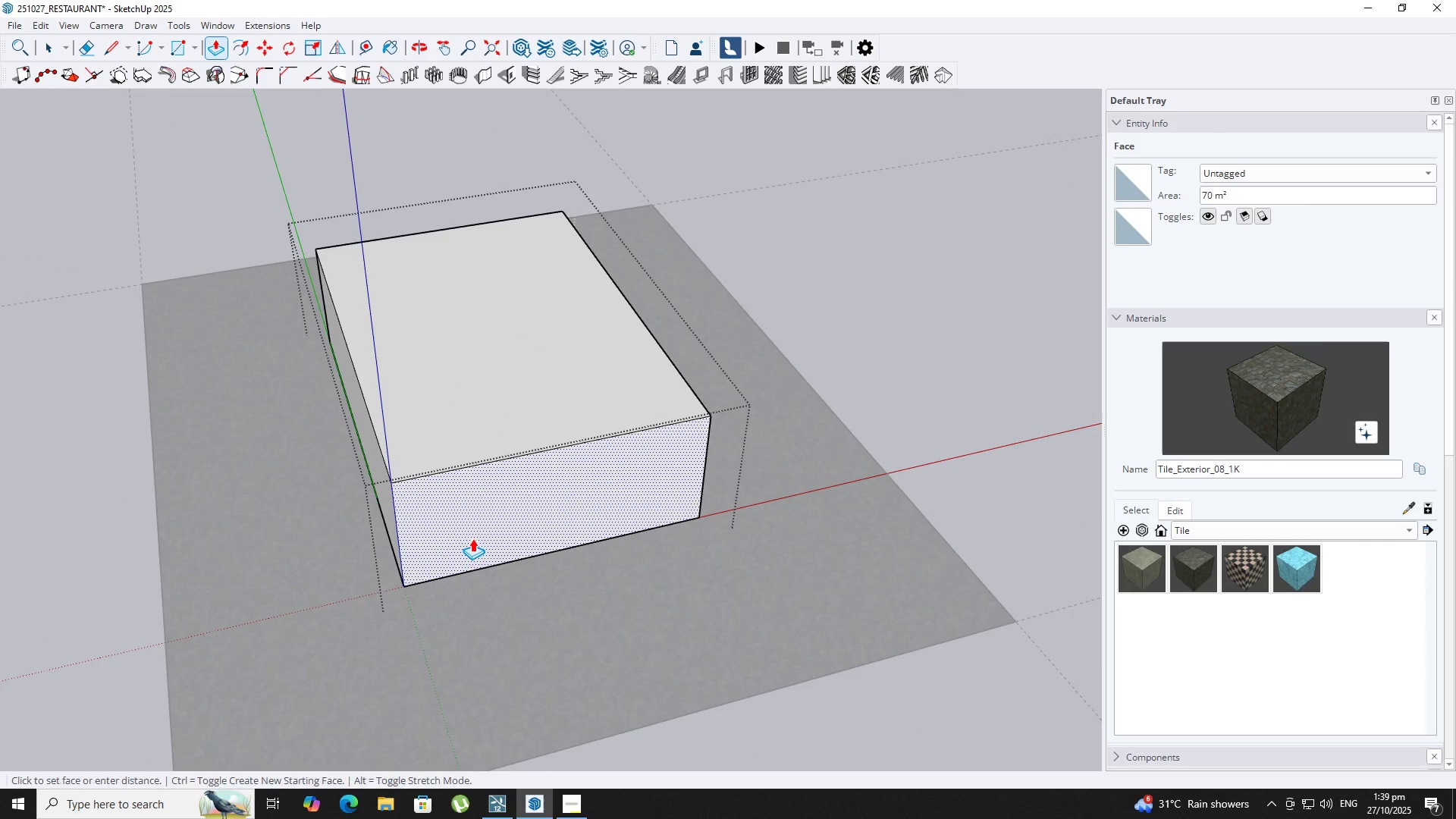 
left_click([472, 538])
 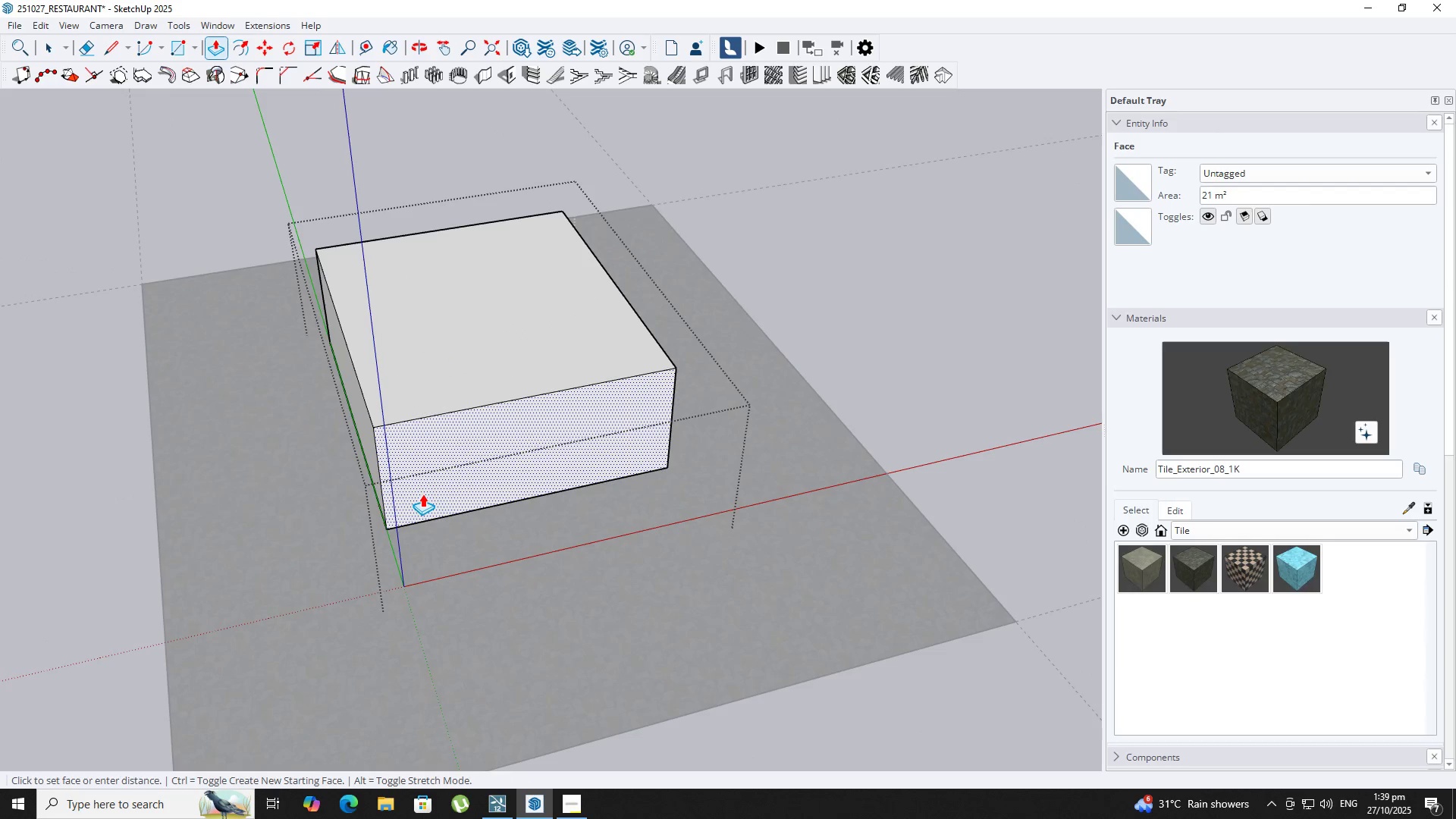 
scroll: coordinate [409, 487], scroll_direction: up, amount: 2.0
 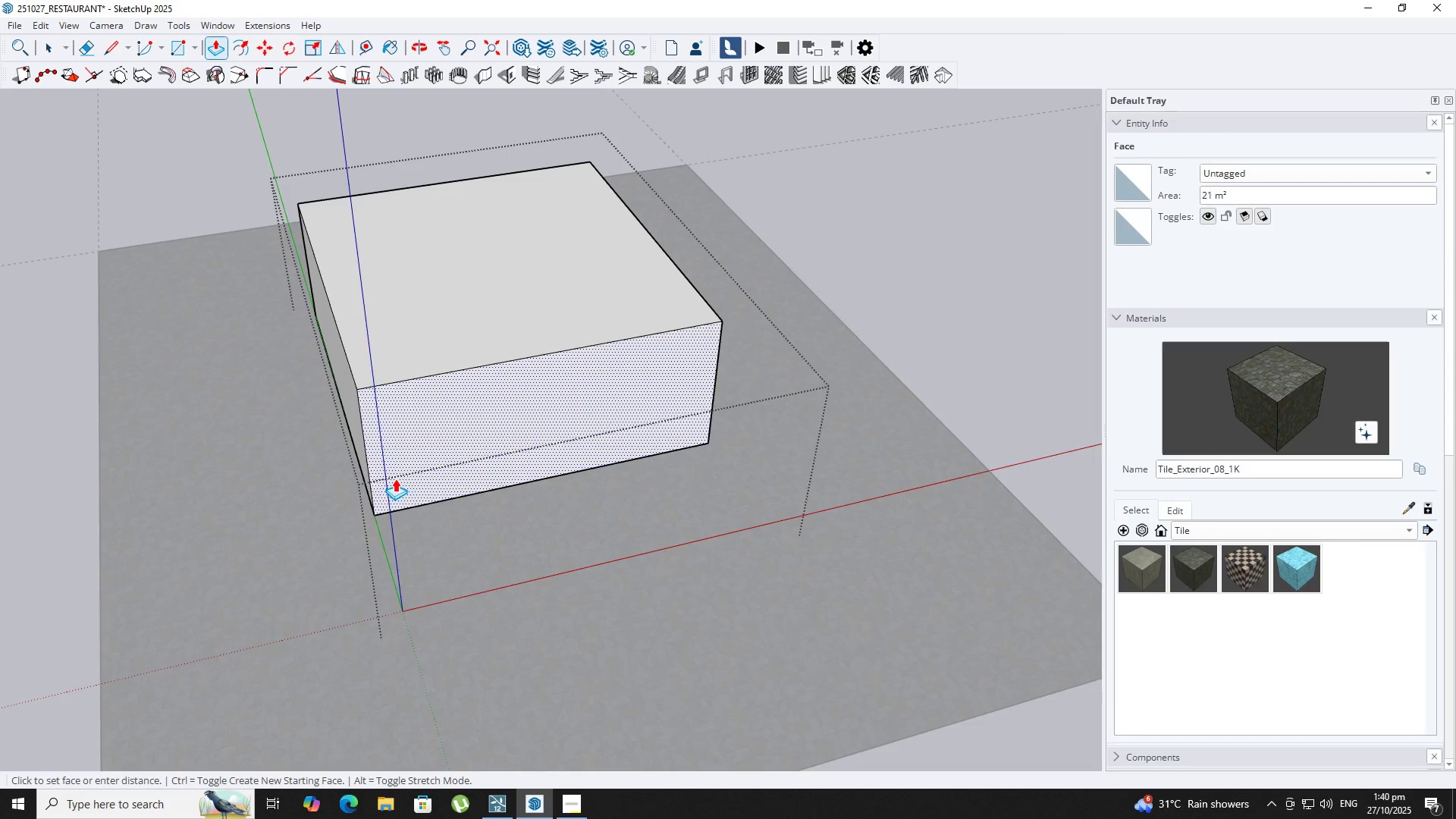 
wait(5.12)
 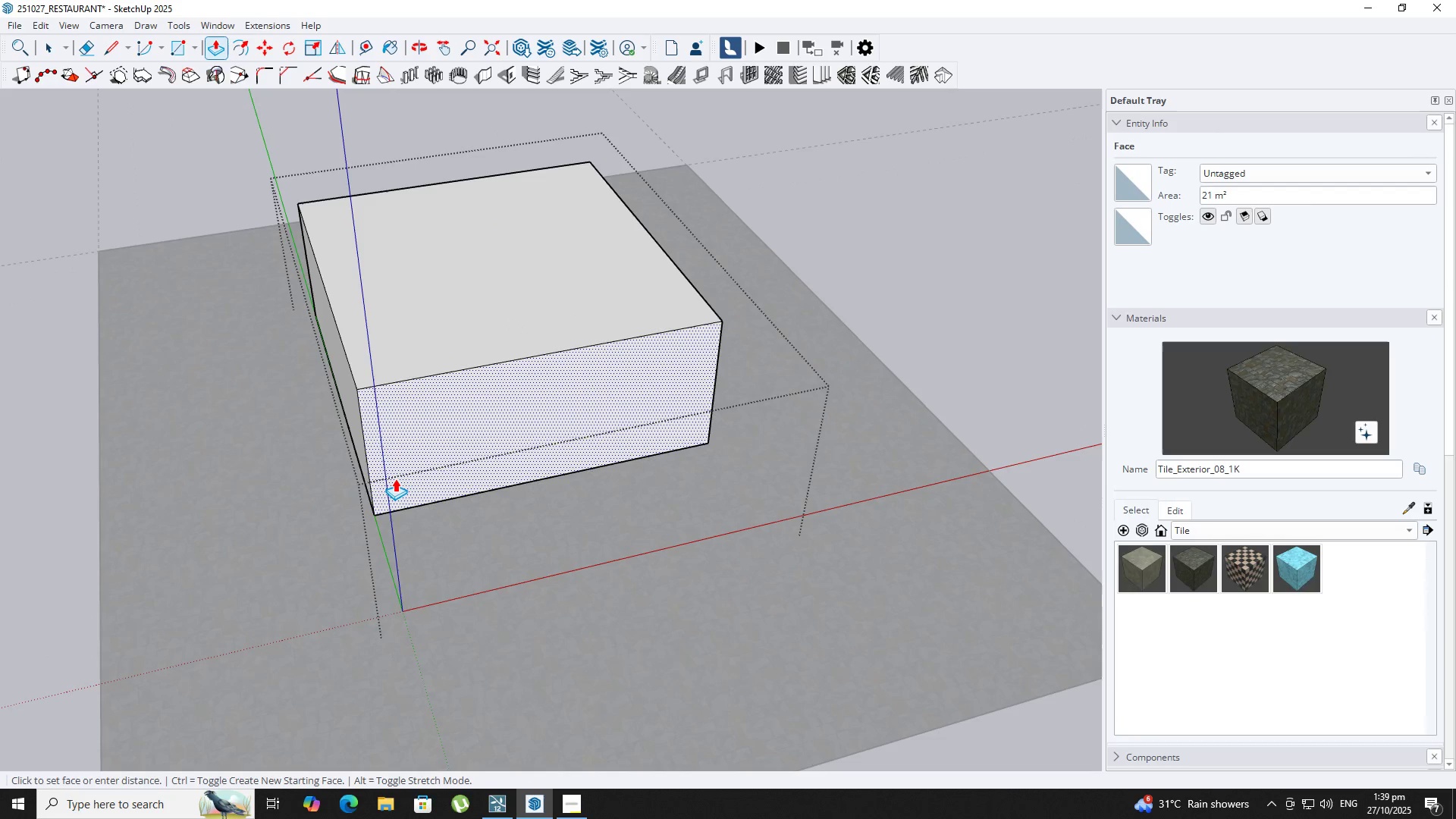 
key(Escape)
 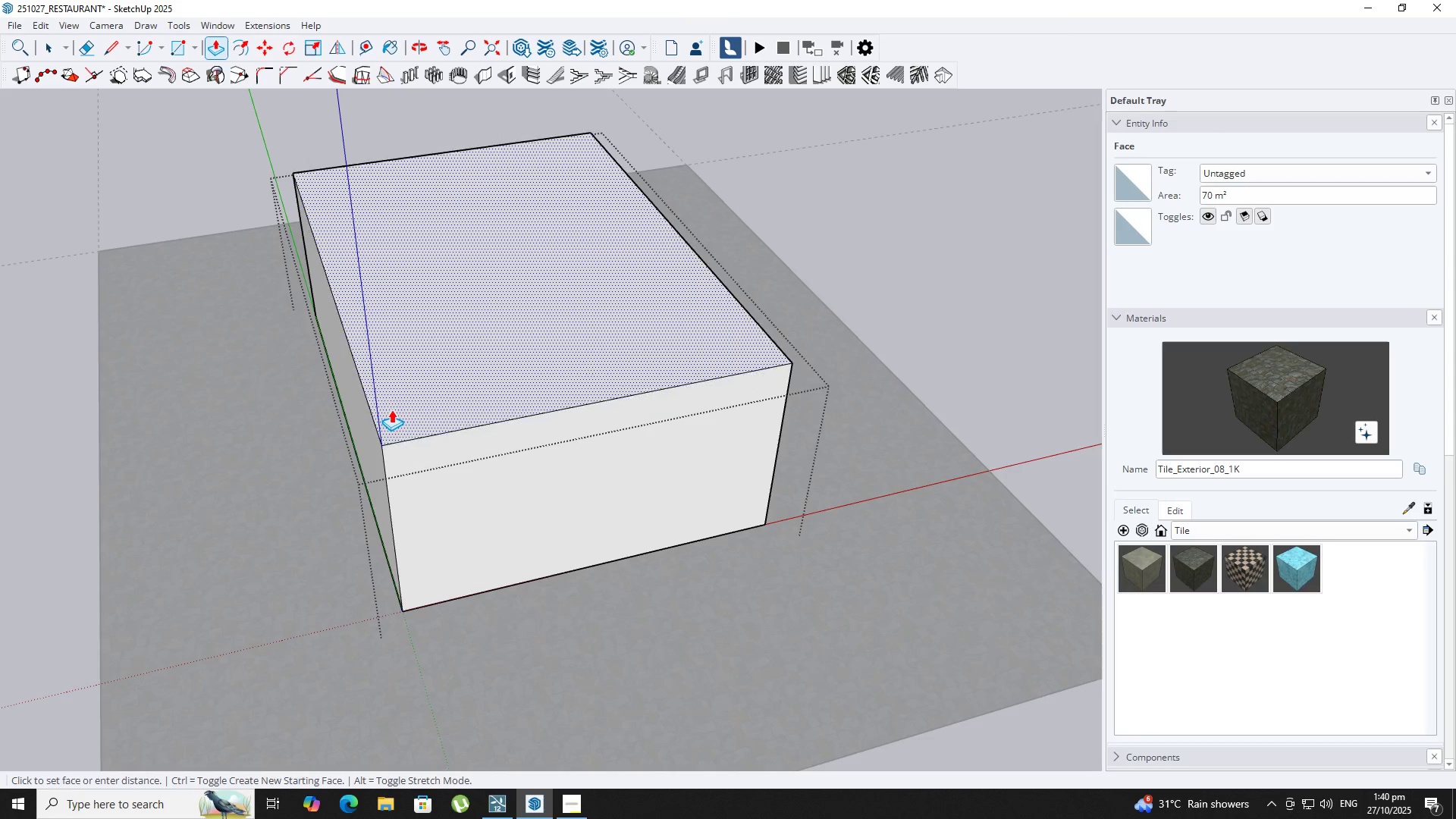 
key(Numpad3)
 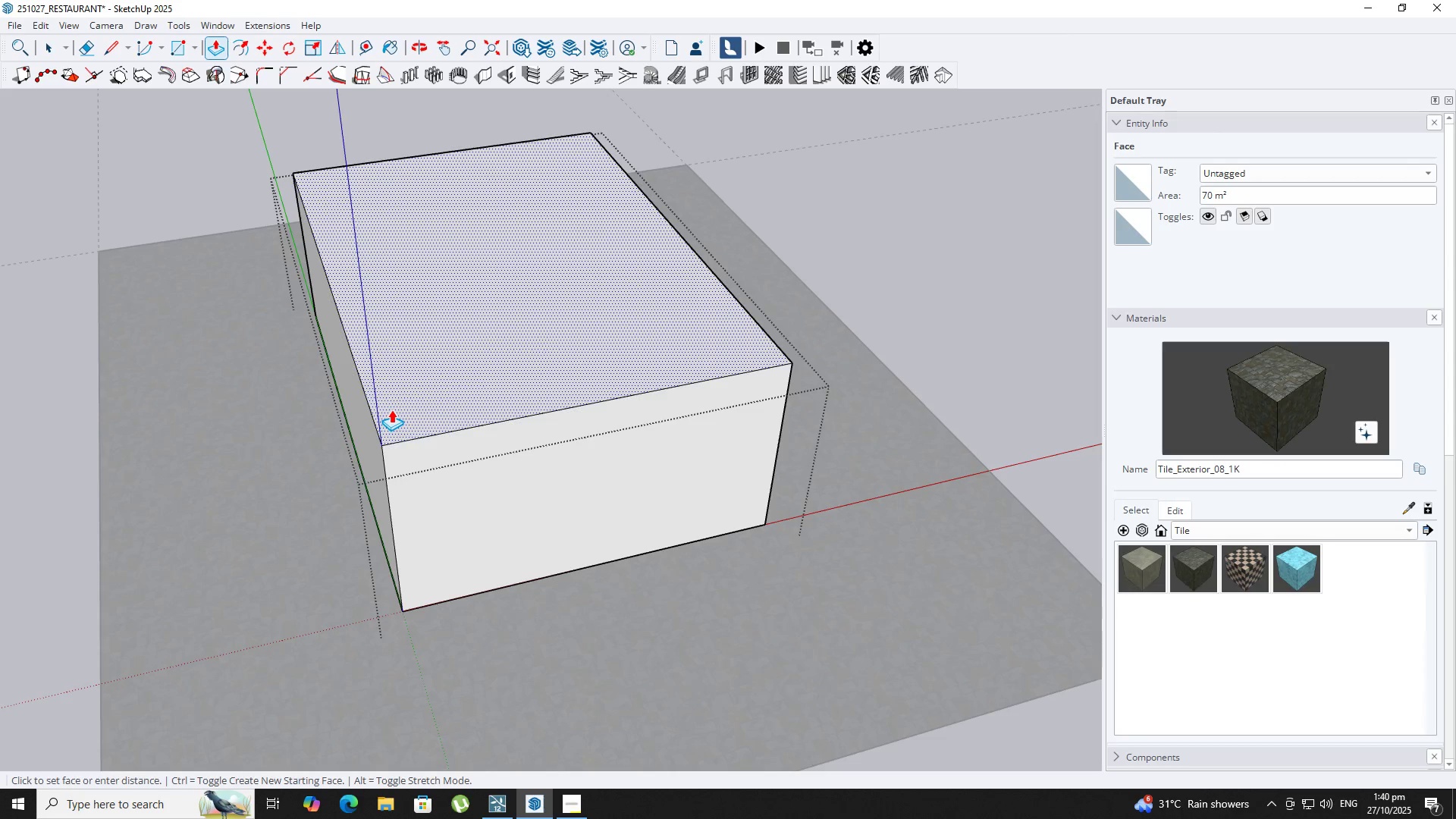 
key(NumpadEnter)
 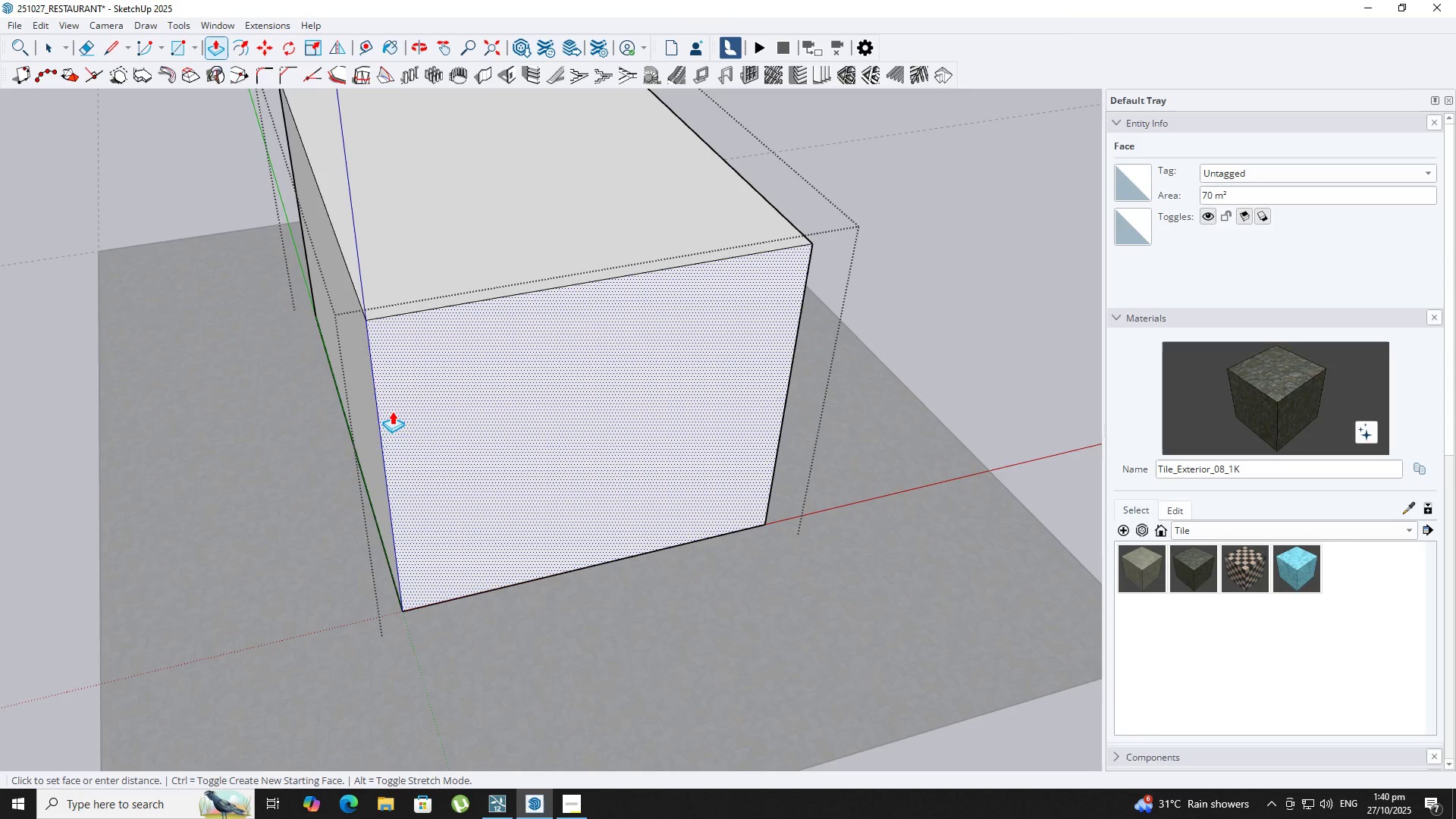 
key(Space)
 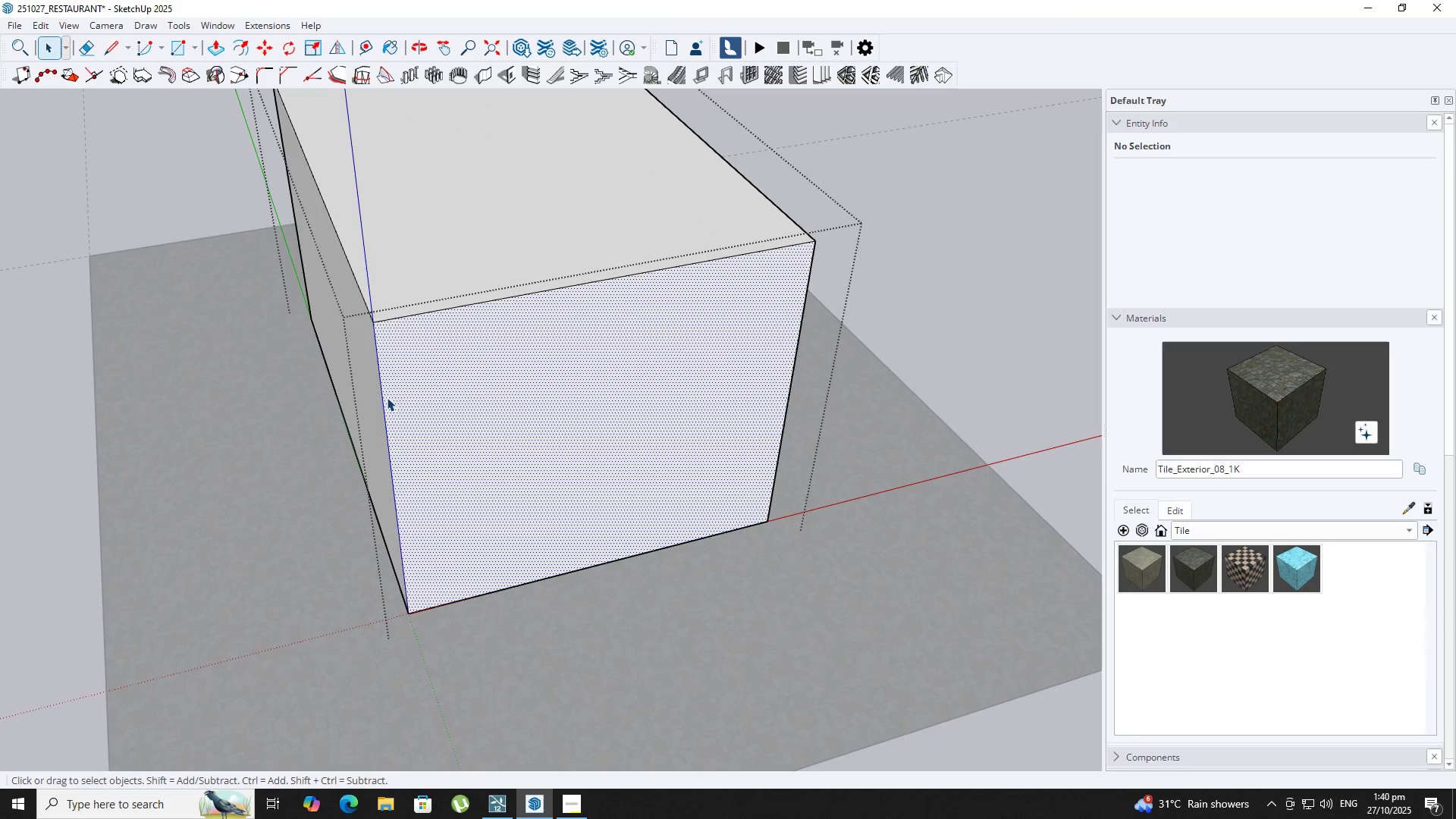 
double_click([382, 394])
 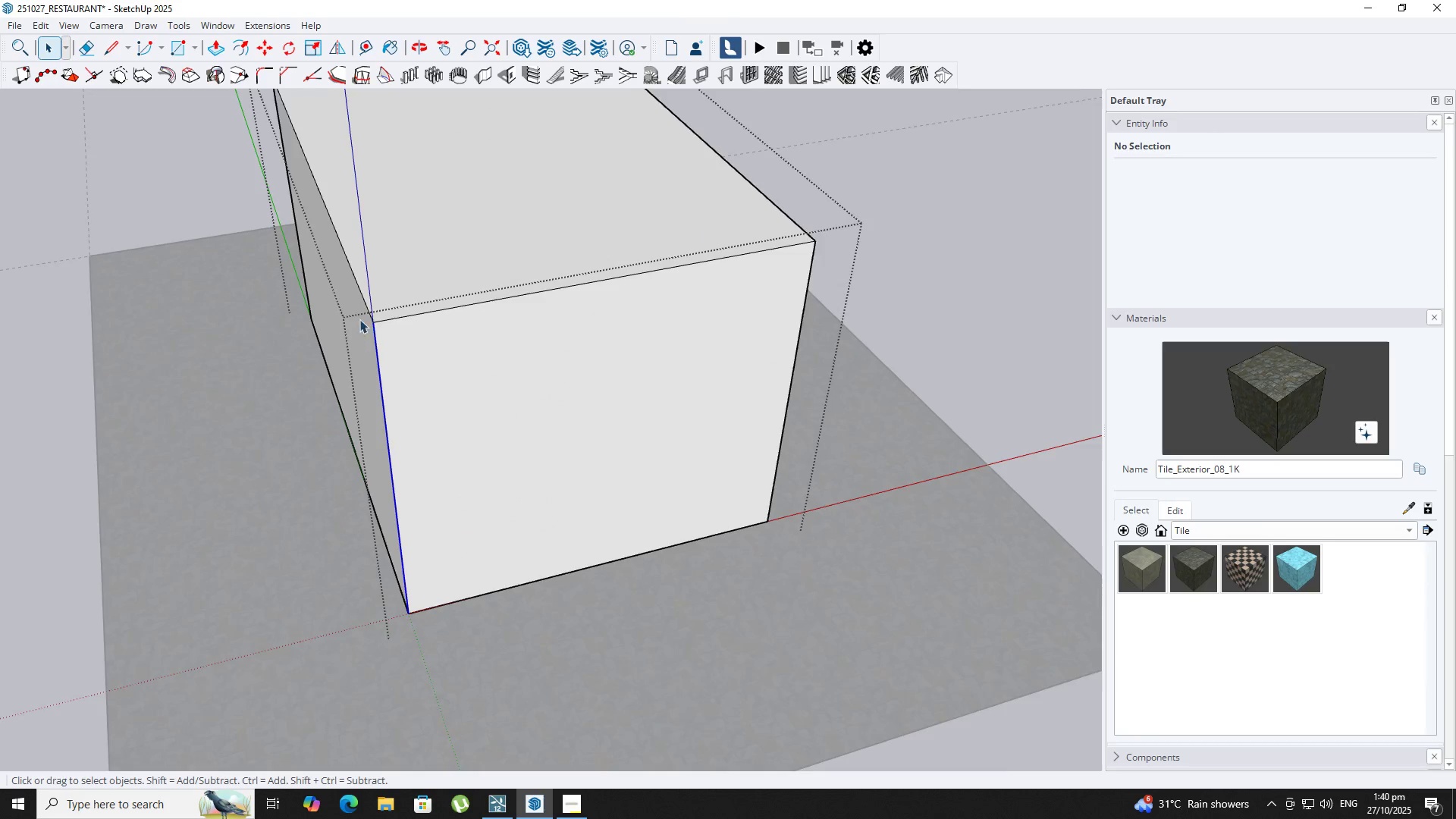 
scroll: coordinate [357, 308], scroll_direction: up, amount: 2.0
 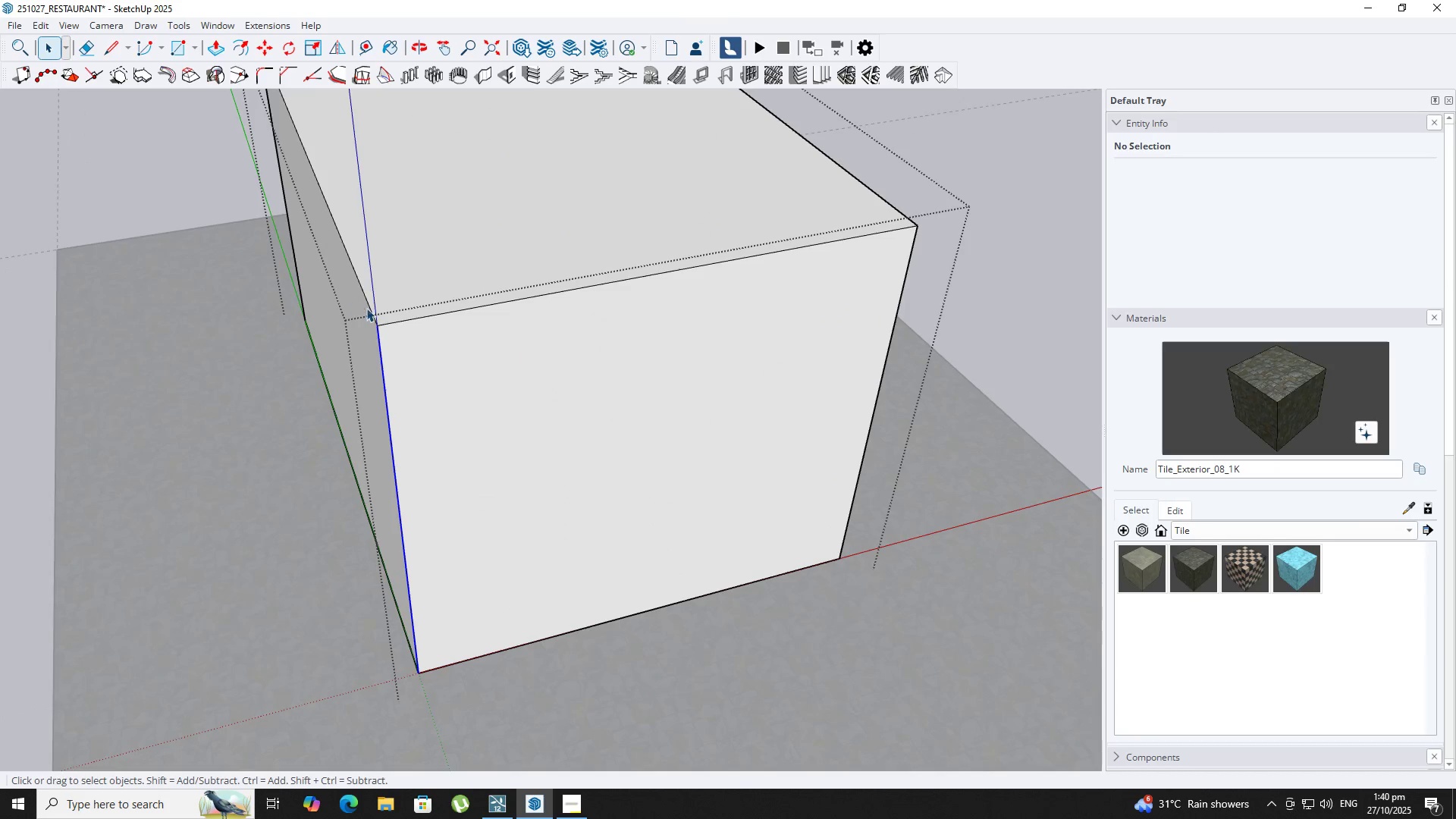 
key(Comma)
 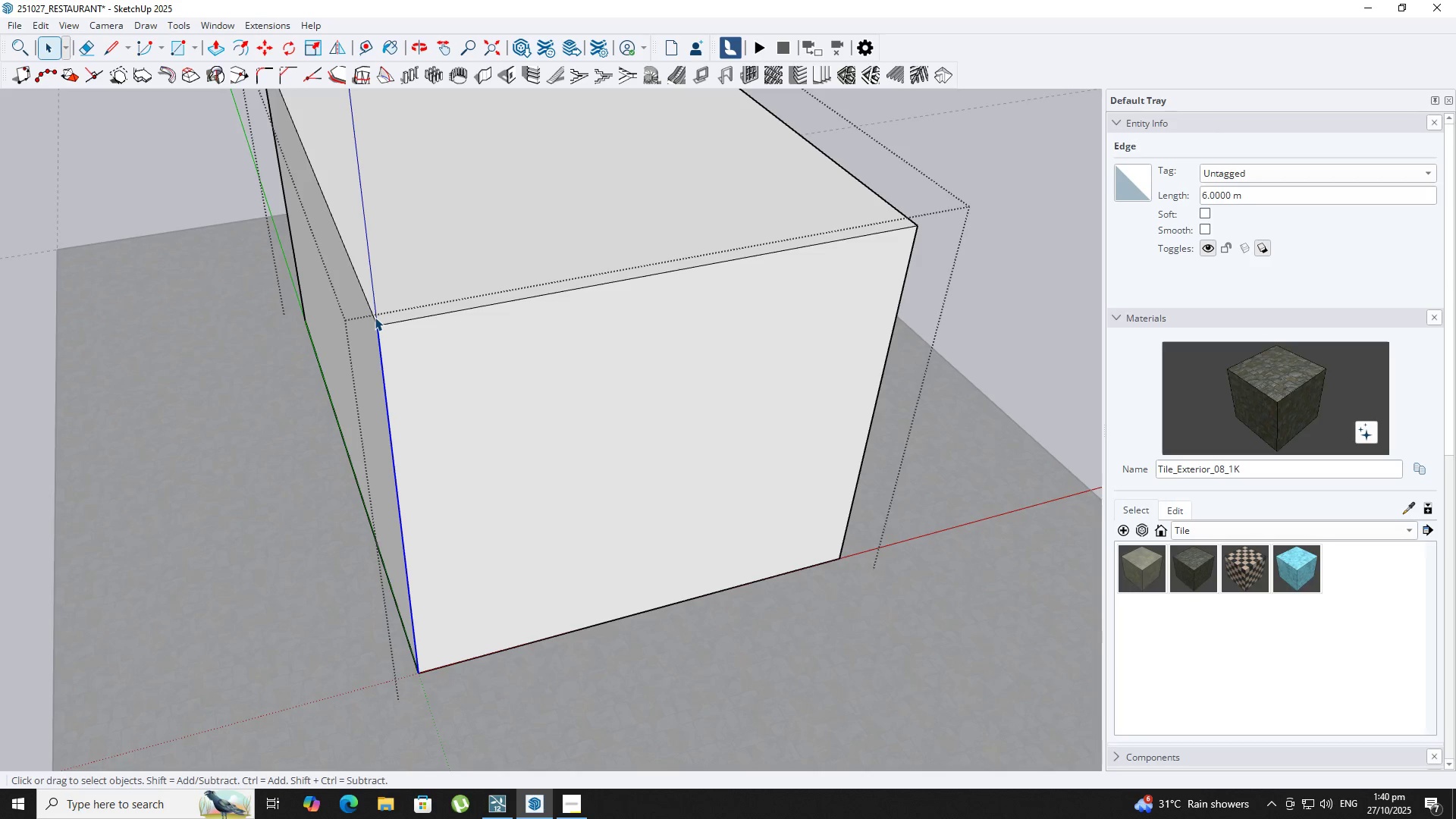 
key(M)
 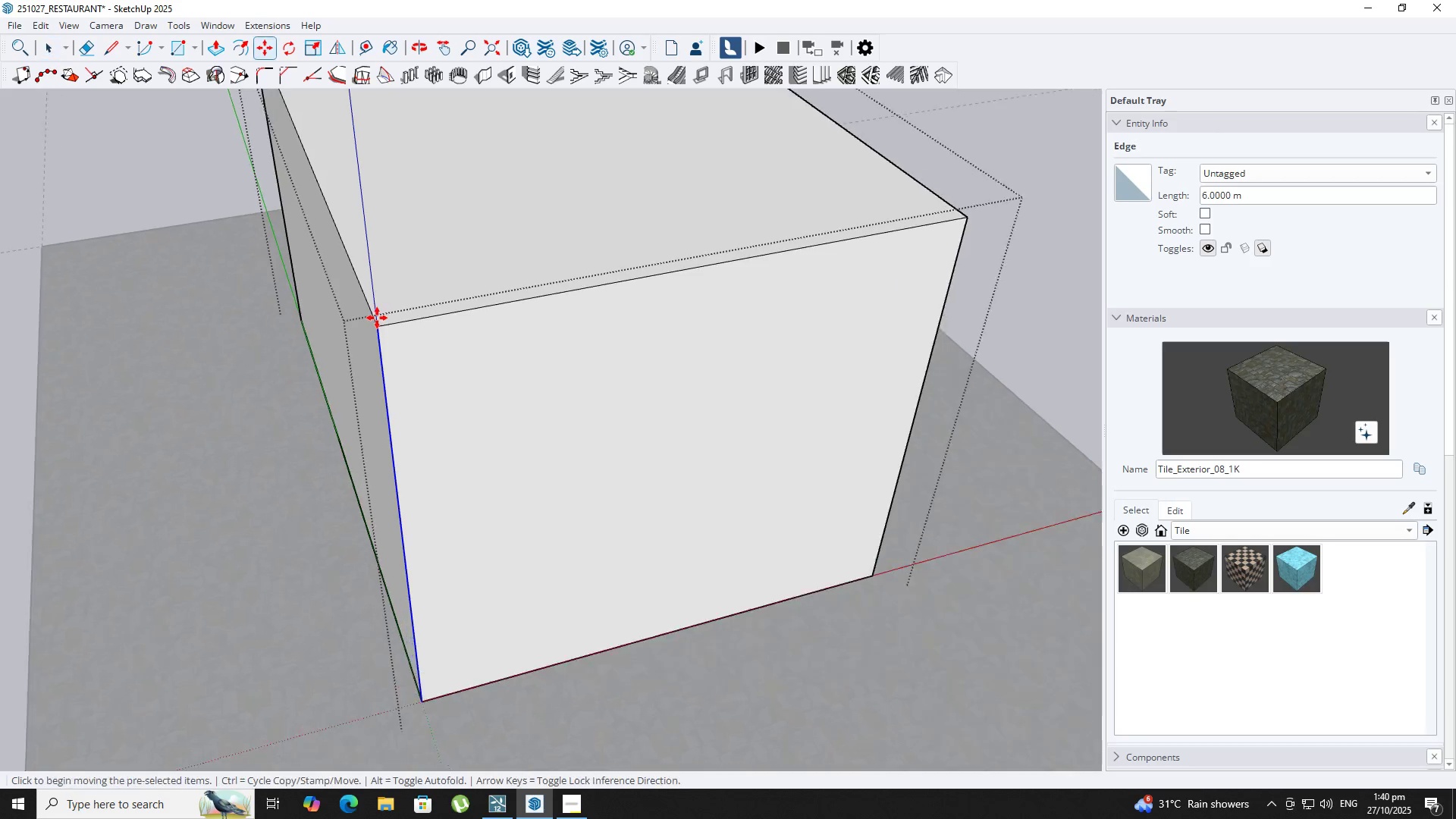 
scroll: coordinate [377, 318], scroll_direction: up, amount: 2.0
 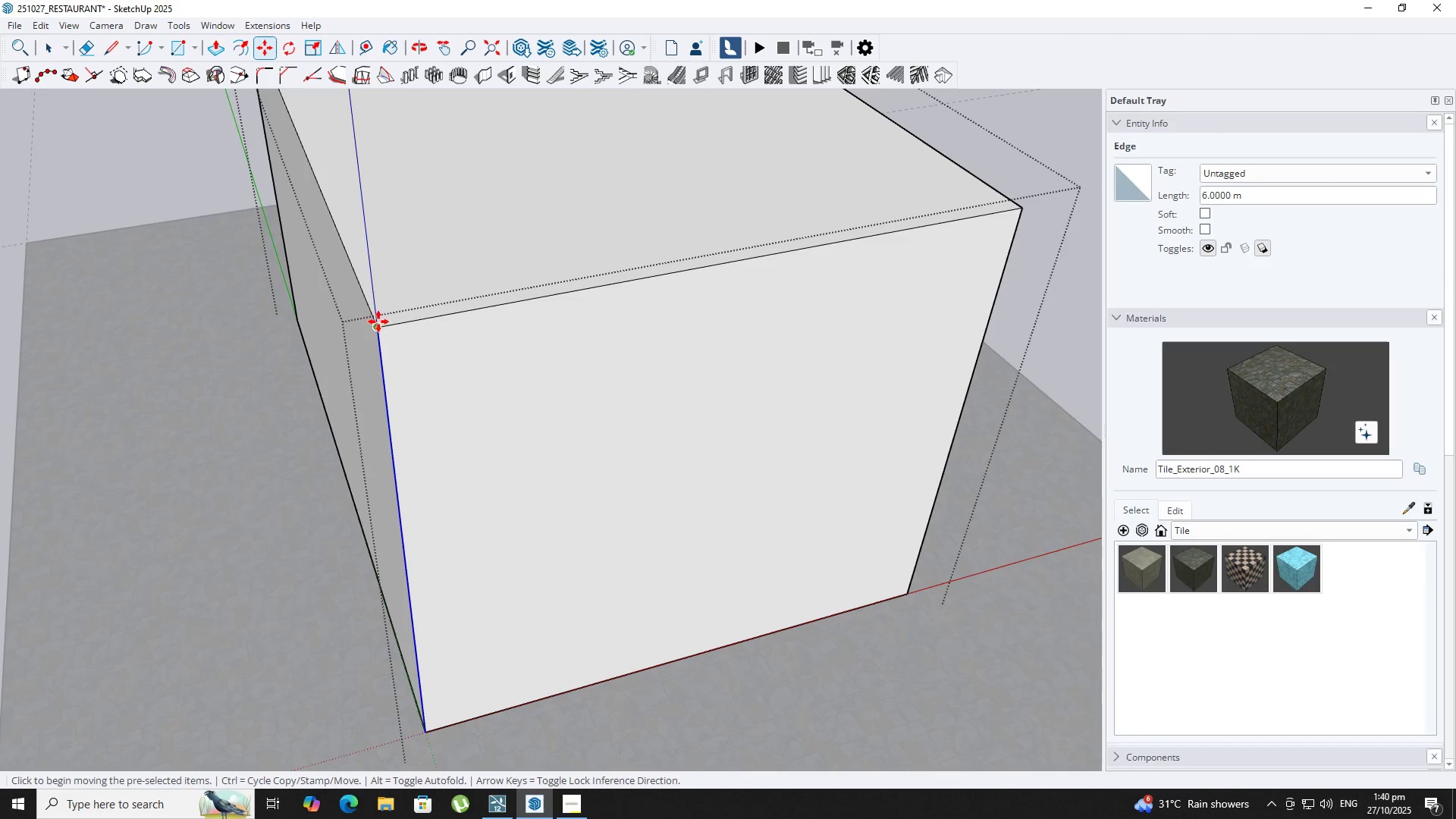 
key(Control+ControlLeft)
 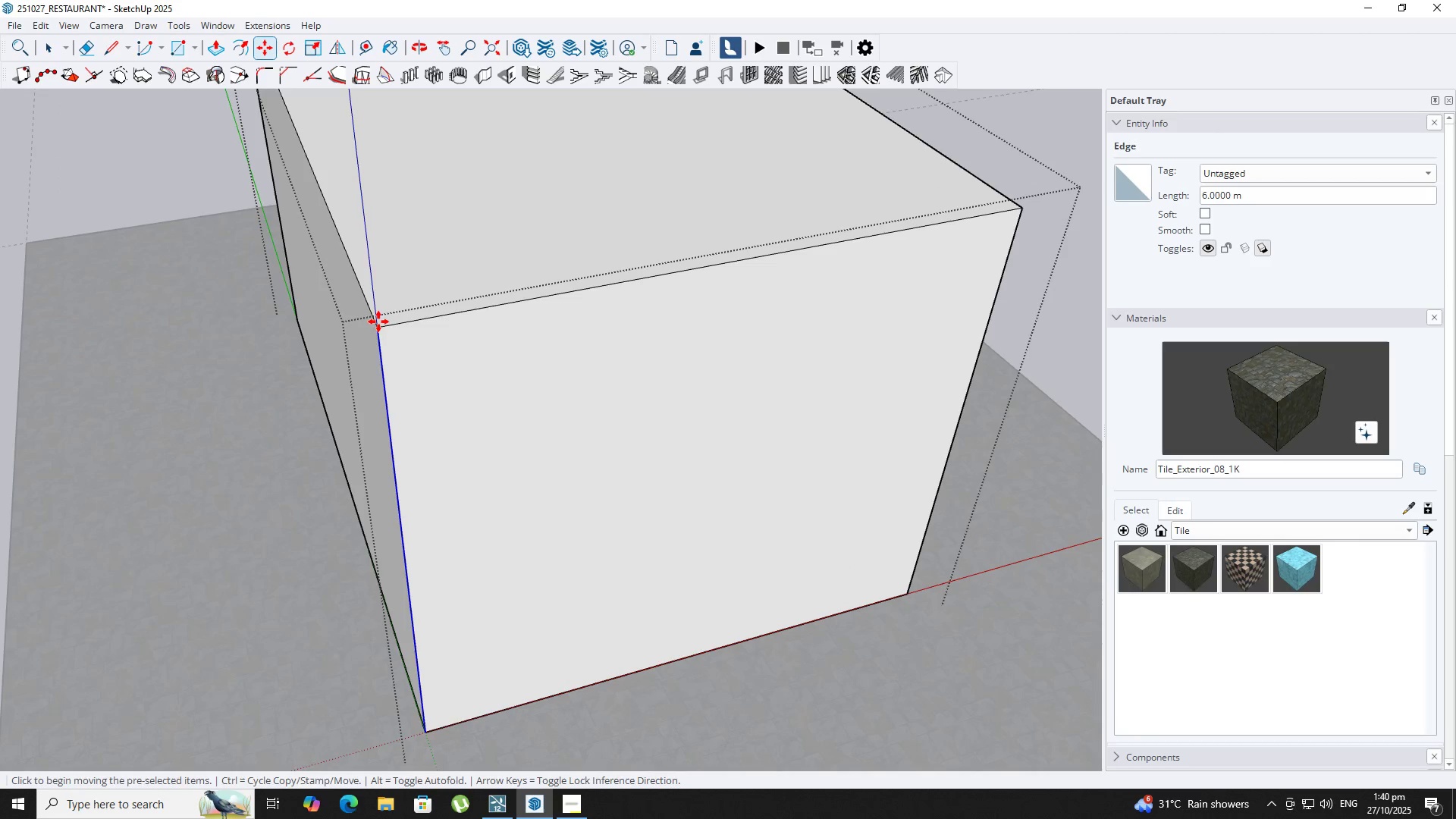 
left_click([378, 322])
 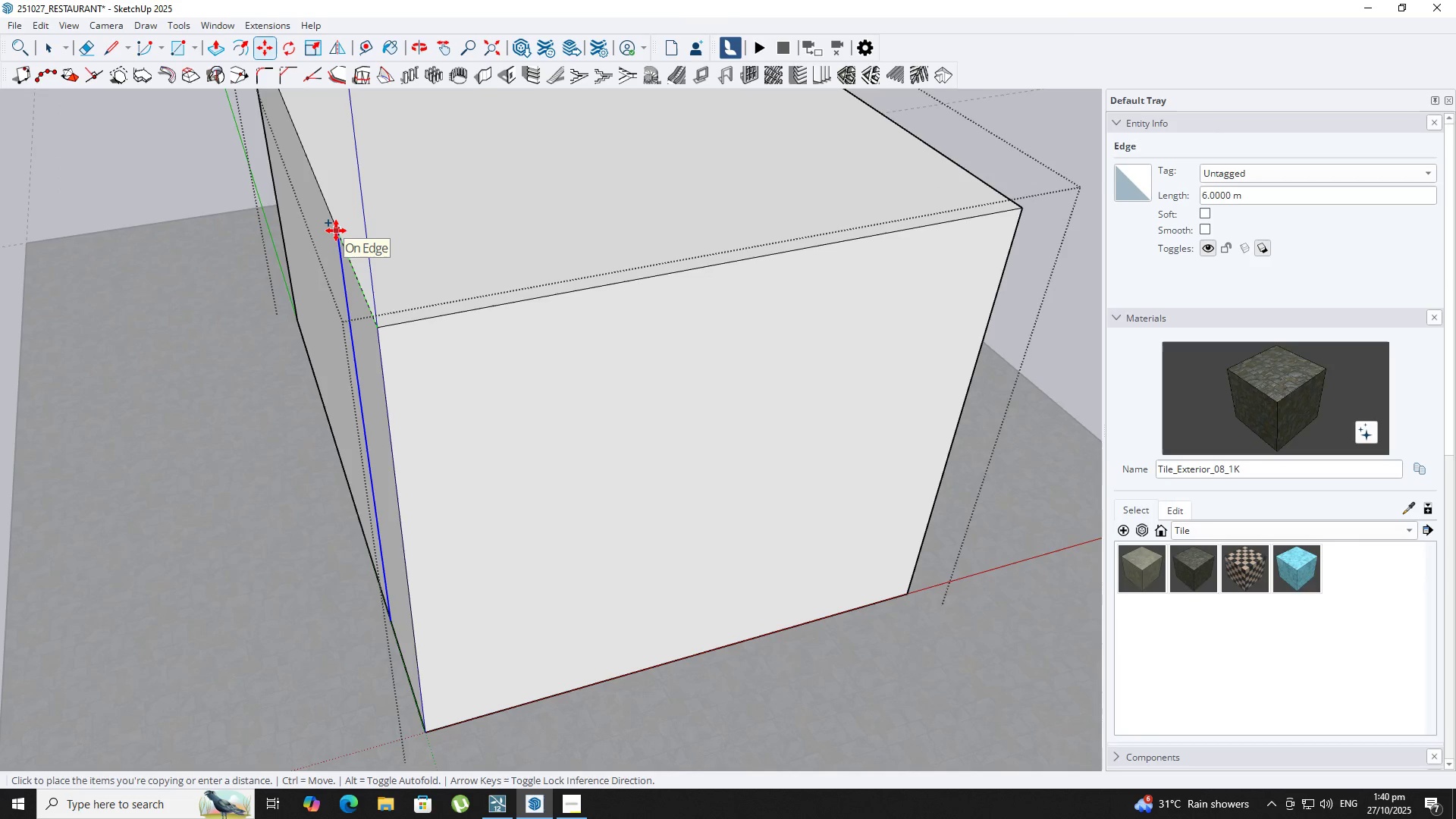 
key(Numpad3)
 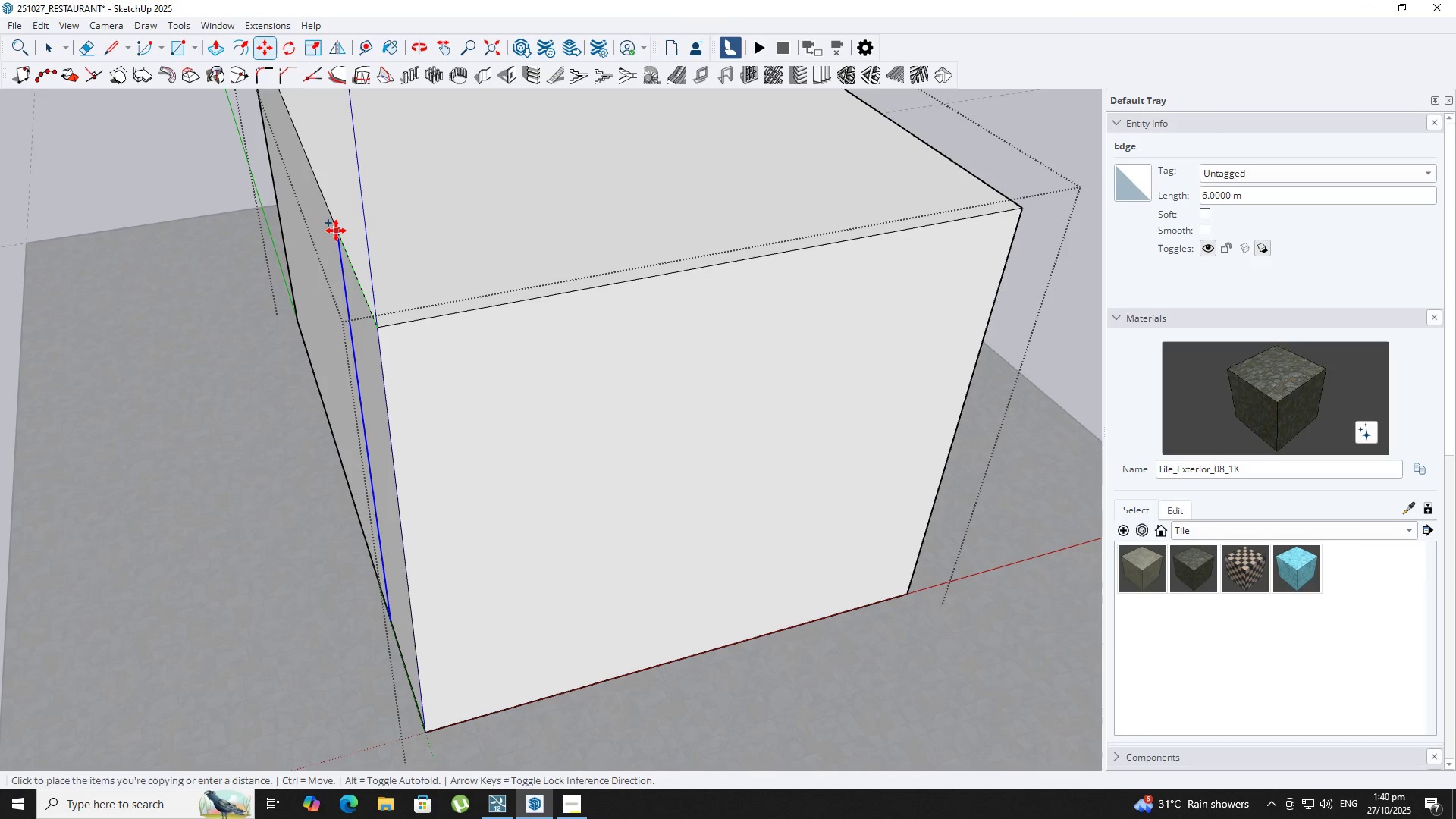 
key(NumpadEnter)
 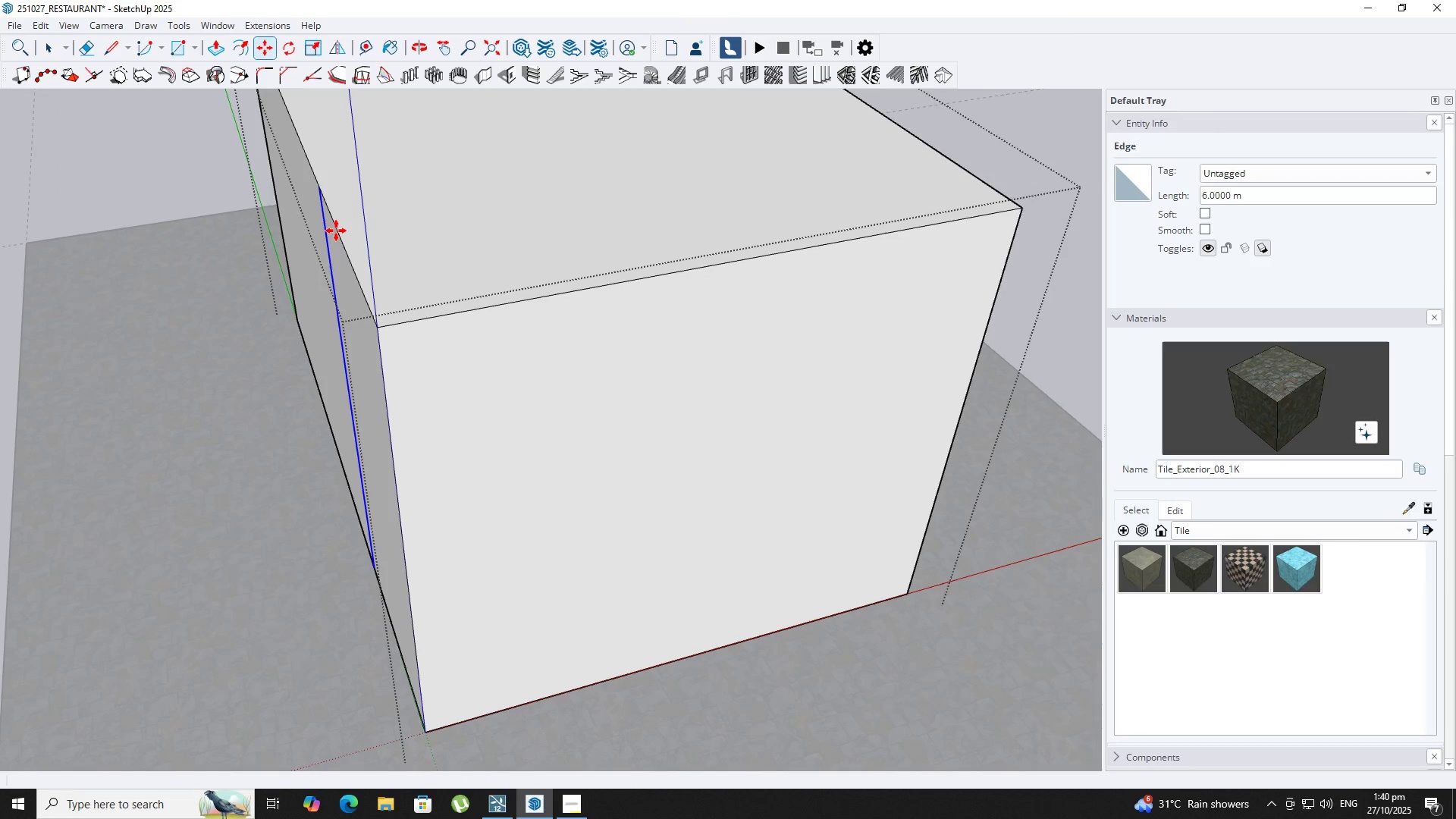 
key(P)
 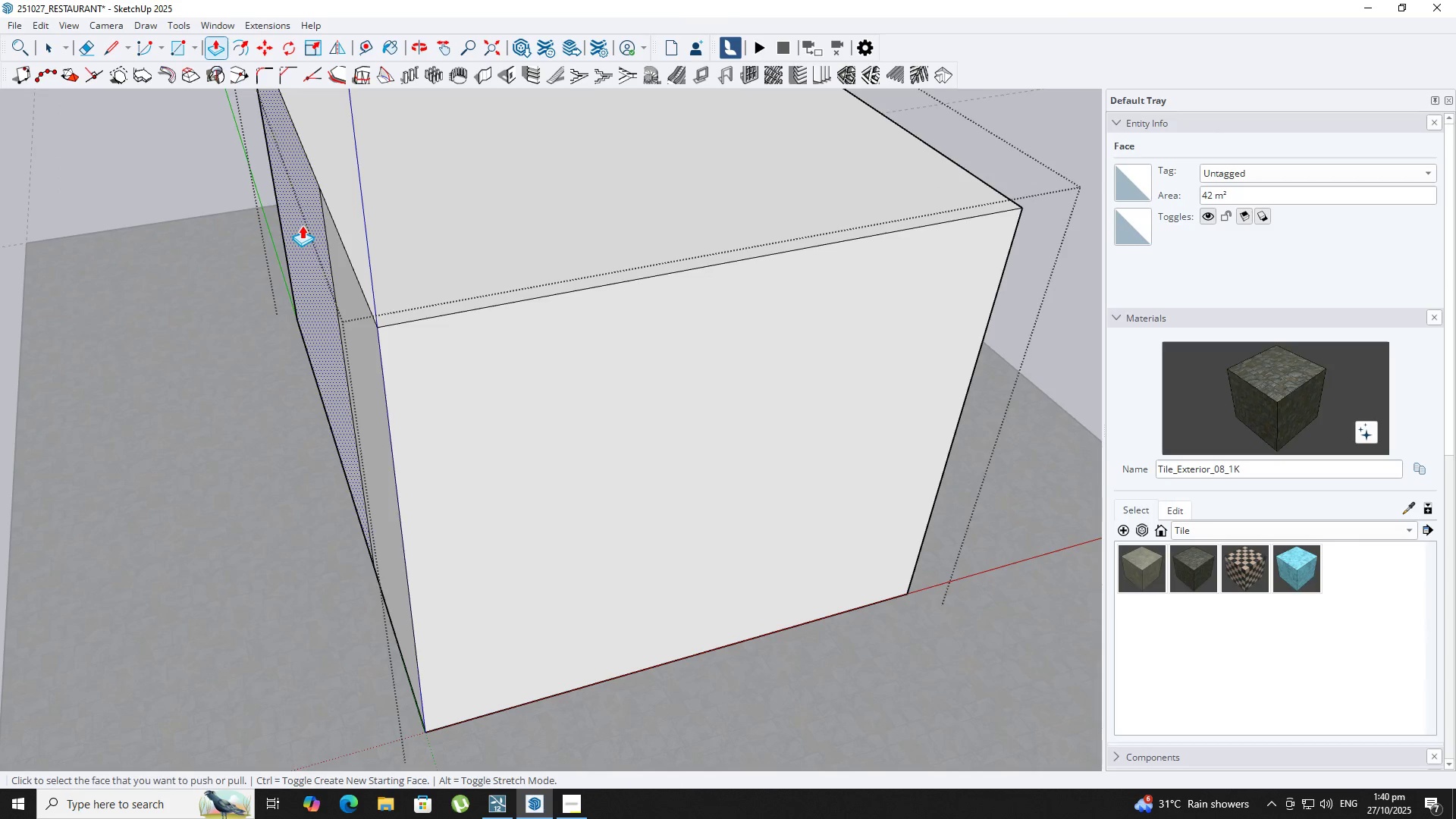 
left_click([302, 225])
 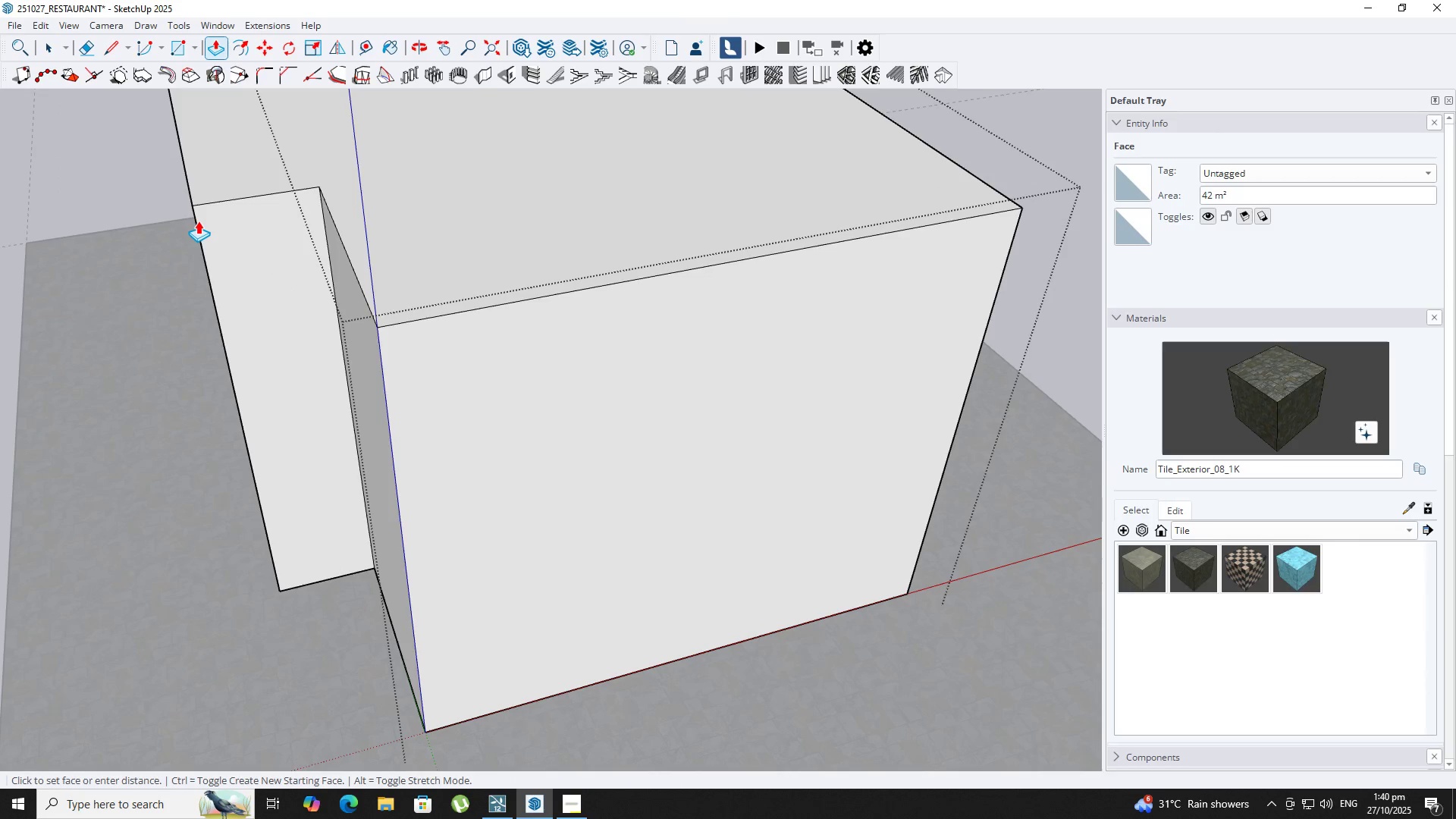 
key(Numpad4)
 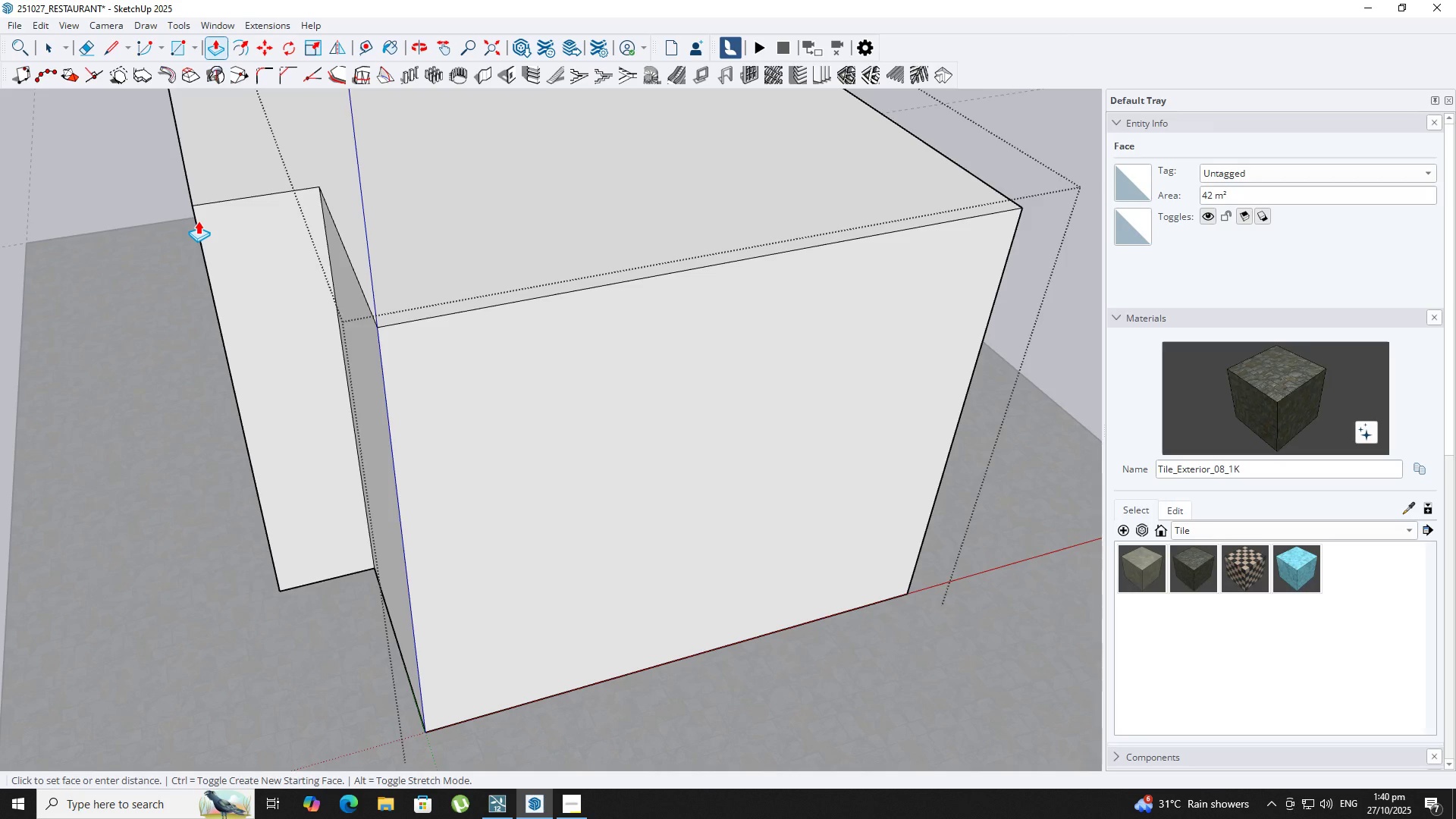 
key(NumpadEnter)
 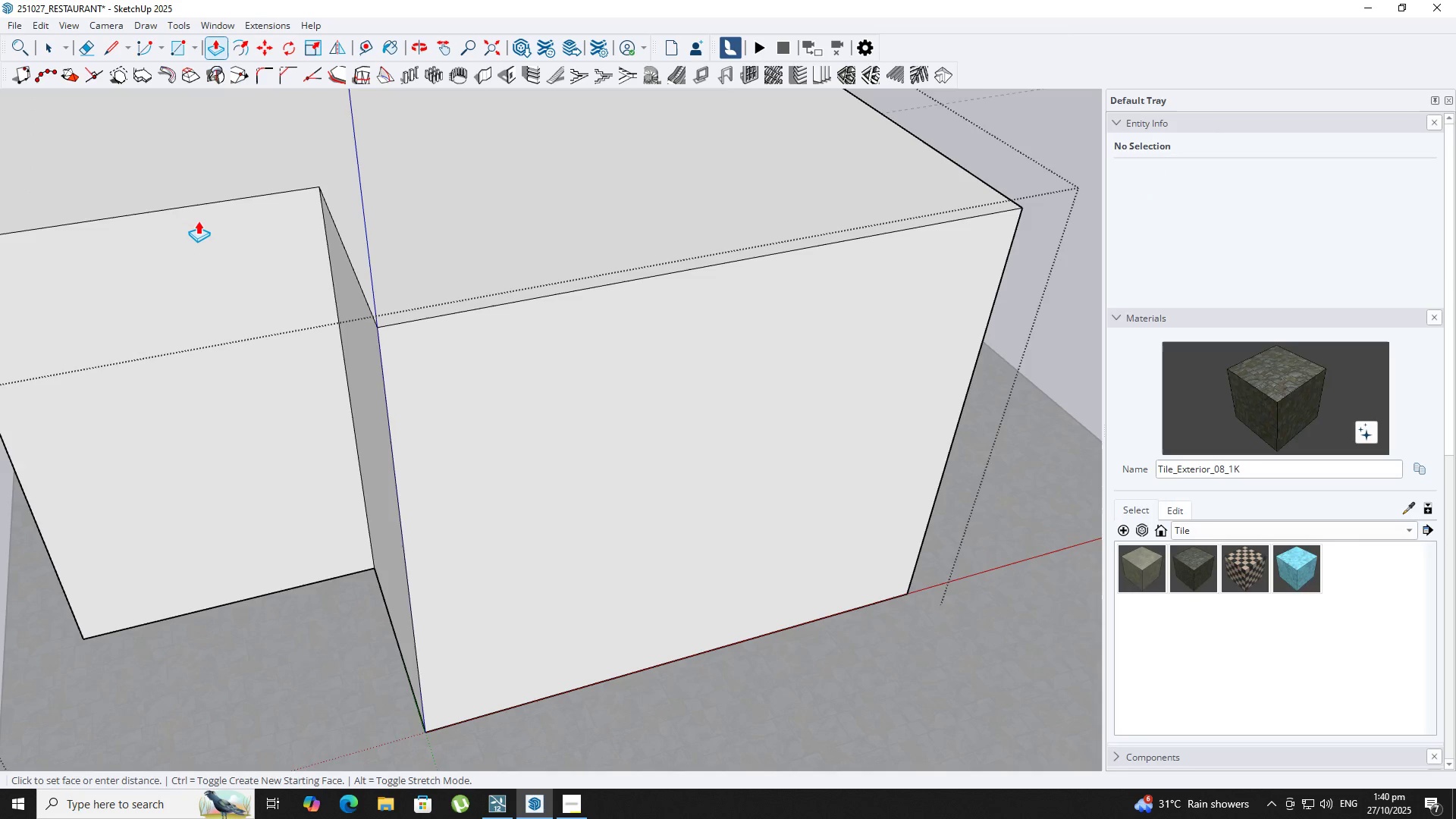 
key(Control+Z)
 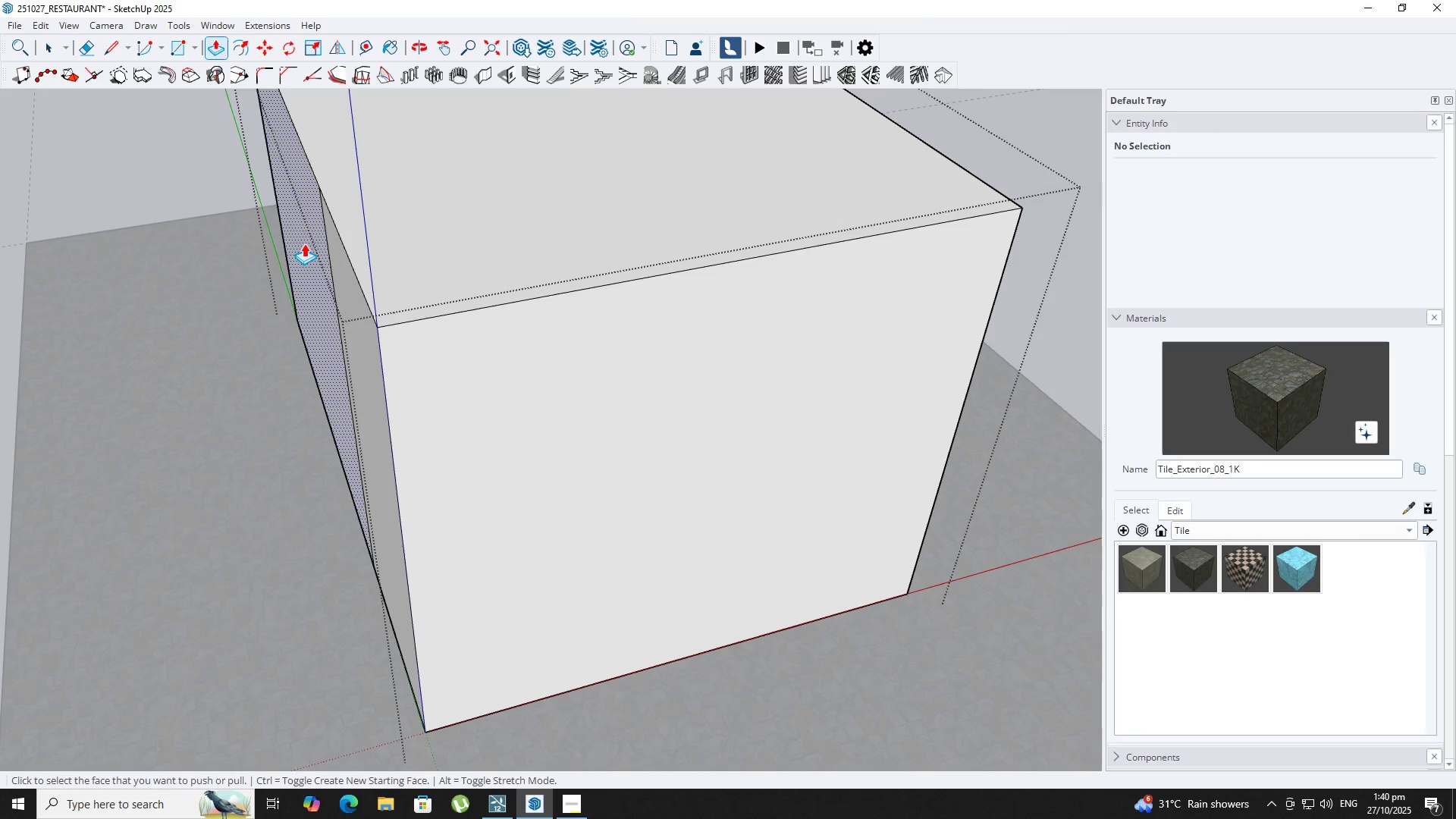 
left_click([304, 243])
 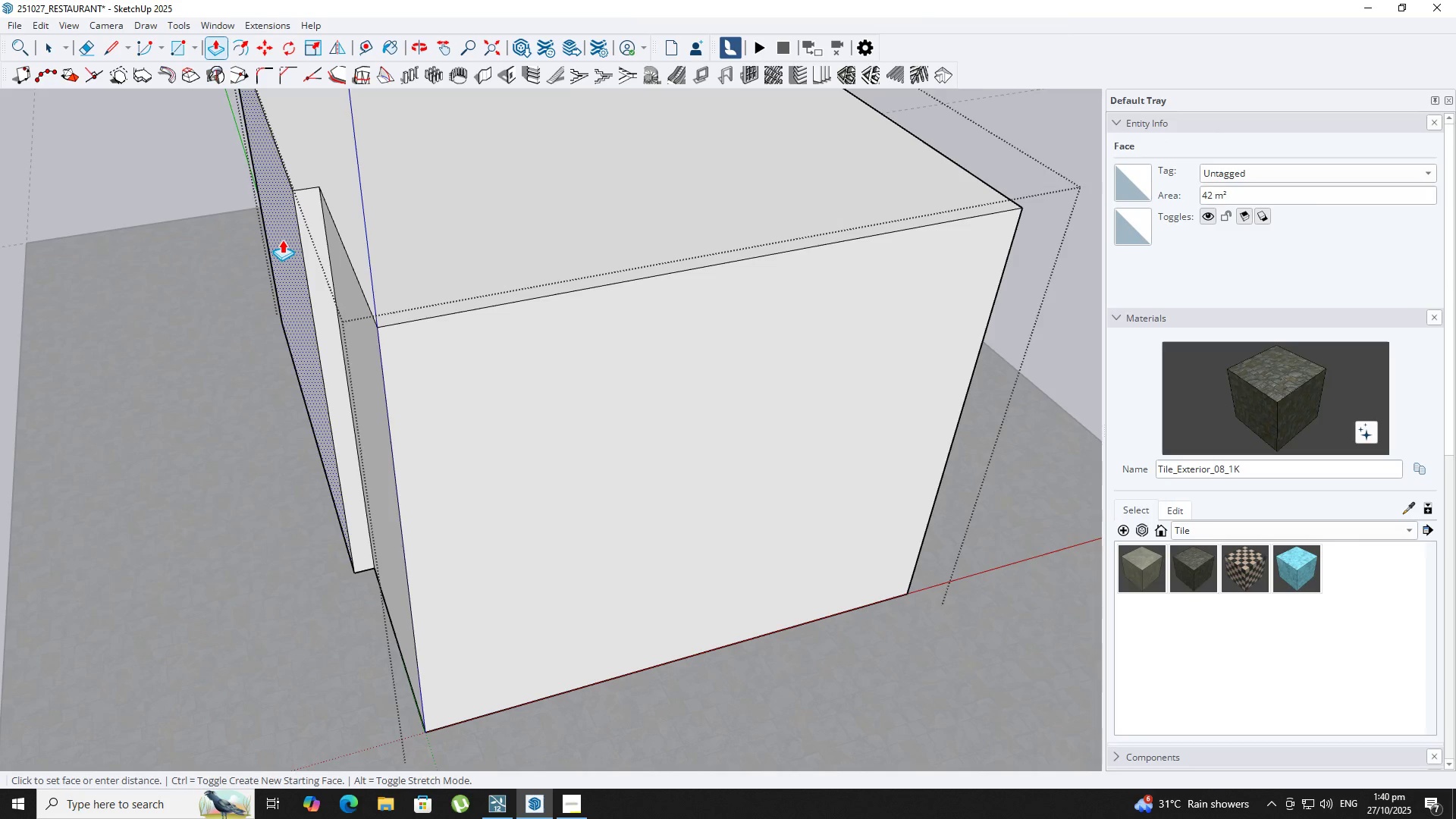 
key(Numpad2)
 